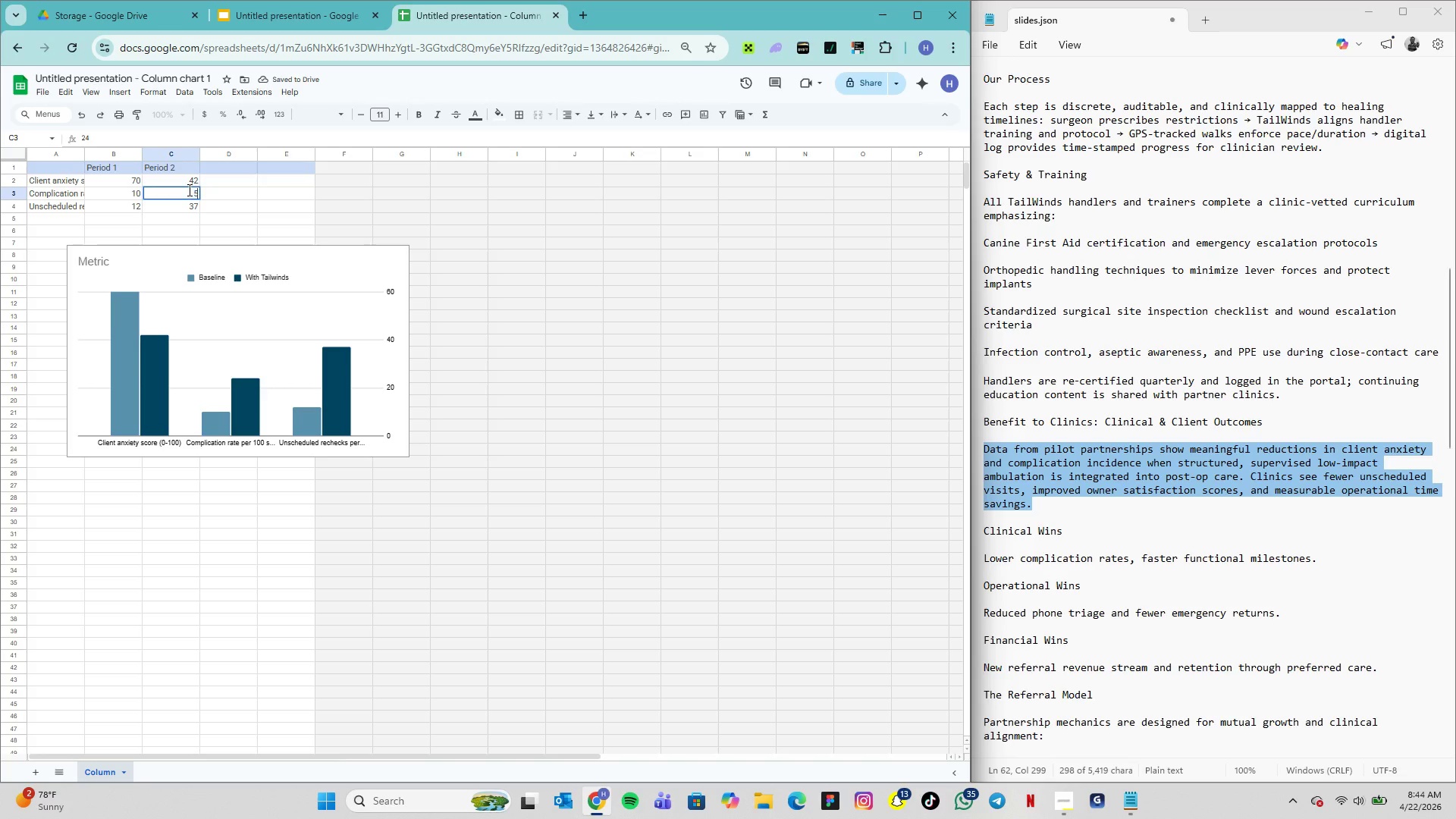 
key(5)
 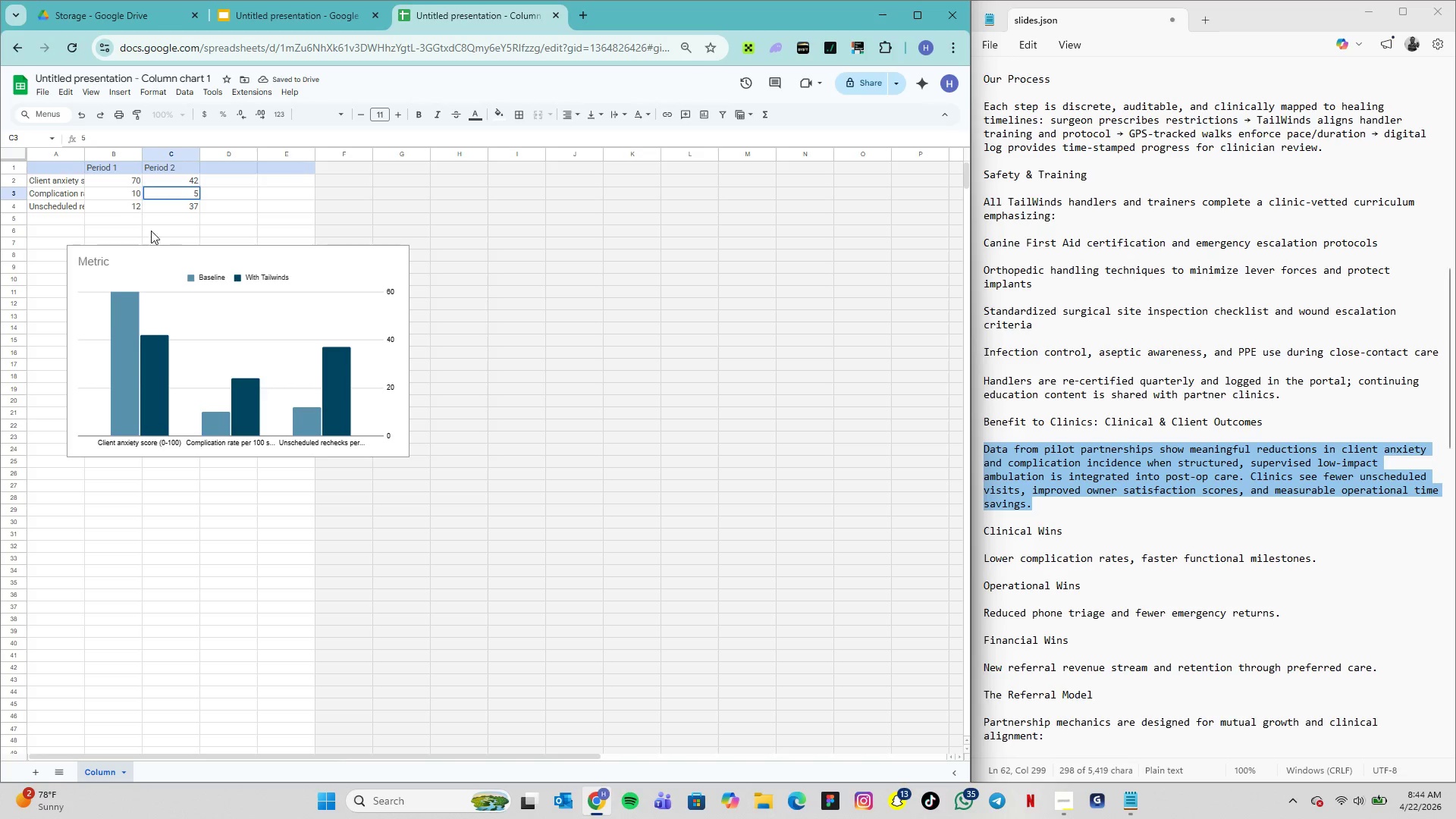 
left_click([127, 206])
 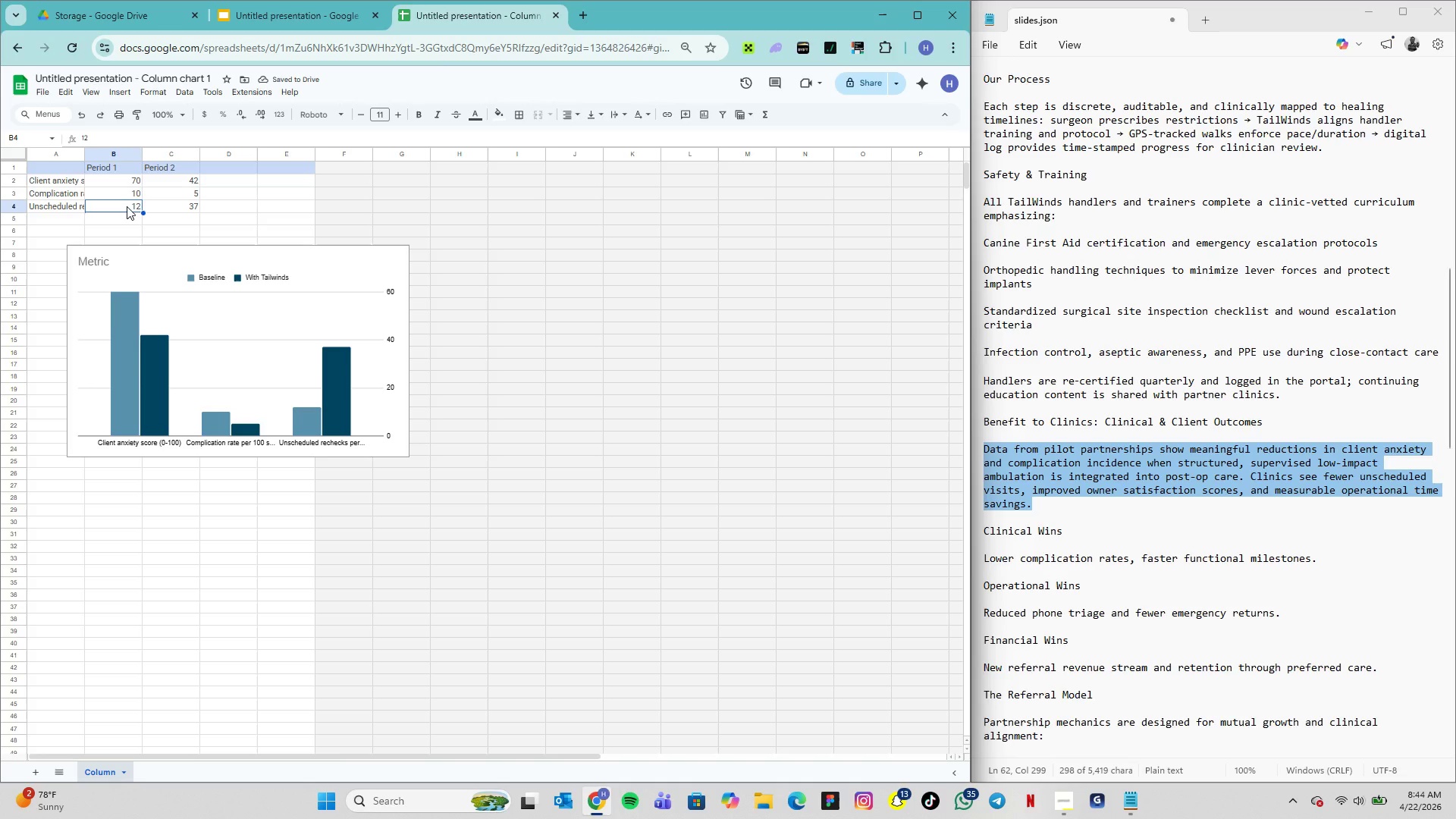 
double_click([127, 206])
 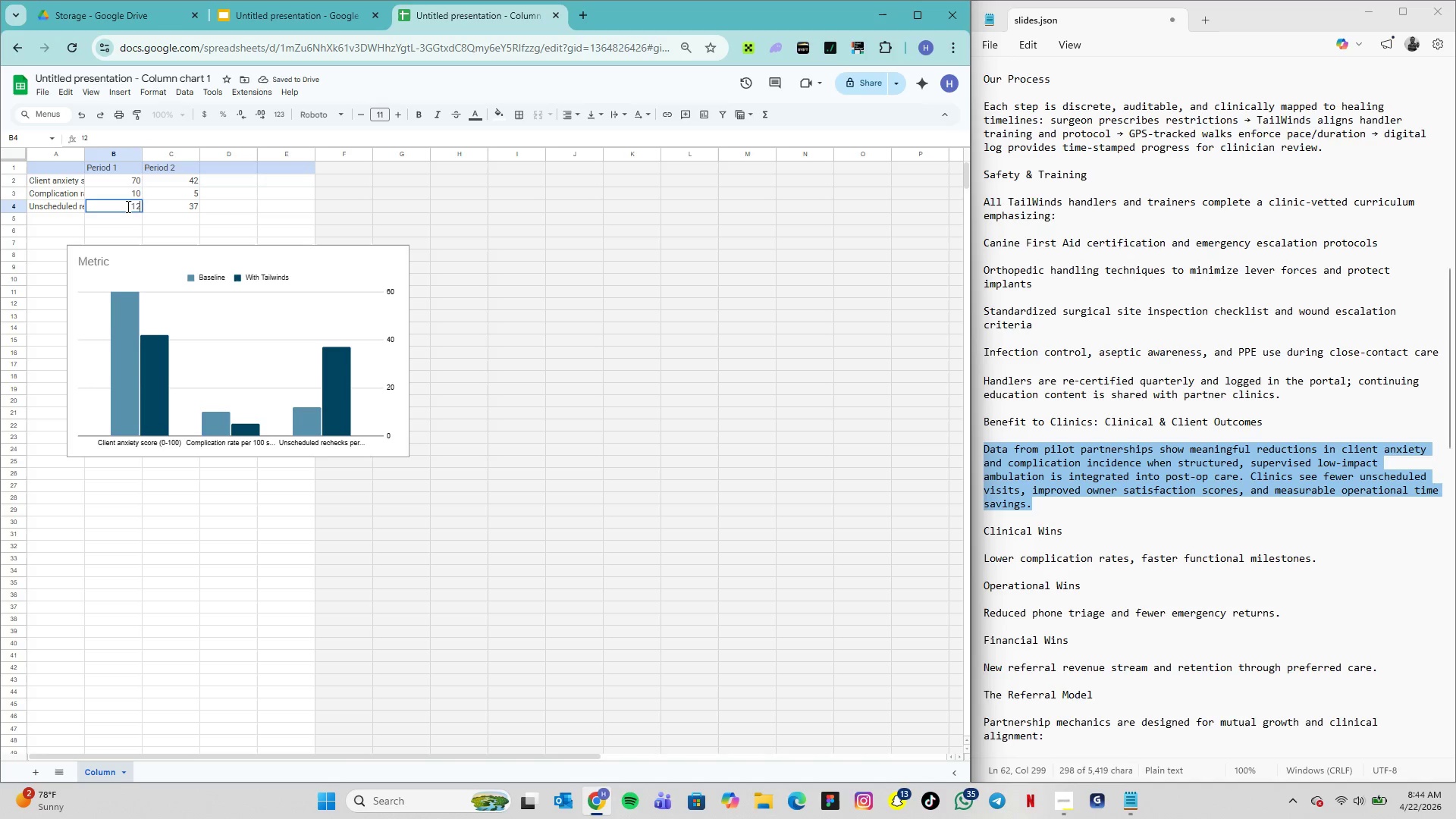 
triple_click([127, 206])
 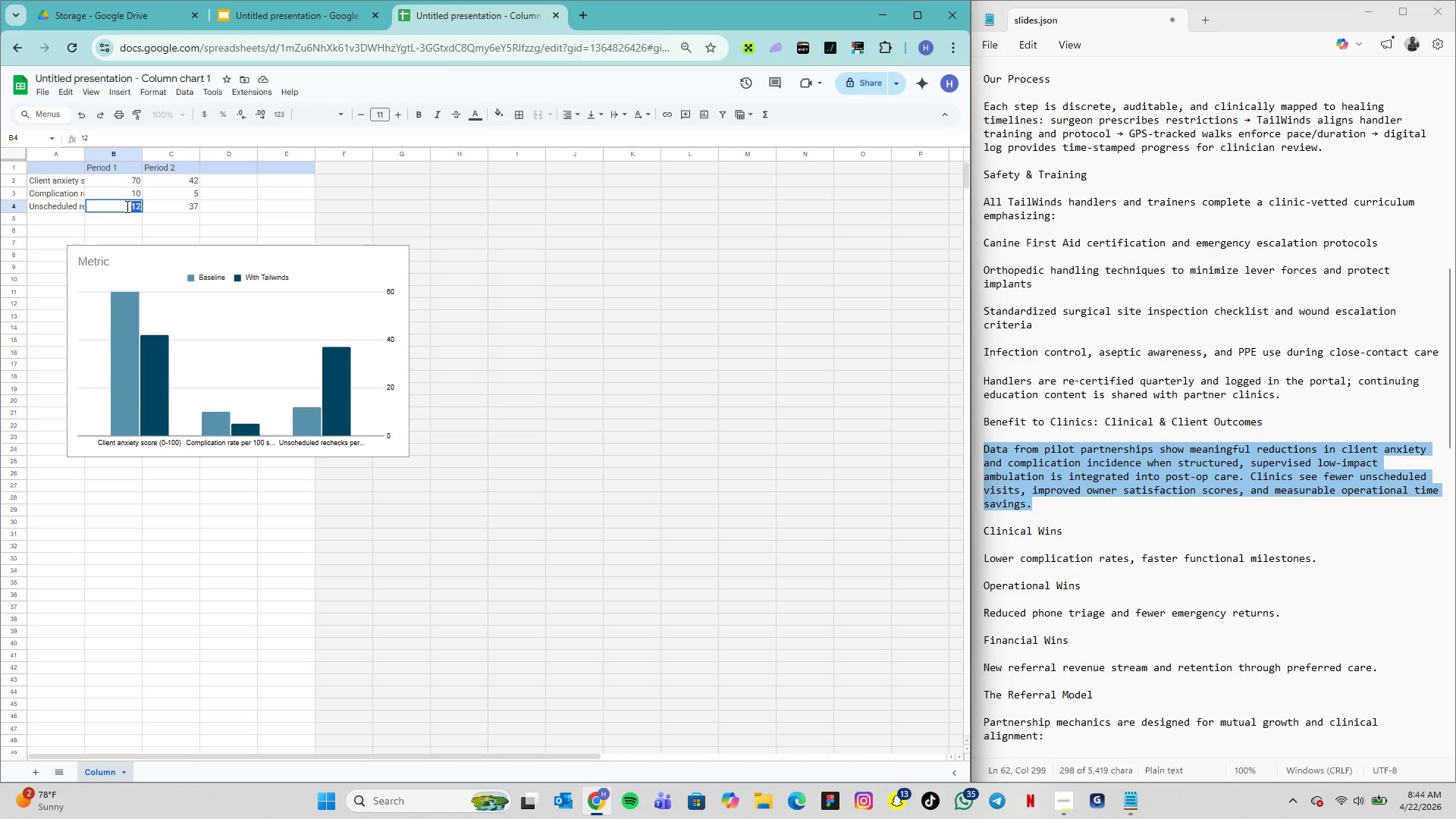 
type(18)
 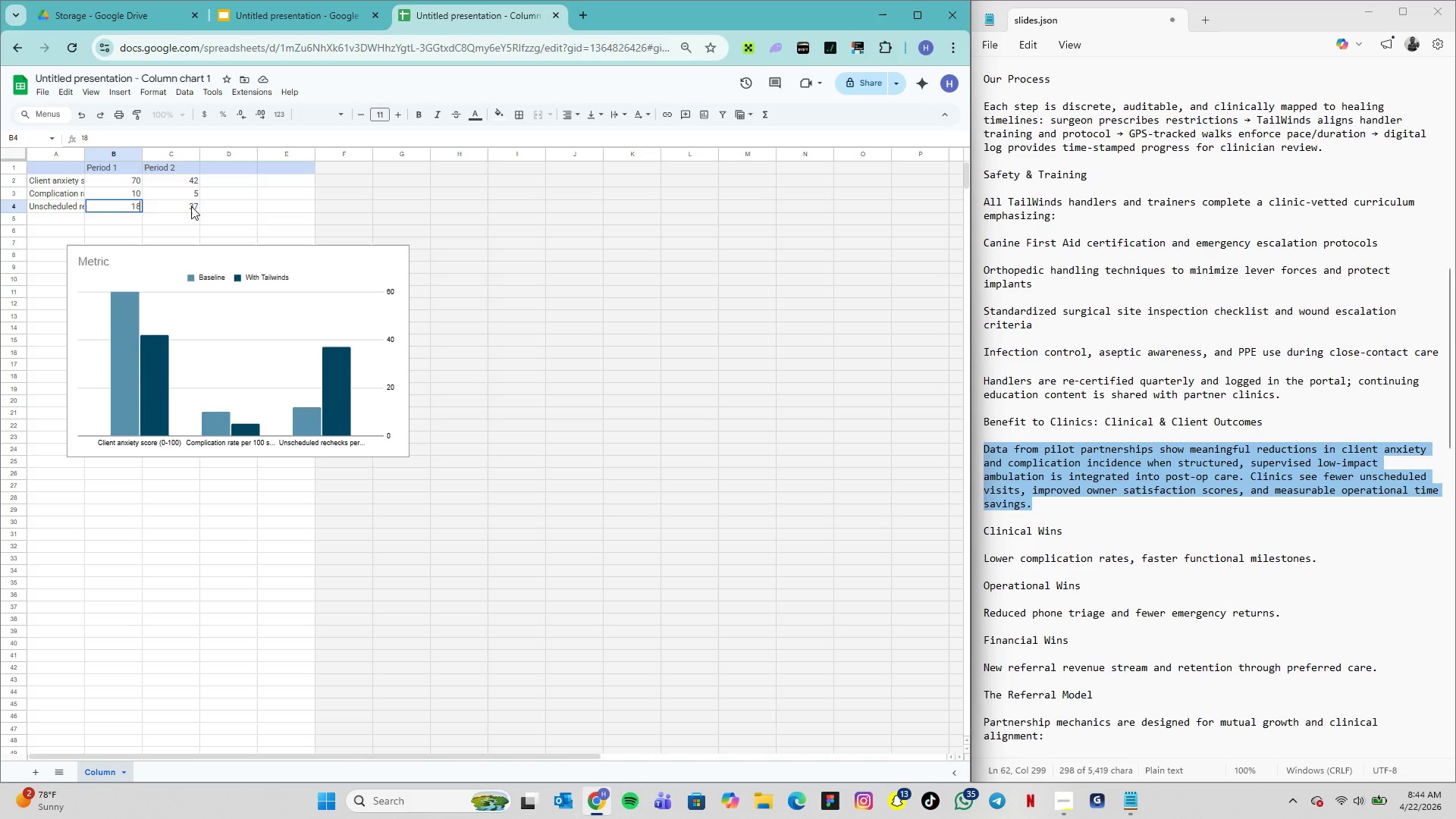 
double_click([191, 206])
 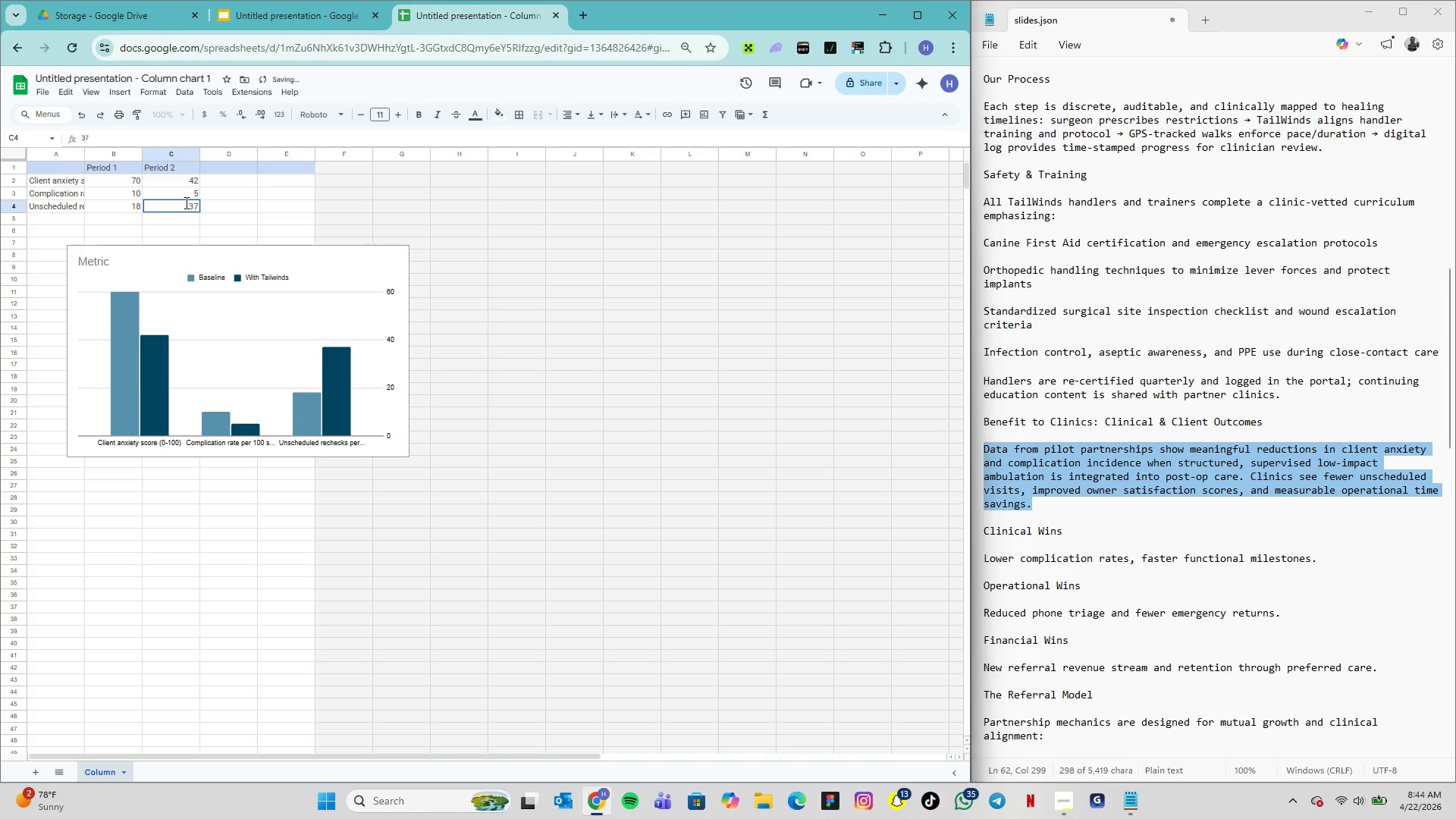 
double_click([185, 202])
 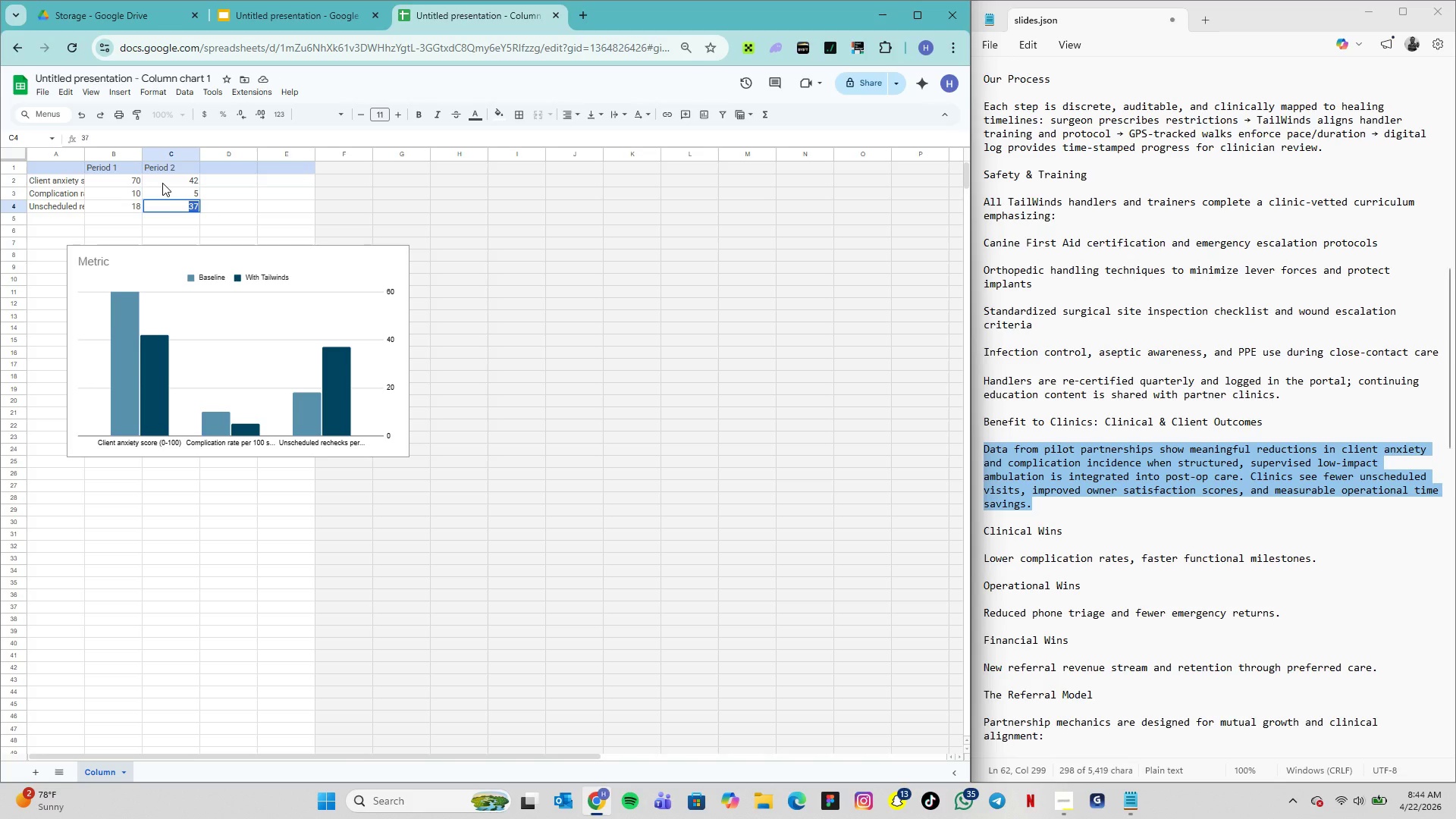 
wait(14.34)
 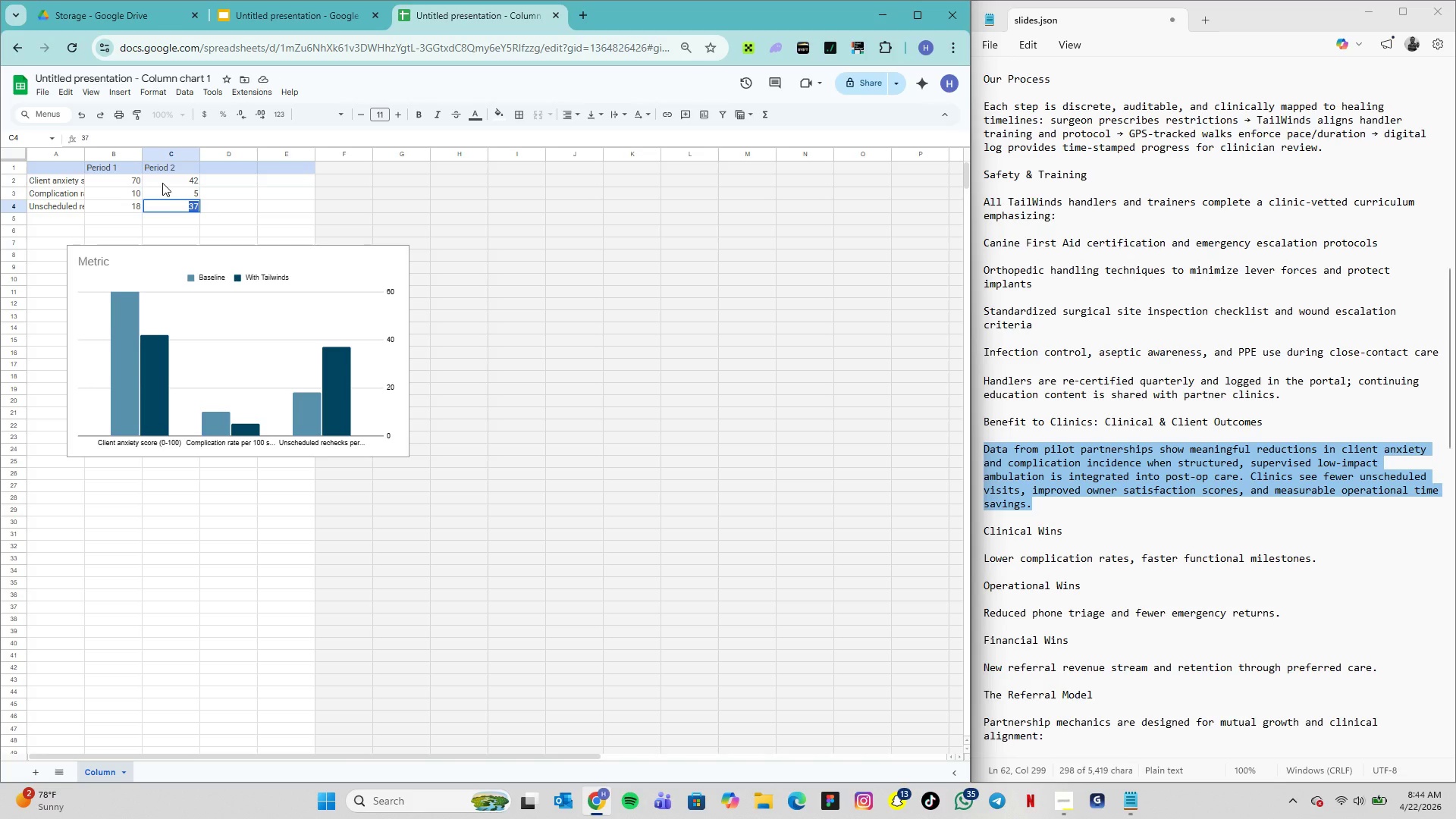 
key(5)
 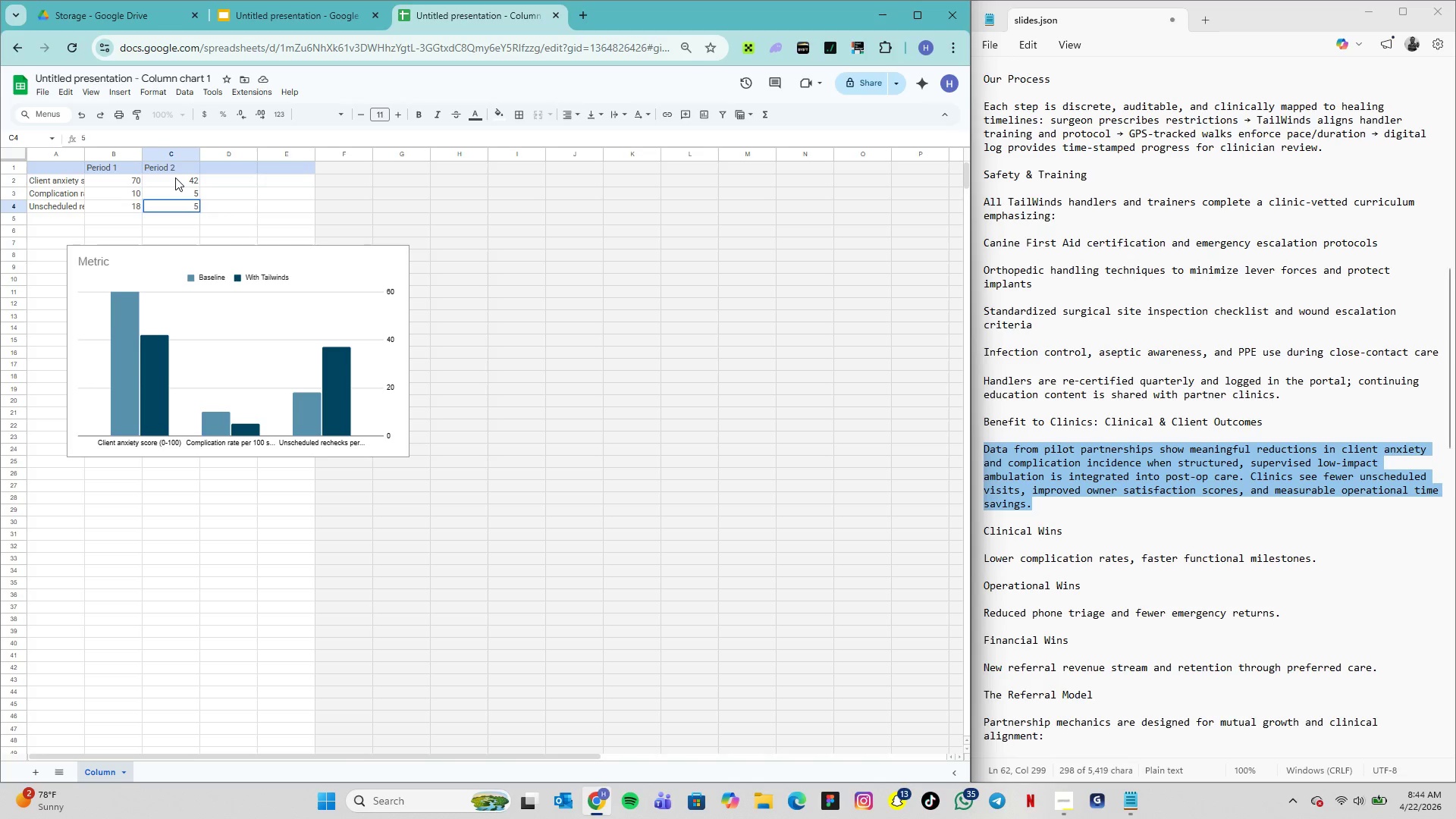 
key(Enter)
 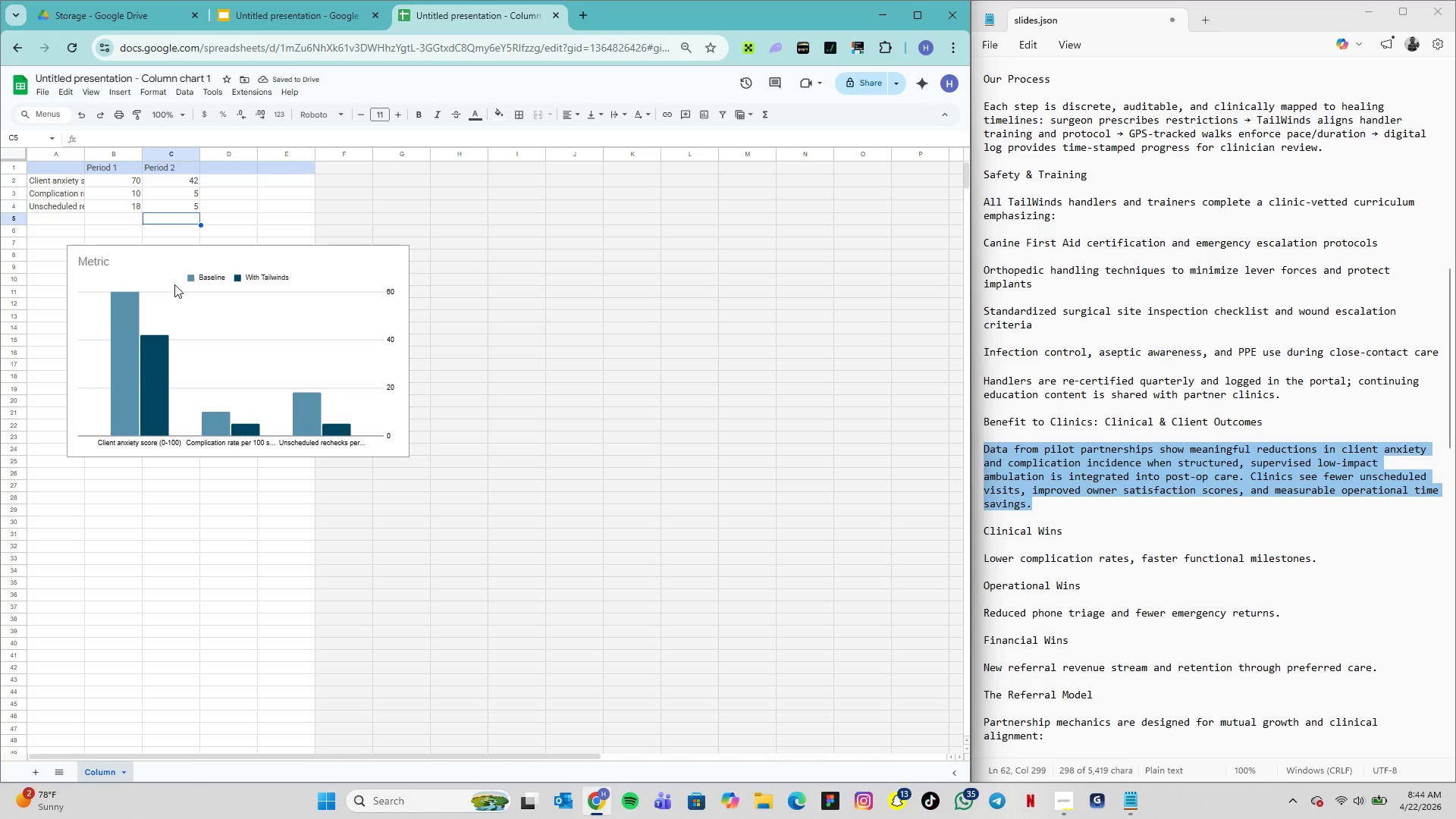 
left_click([193, 197])
 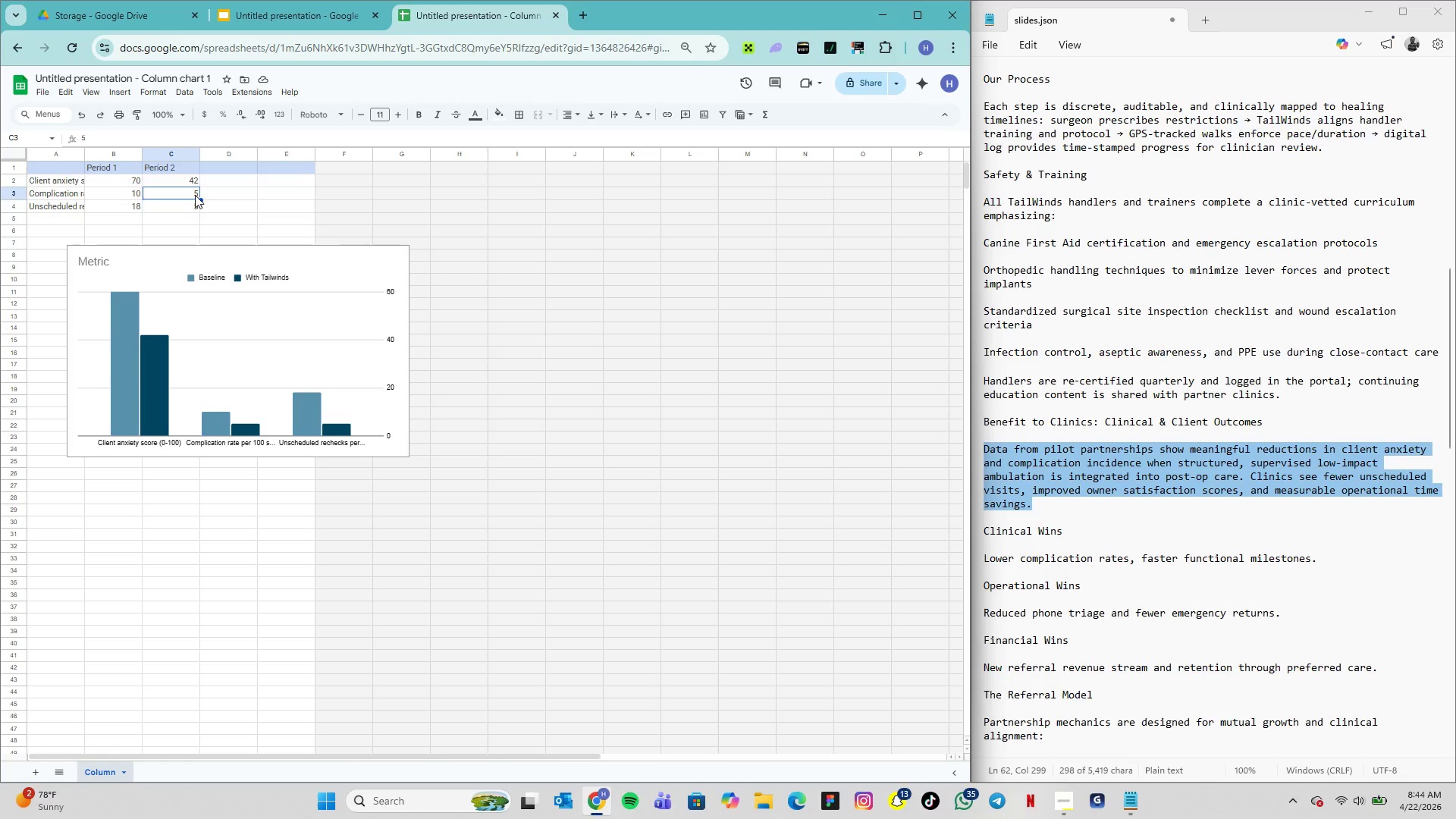 
double_click([195, 195])
 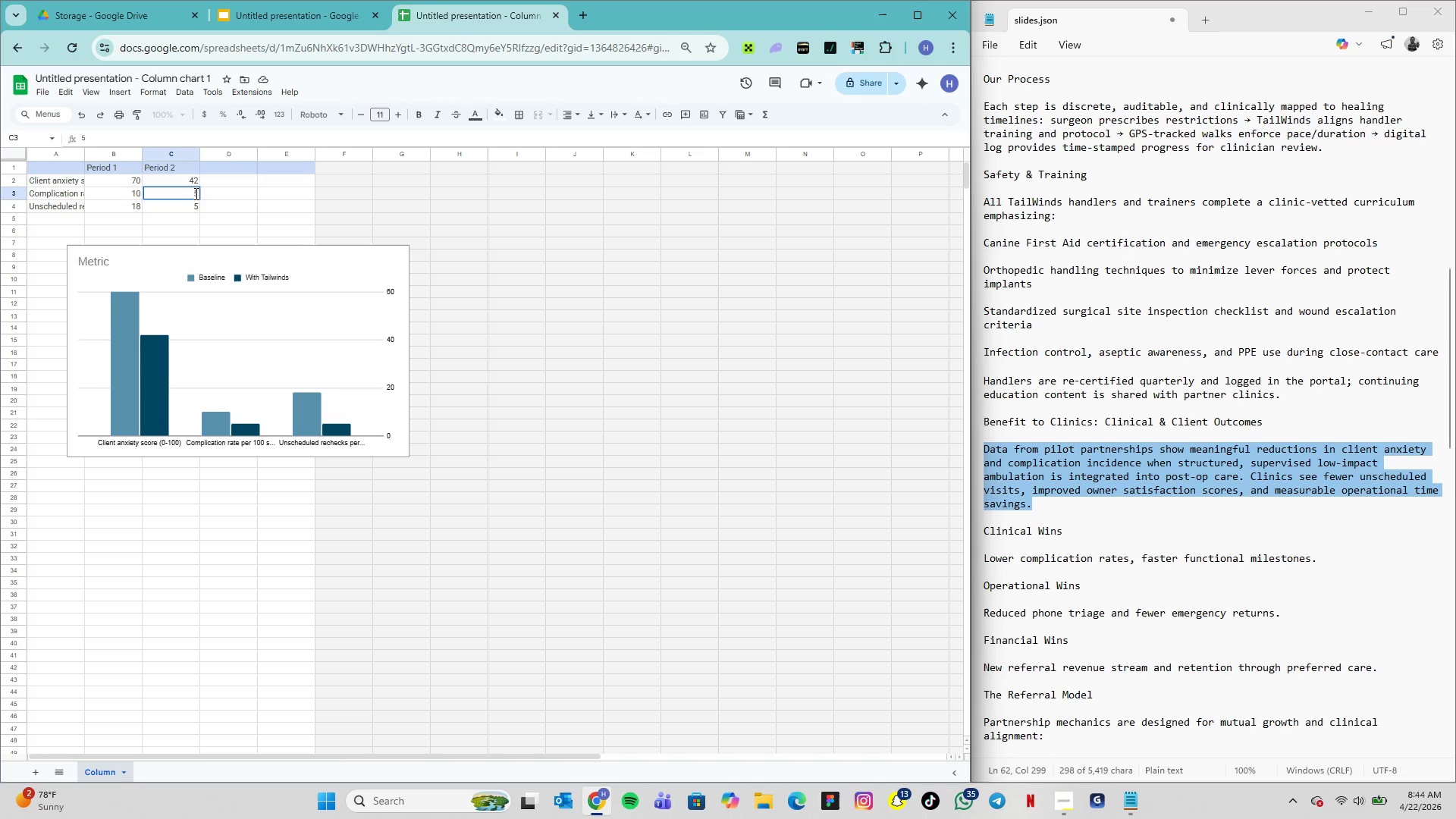 
left_click([196, 193])
 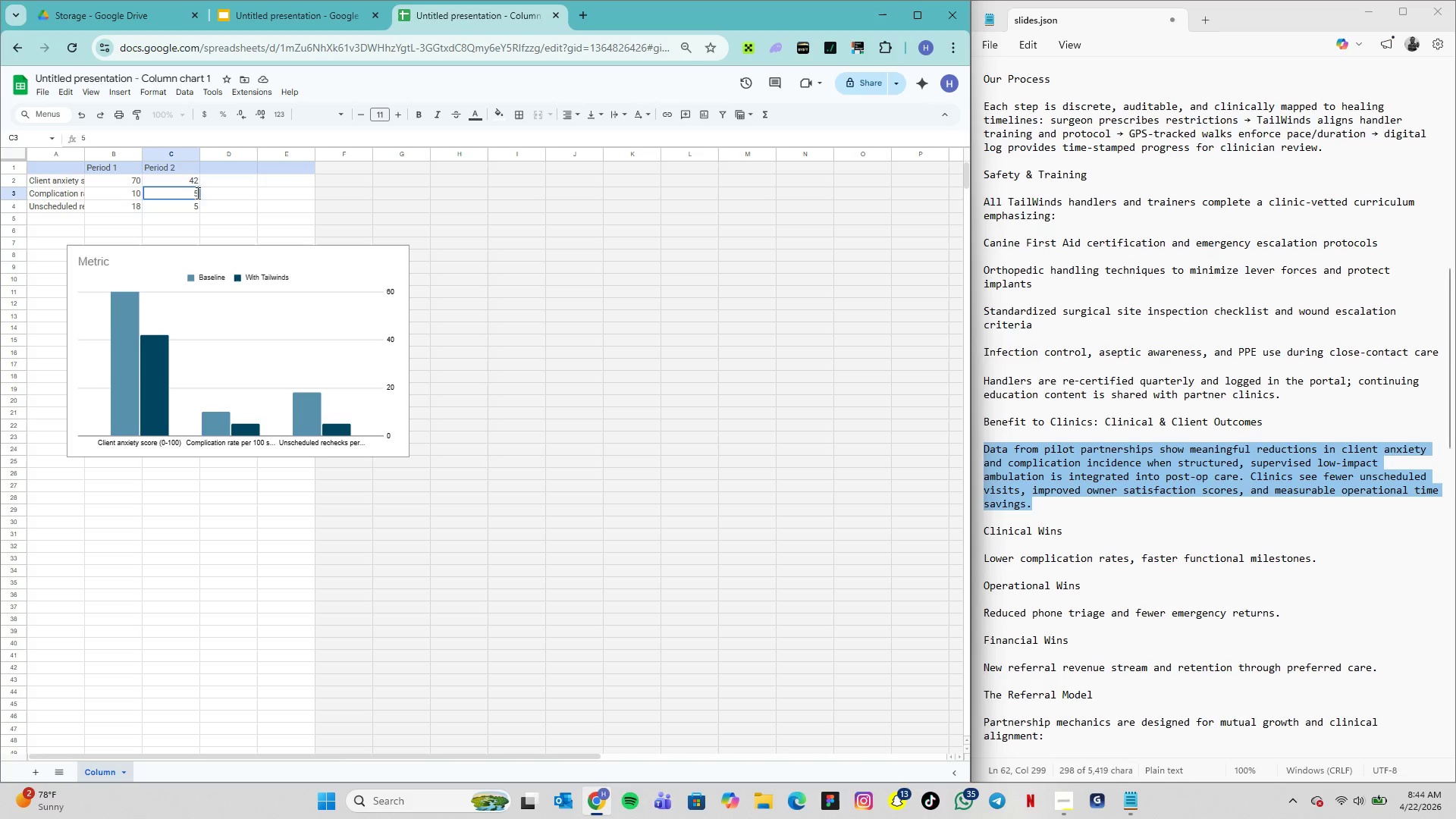 
key(2)
 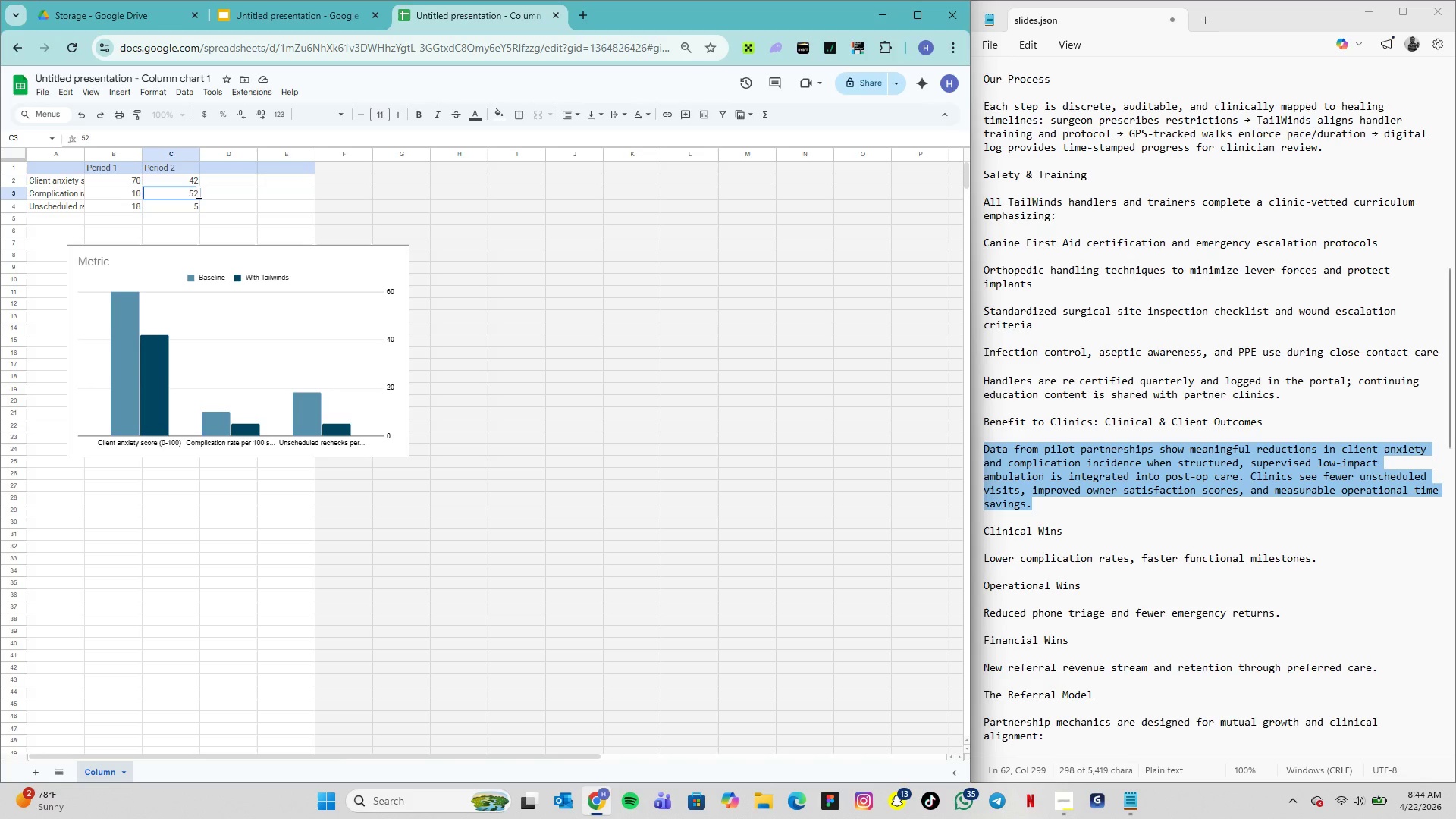 
key(Backspace)
 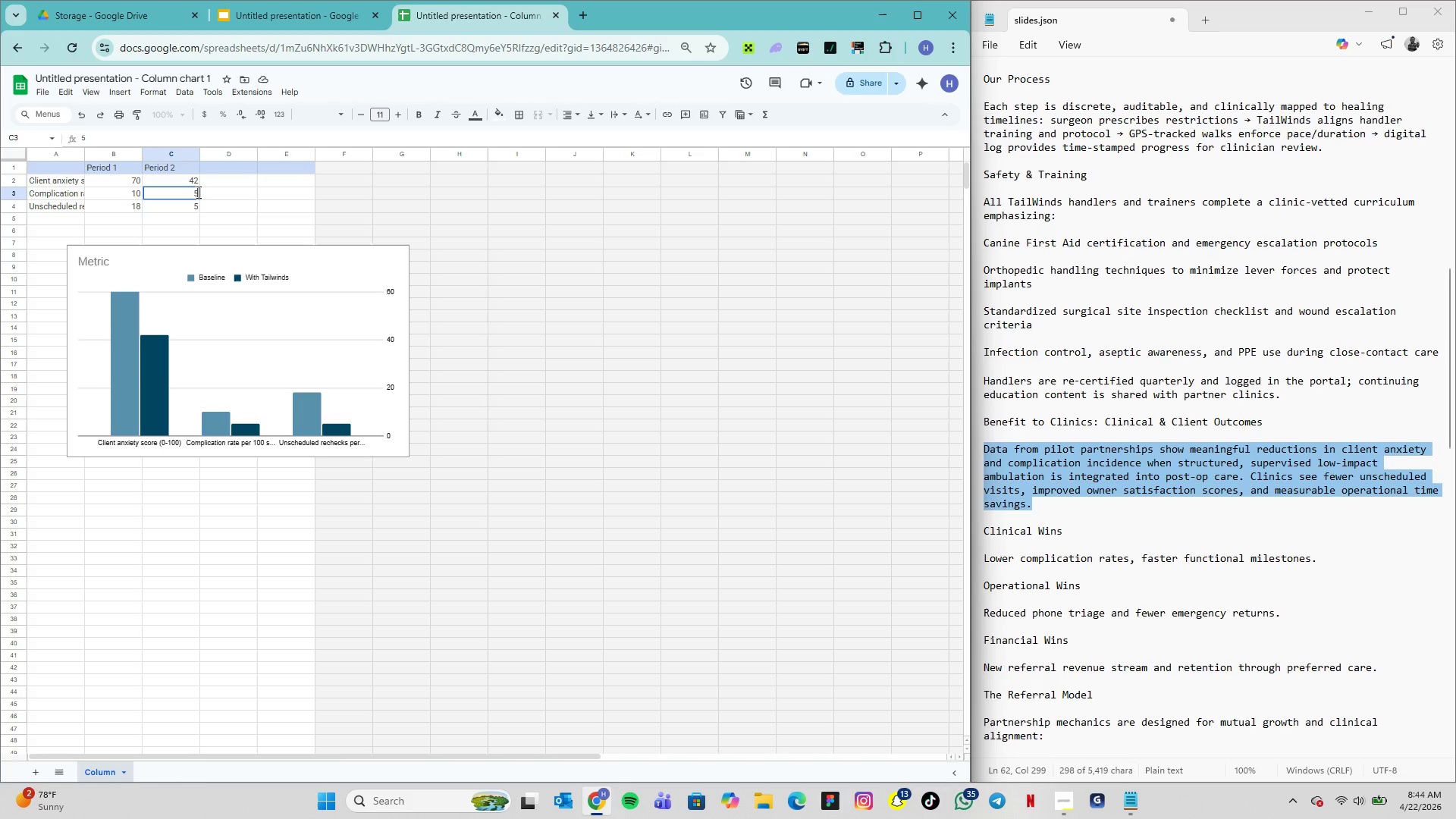 
key(Backspace)
 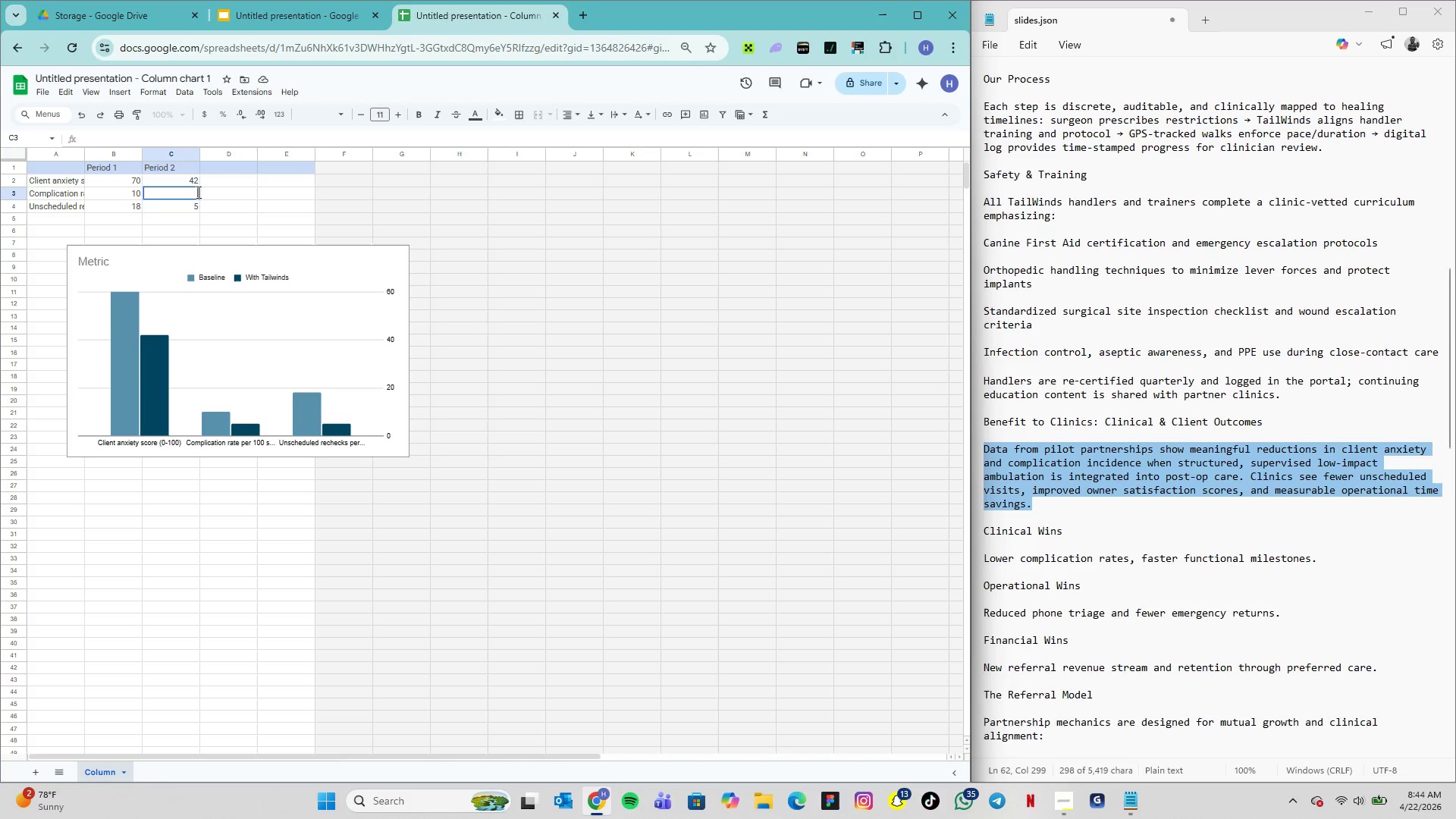 
key(2)
 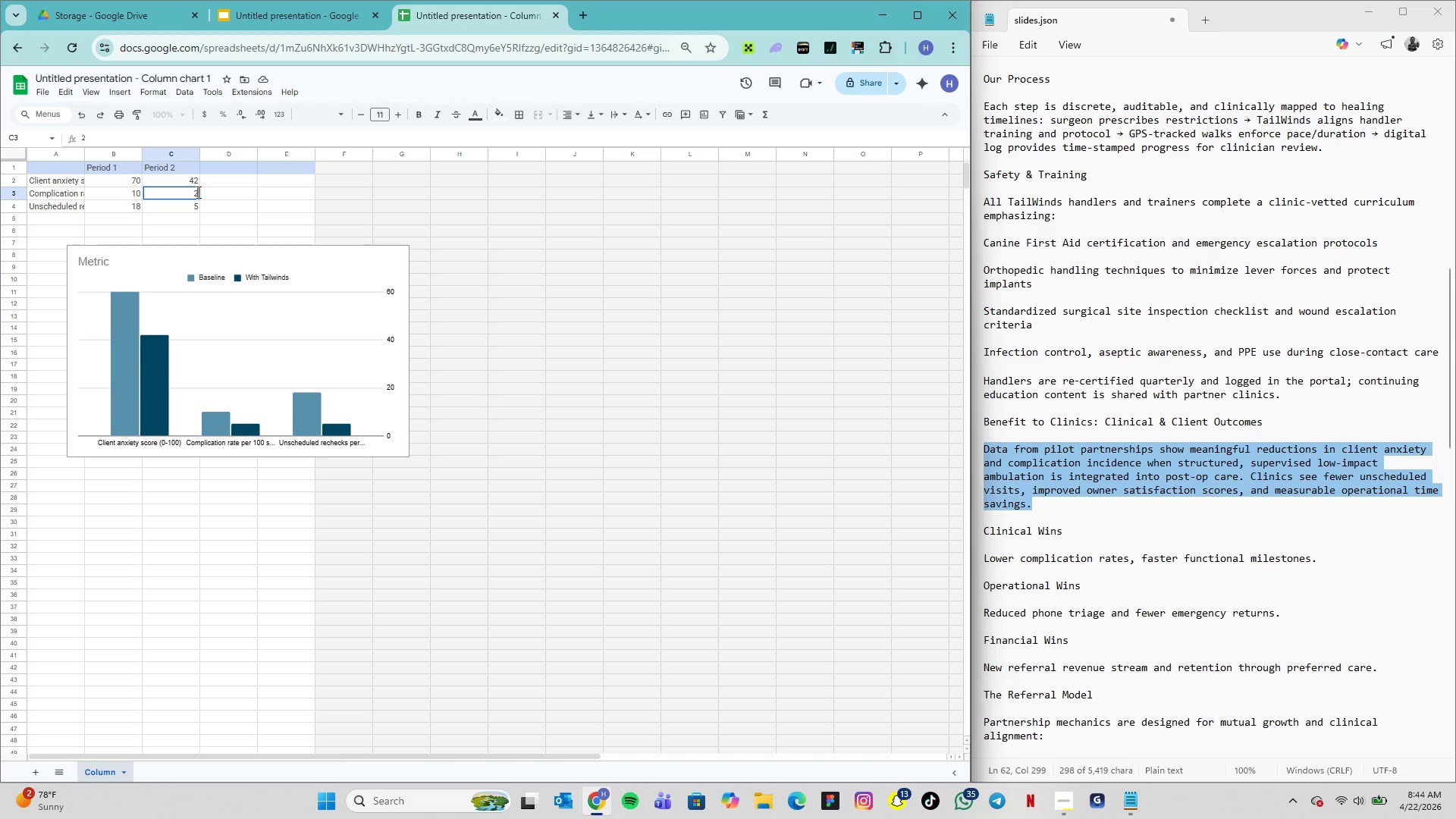 
key(Enter)
 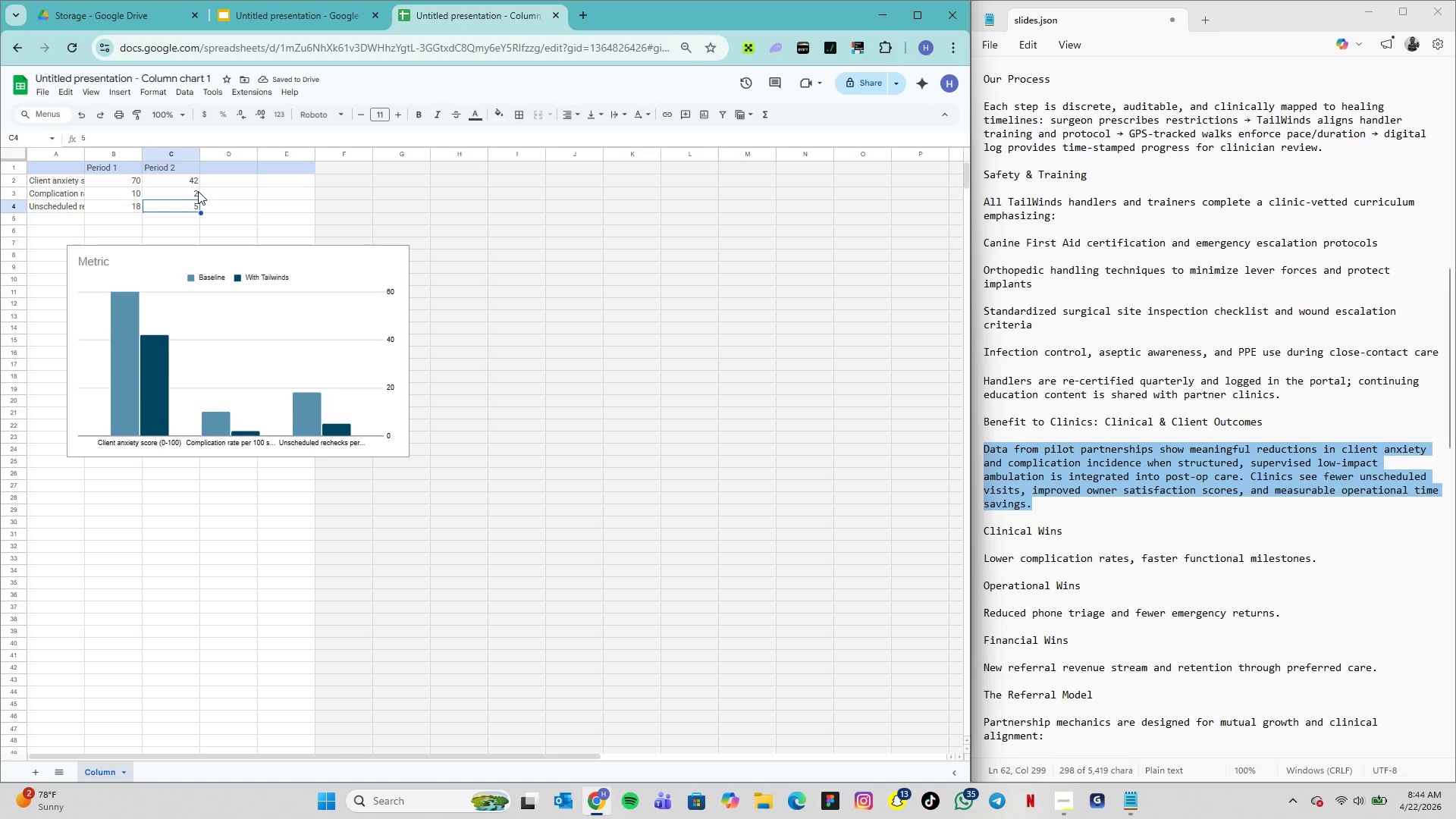 
left_click([199, 190])
 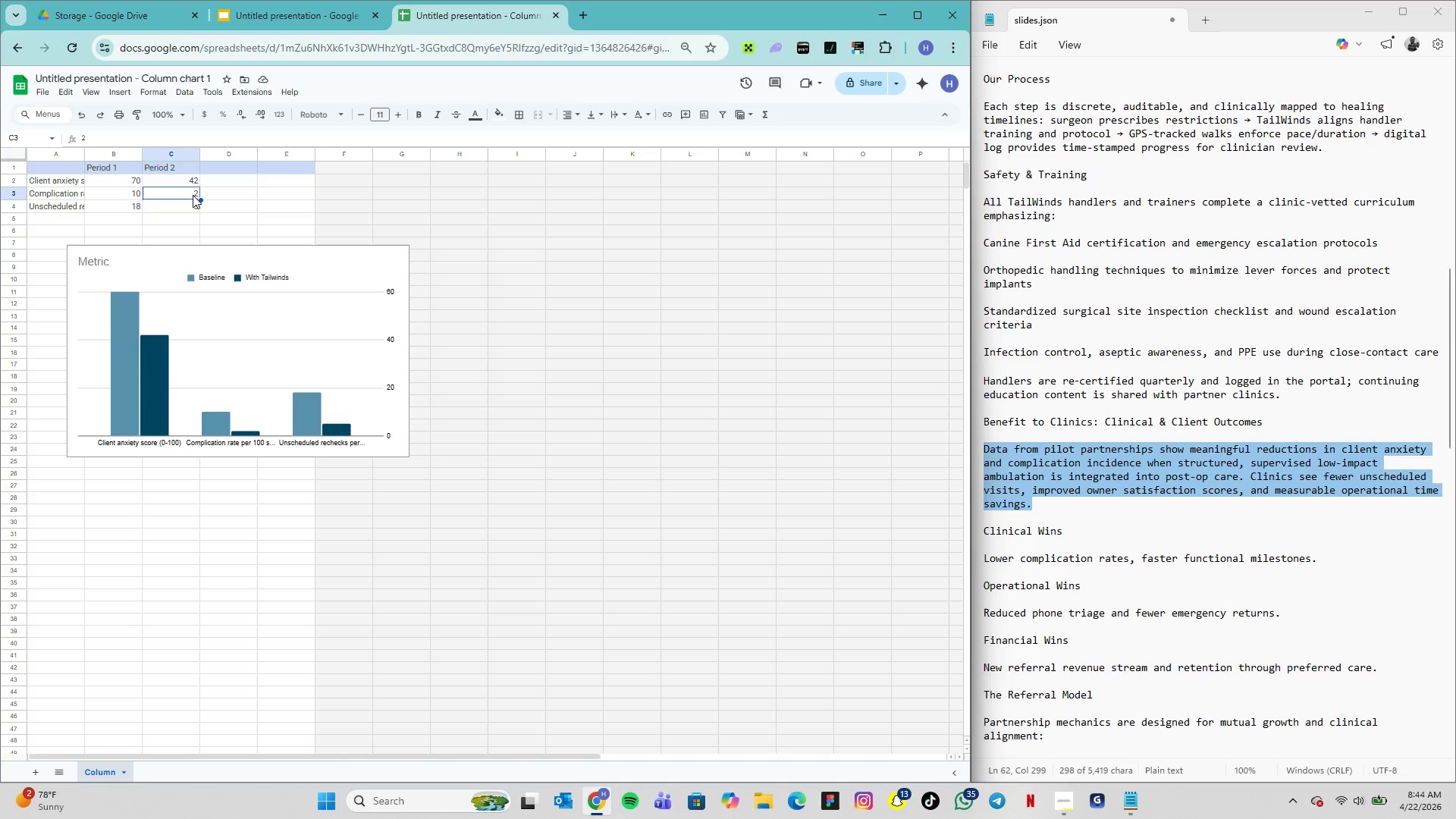 
double_click([192, 195])
 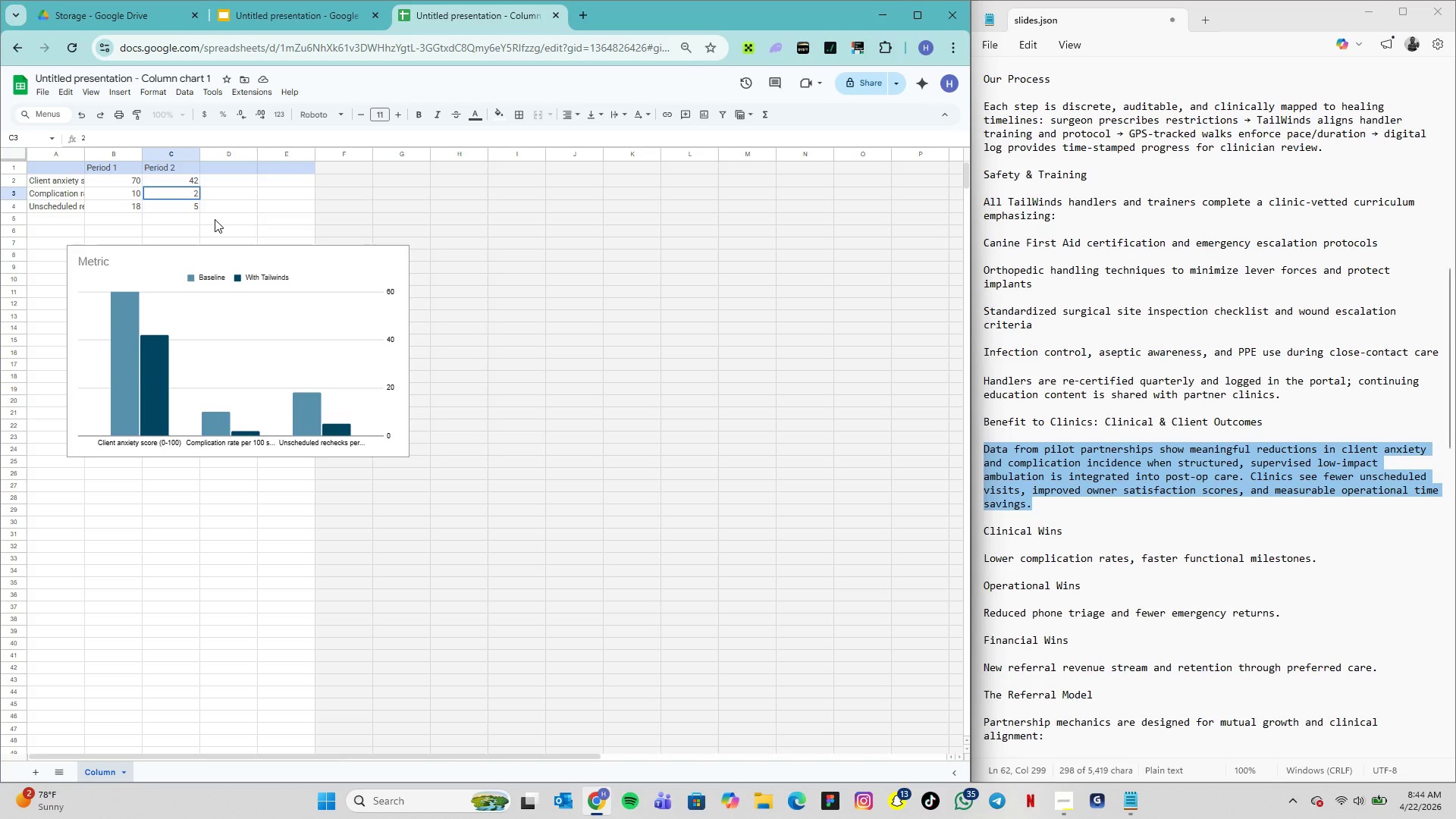 
key(Backspace)
 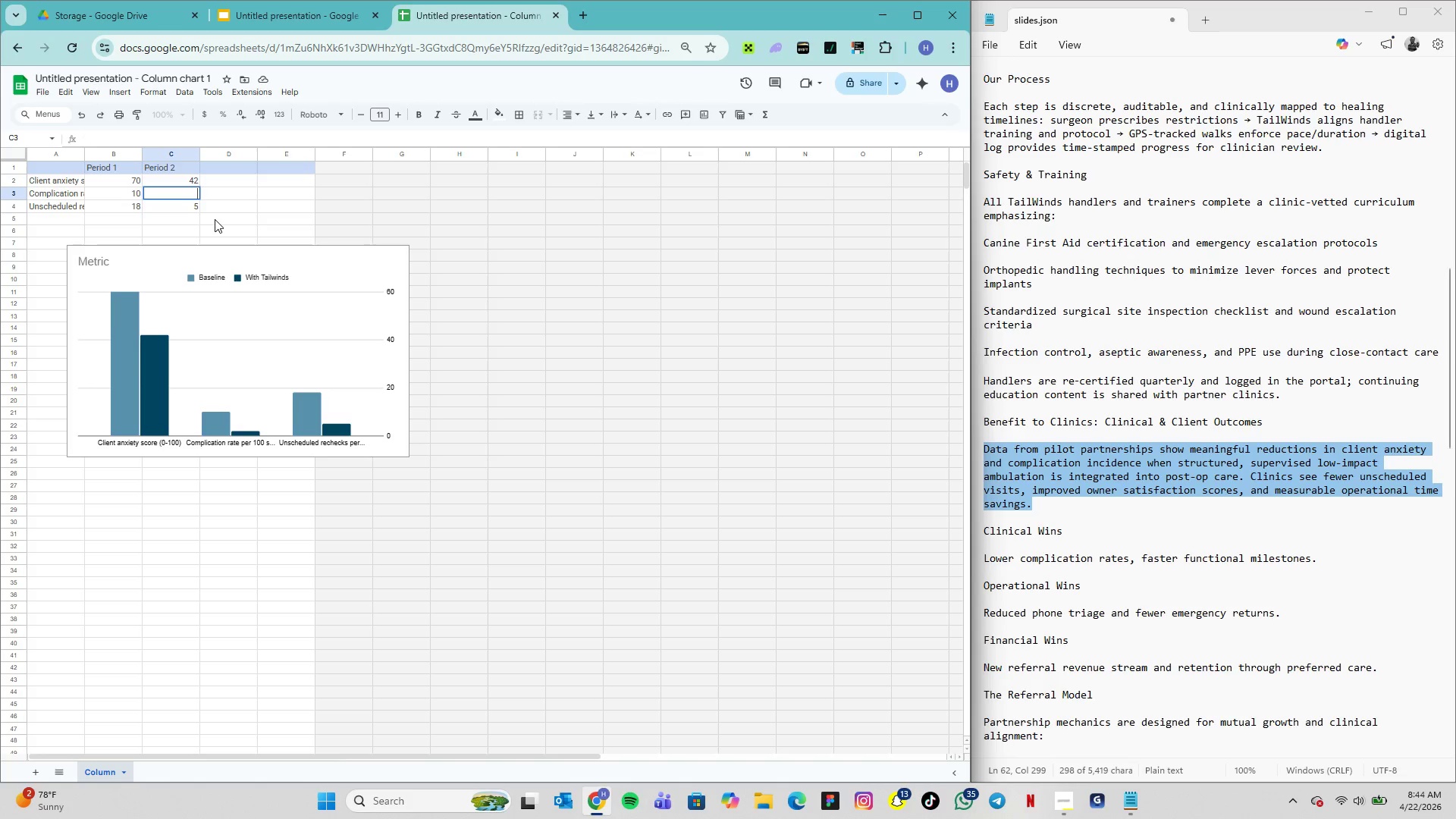 
key(3)
 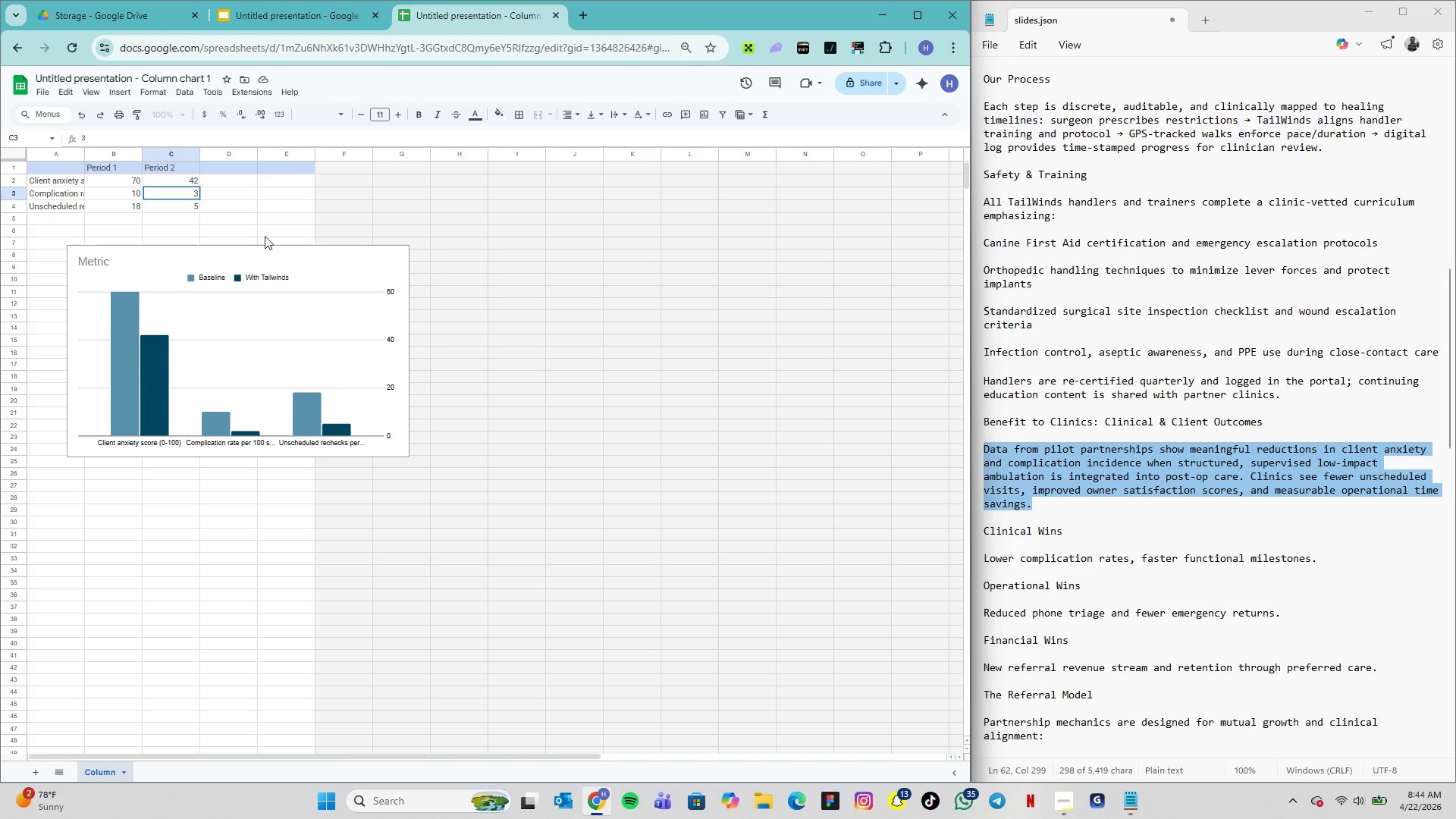 
left_click([268, 226])
 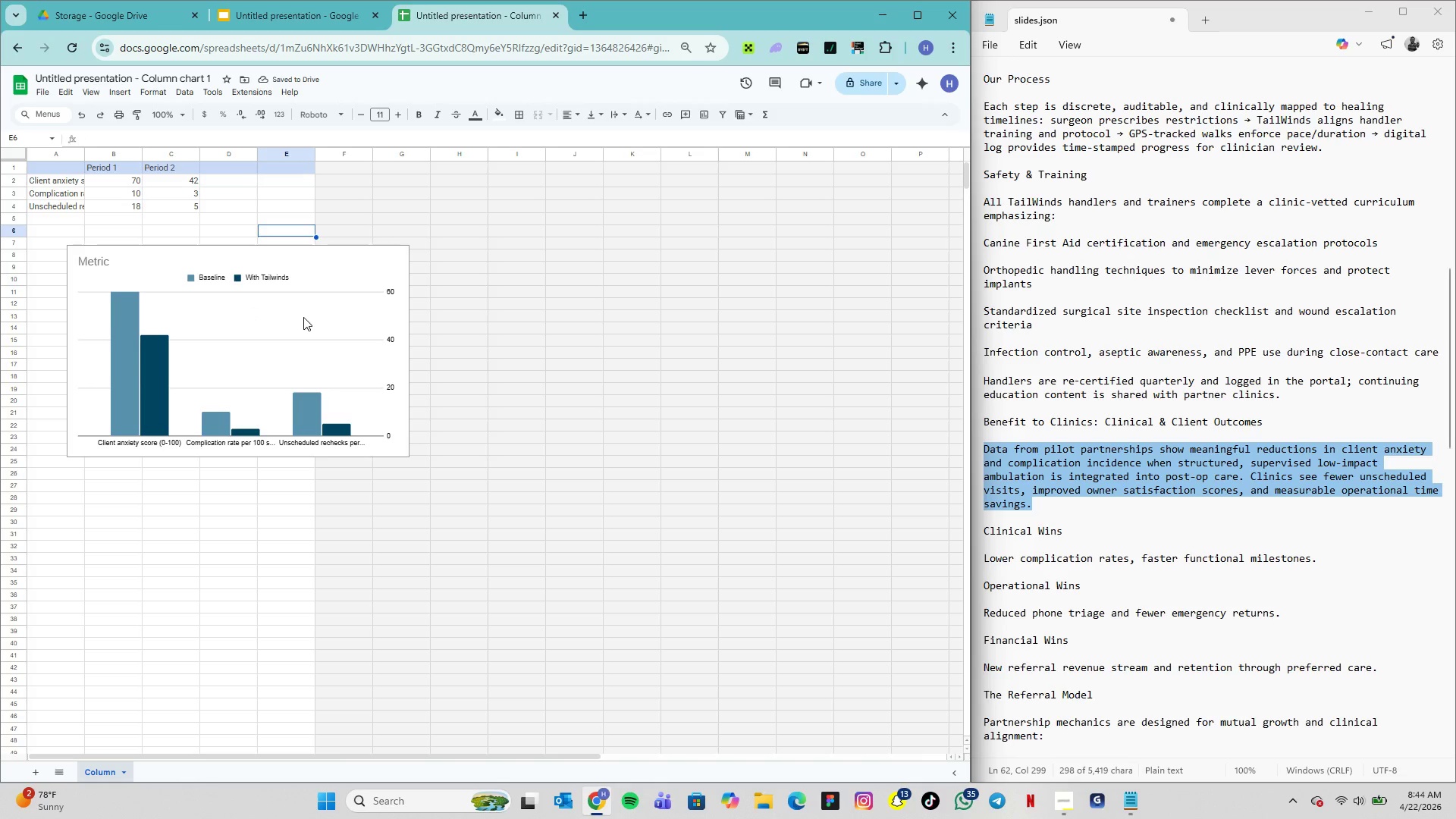 
left_click([118, 365])
 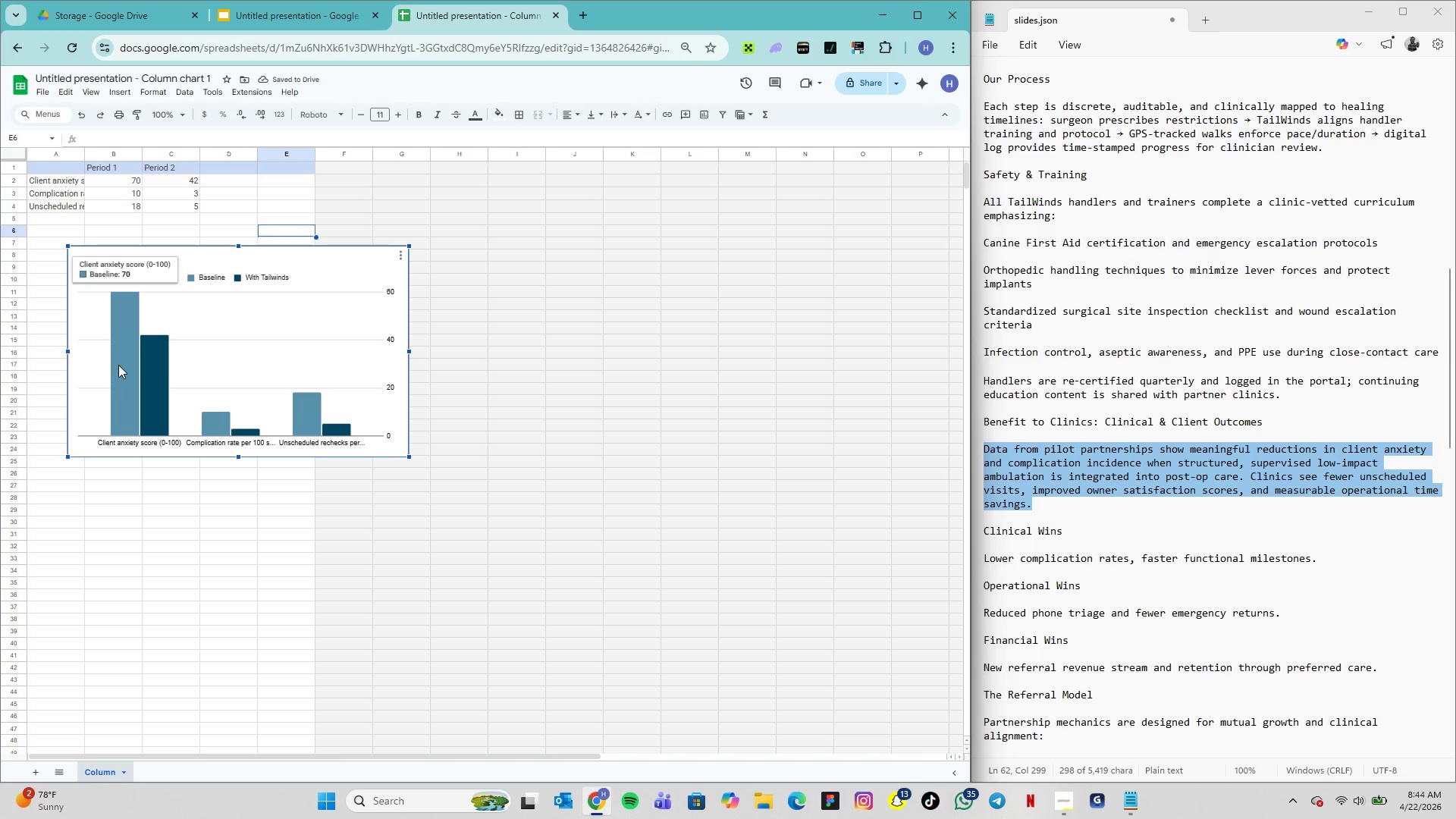 
double_click([118, 365])
 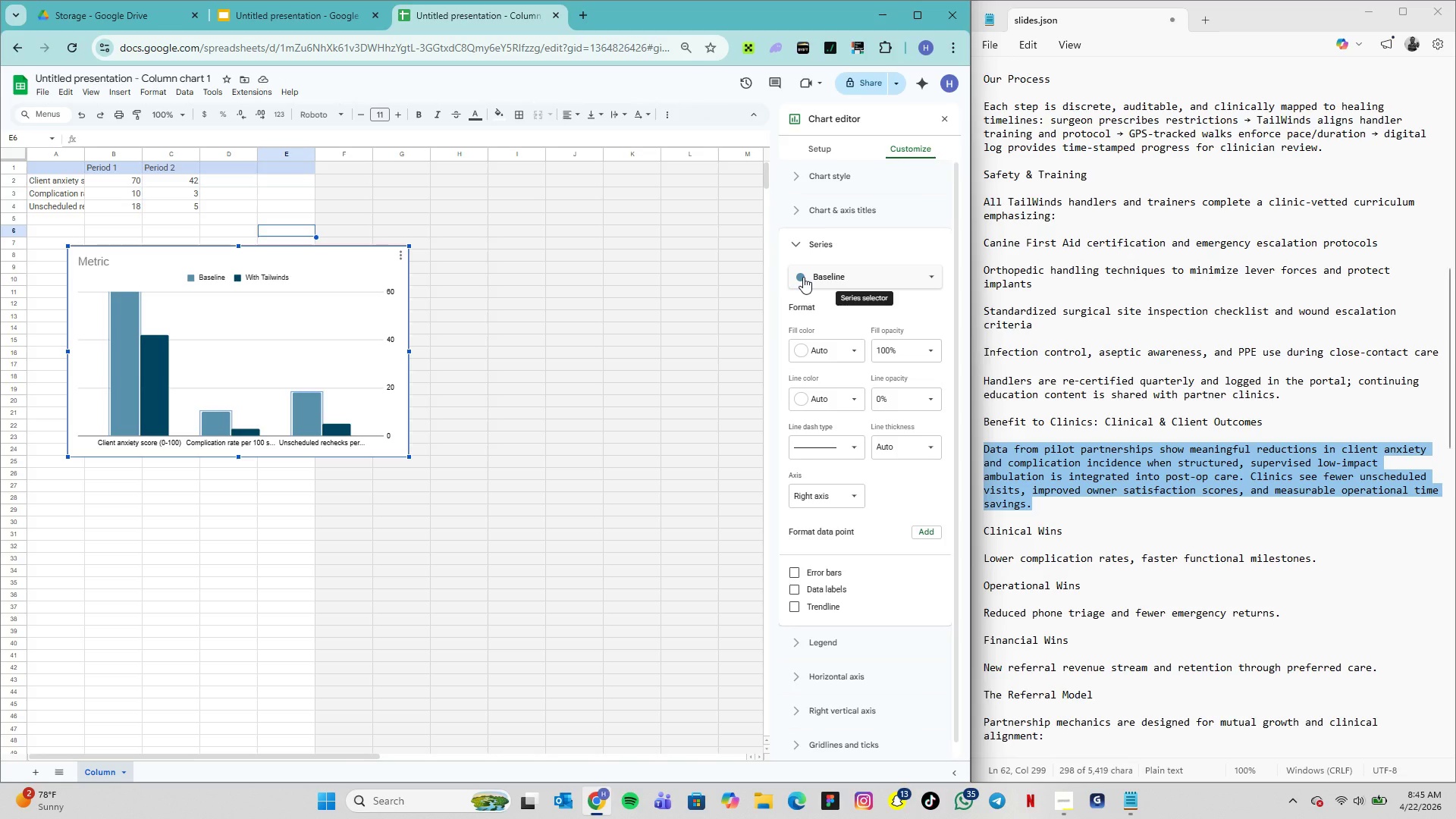 
left_click([803, 277])
 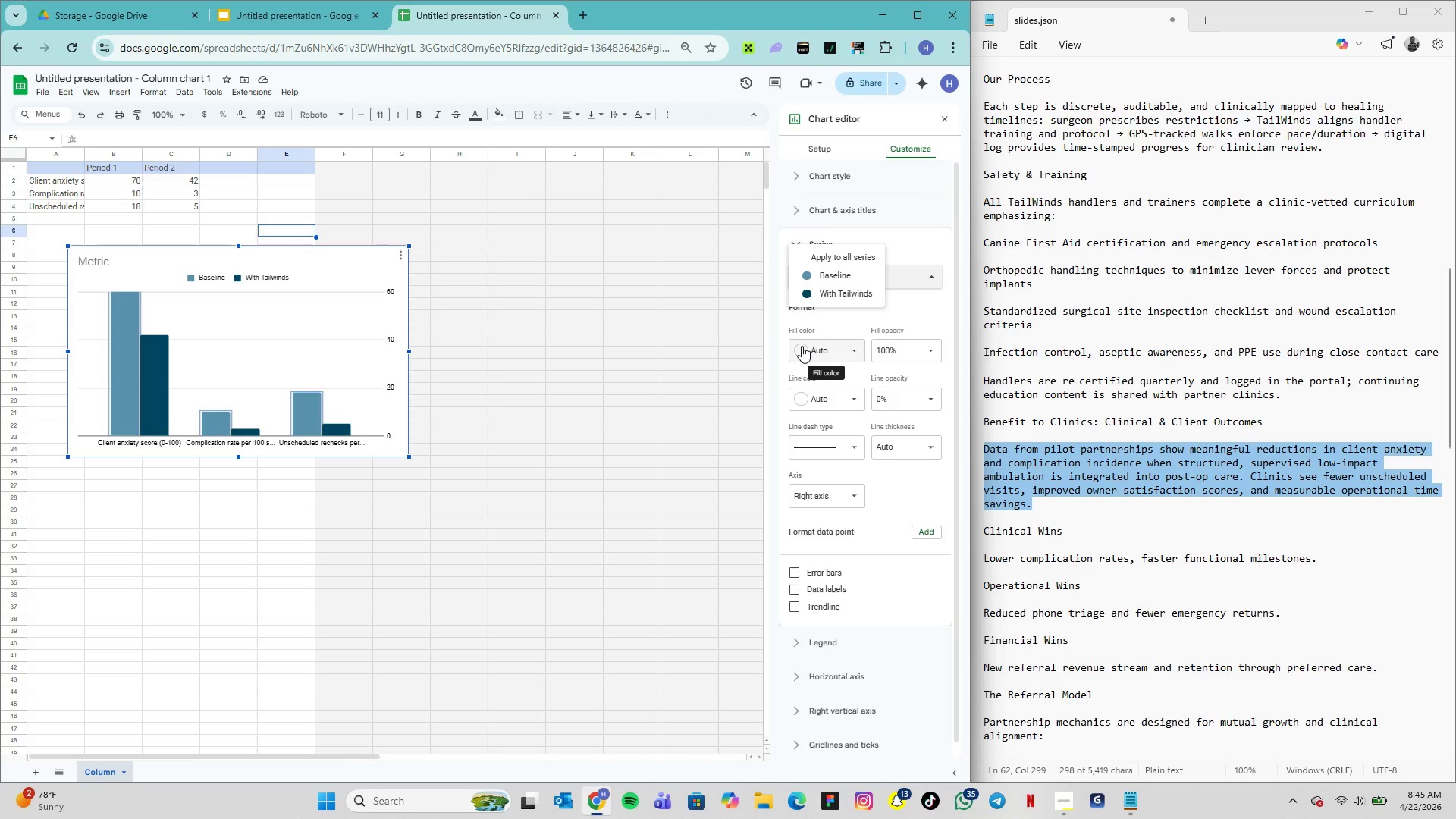 
wait(5.86)
 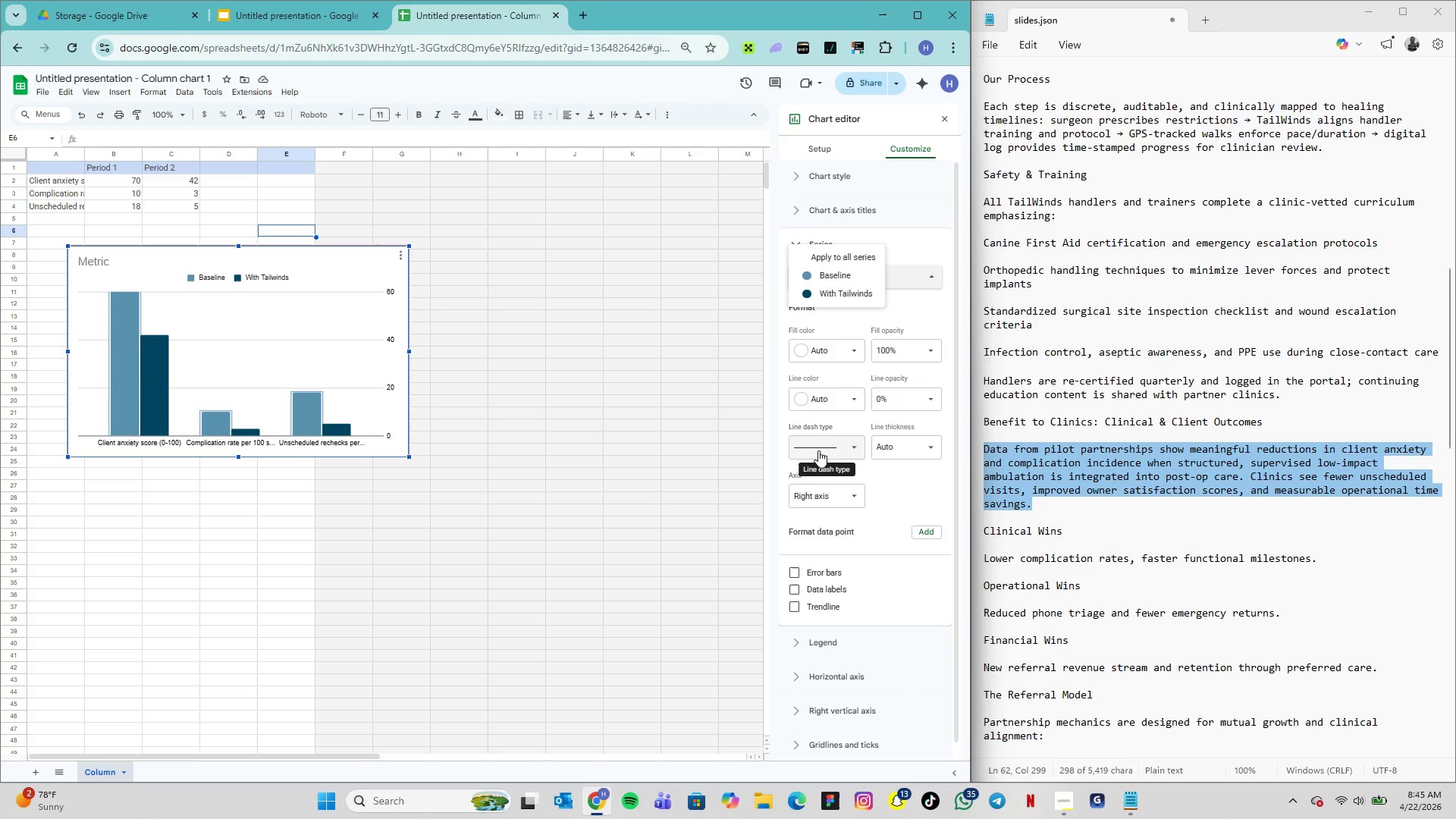 
left_click([802, 346])
 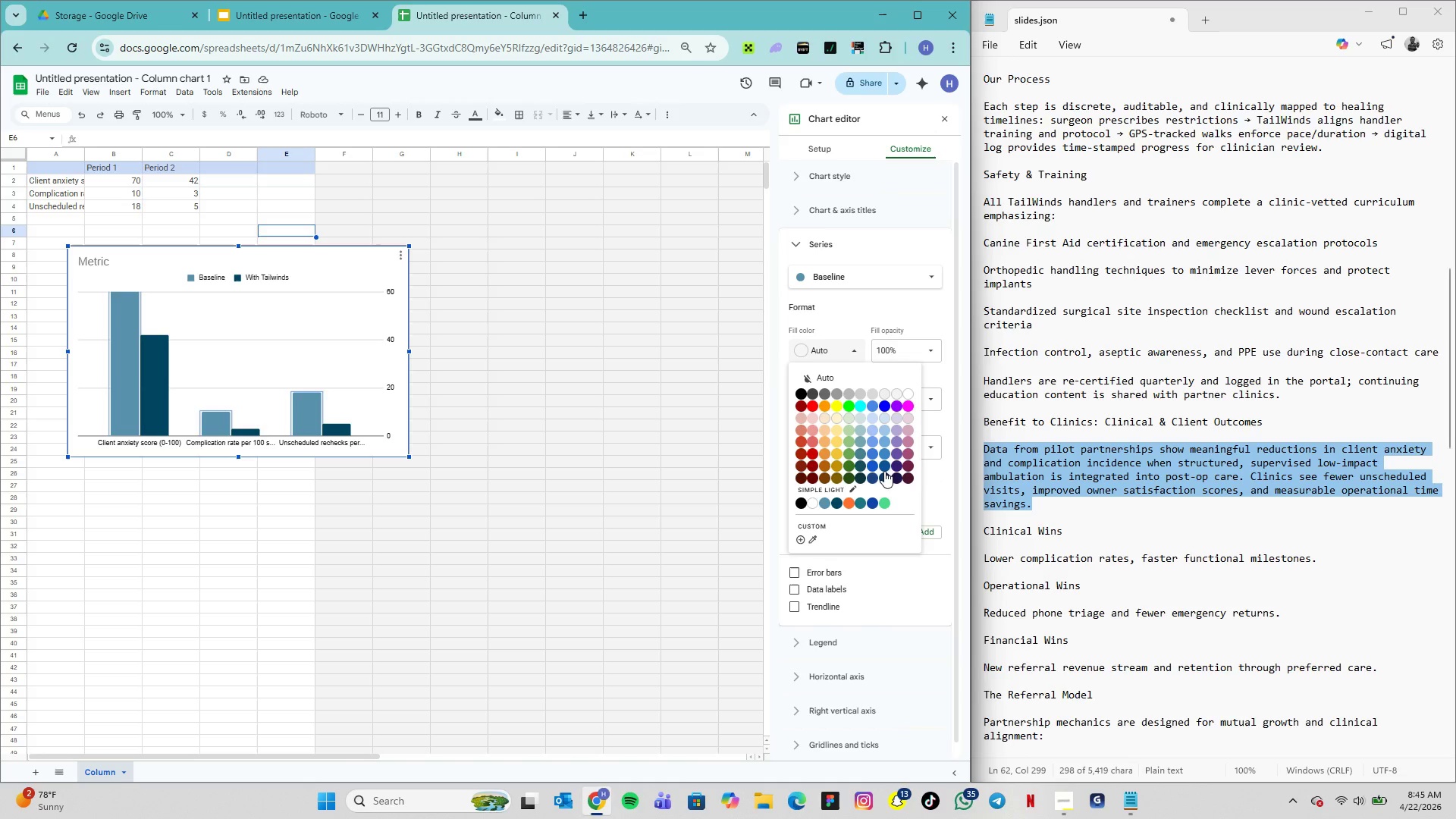 
wait(6.89)
 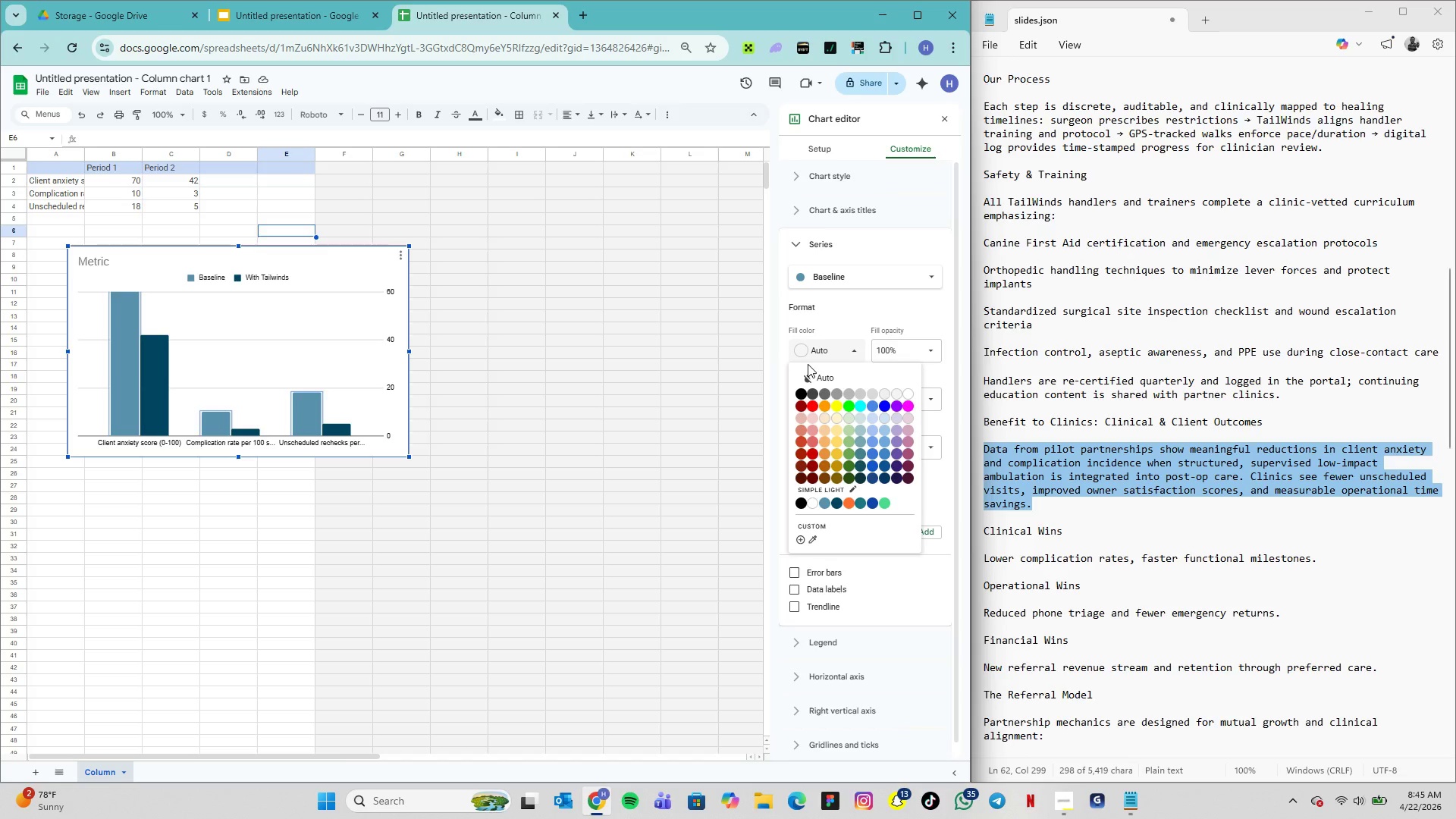 
left_click([885, 482])
 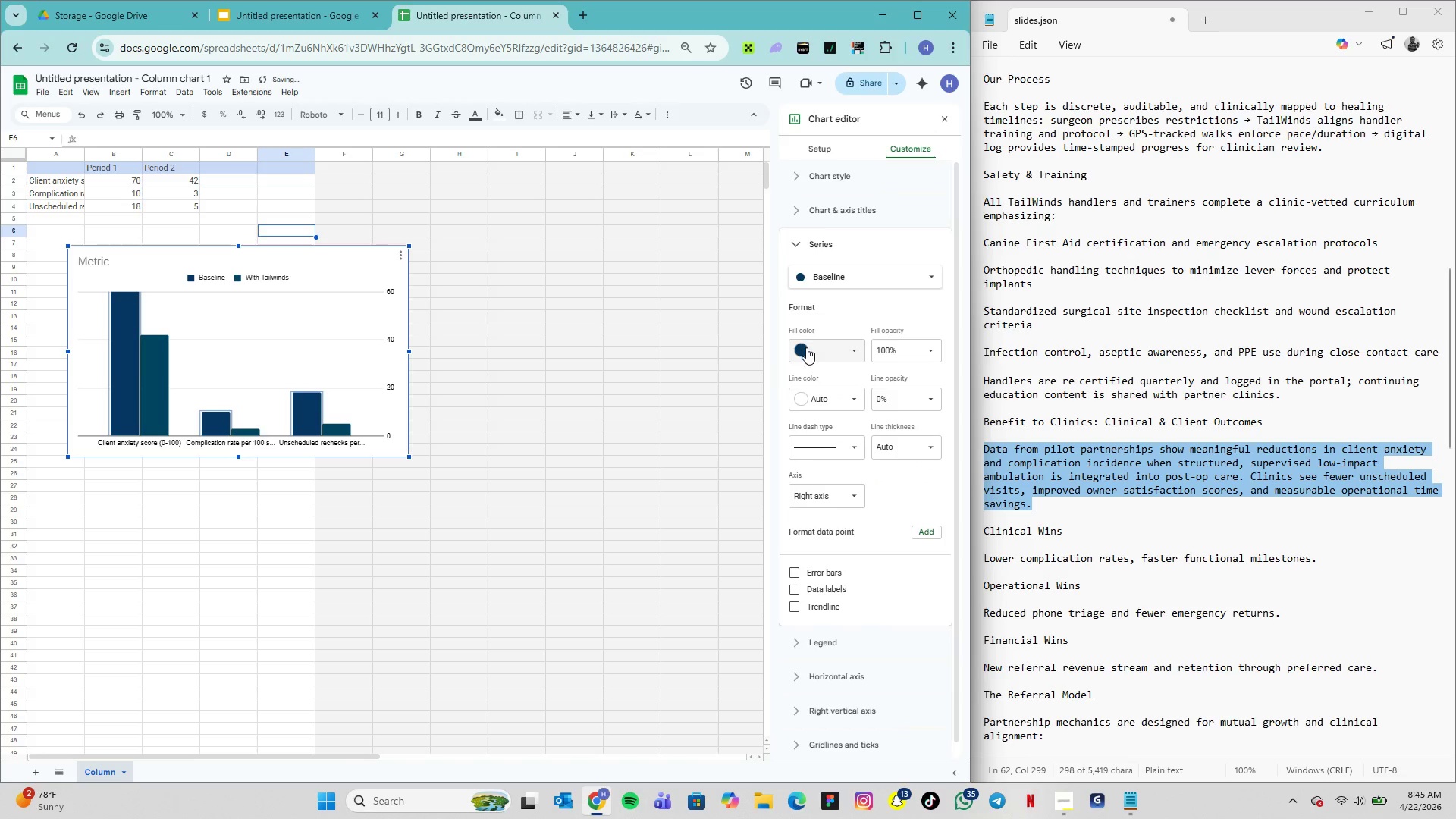 
left_click([805, 347])
 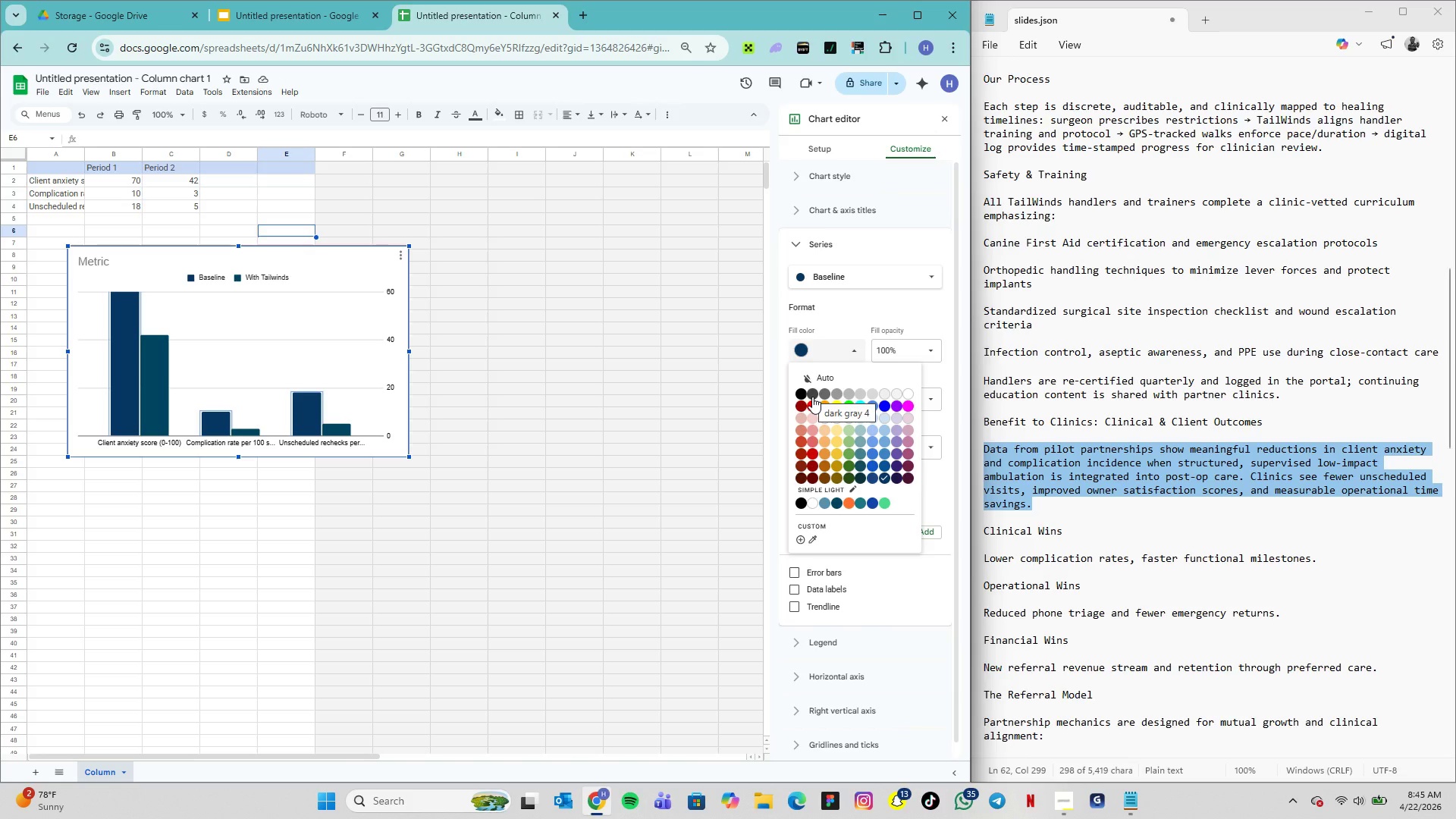 
wait(8.12)
 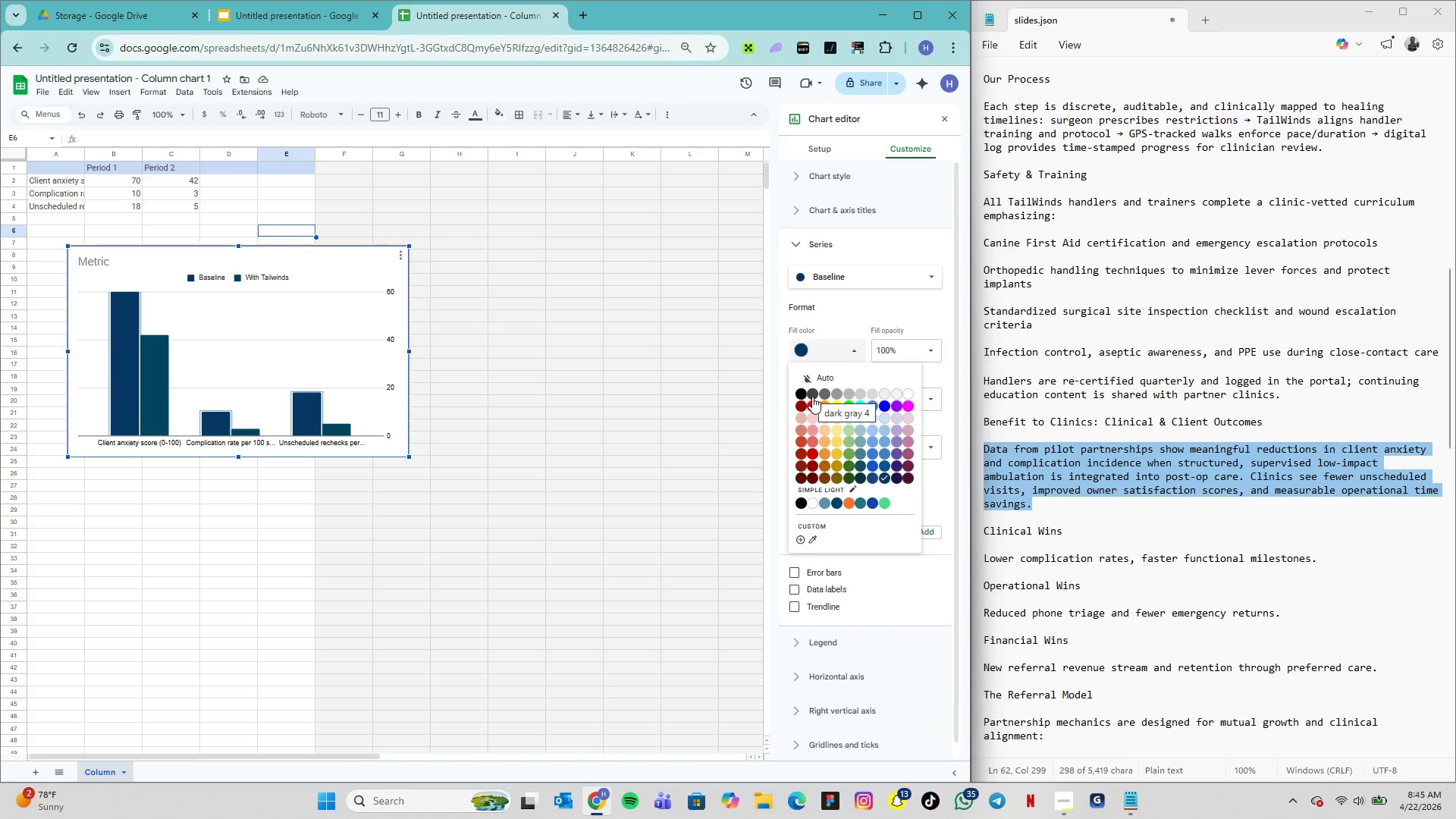 
left_click([871, 482])
 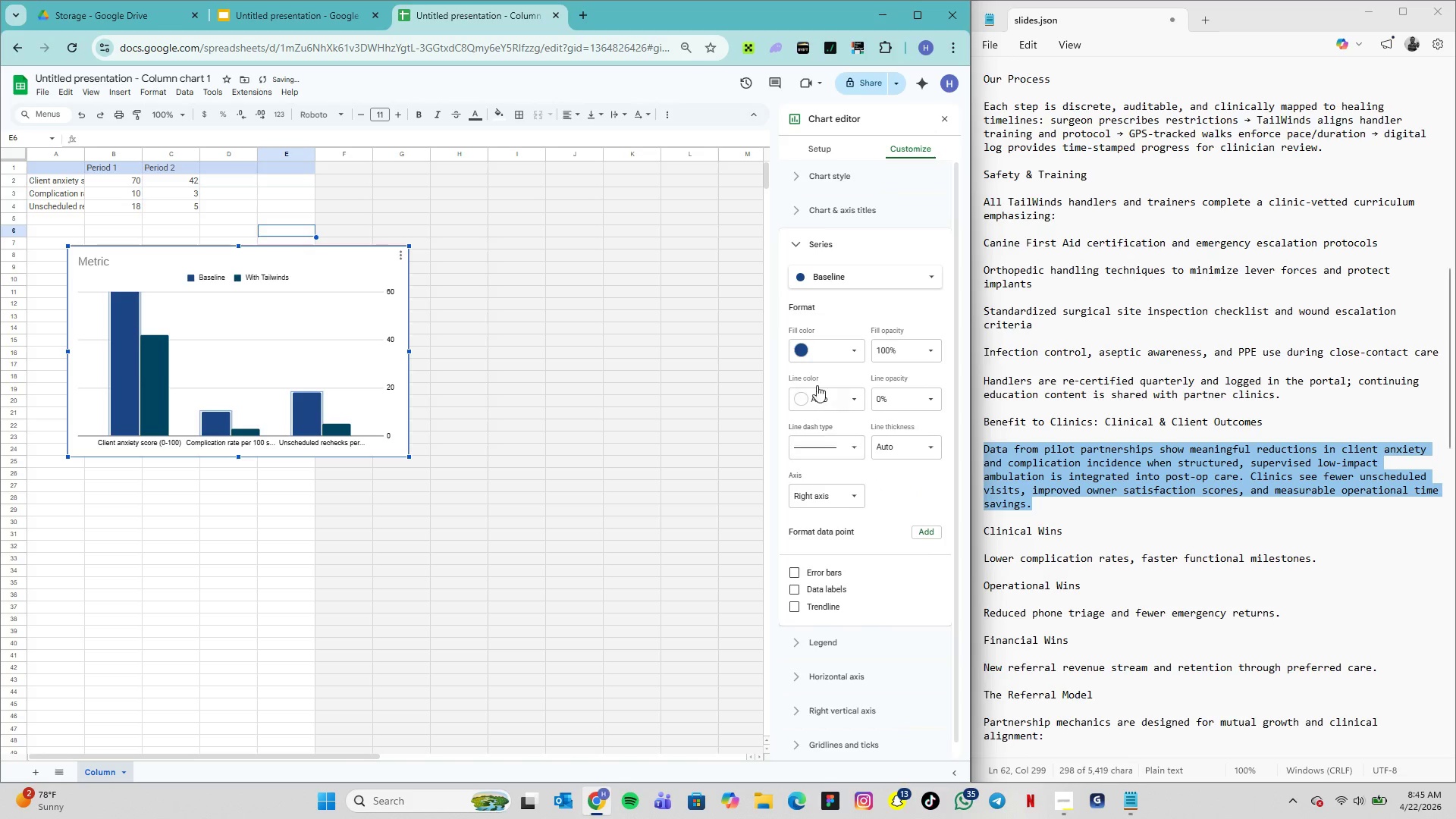 
left_click([802, 347])
 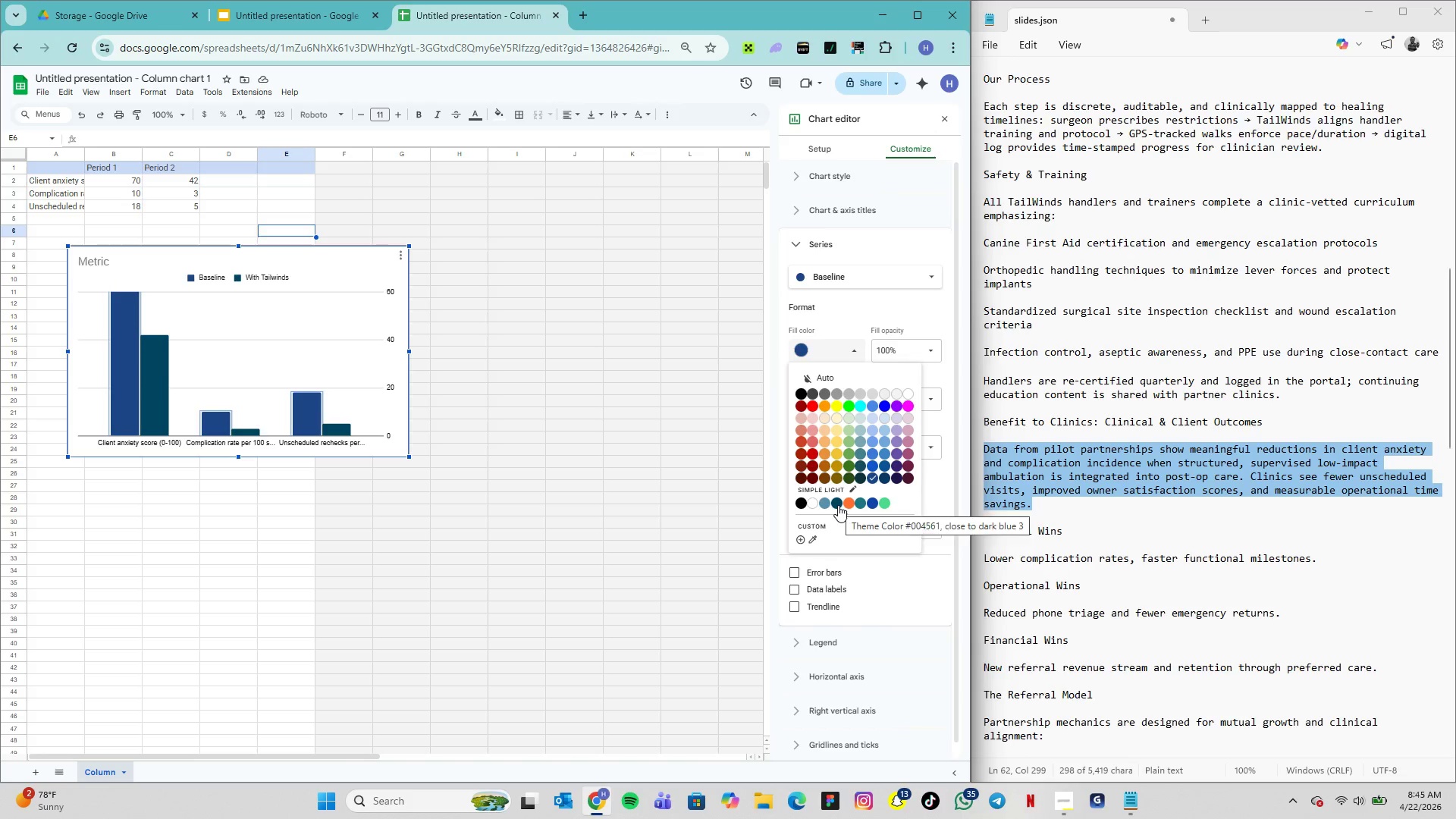 
wait(7.58)
 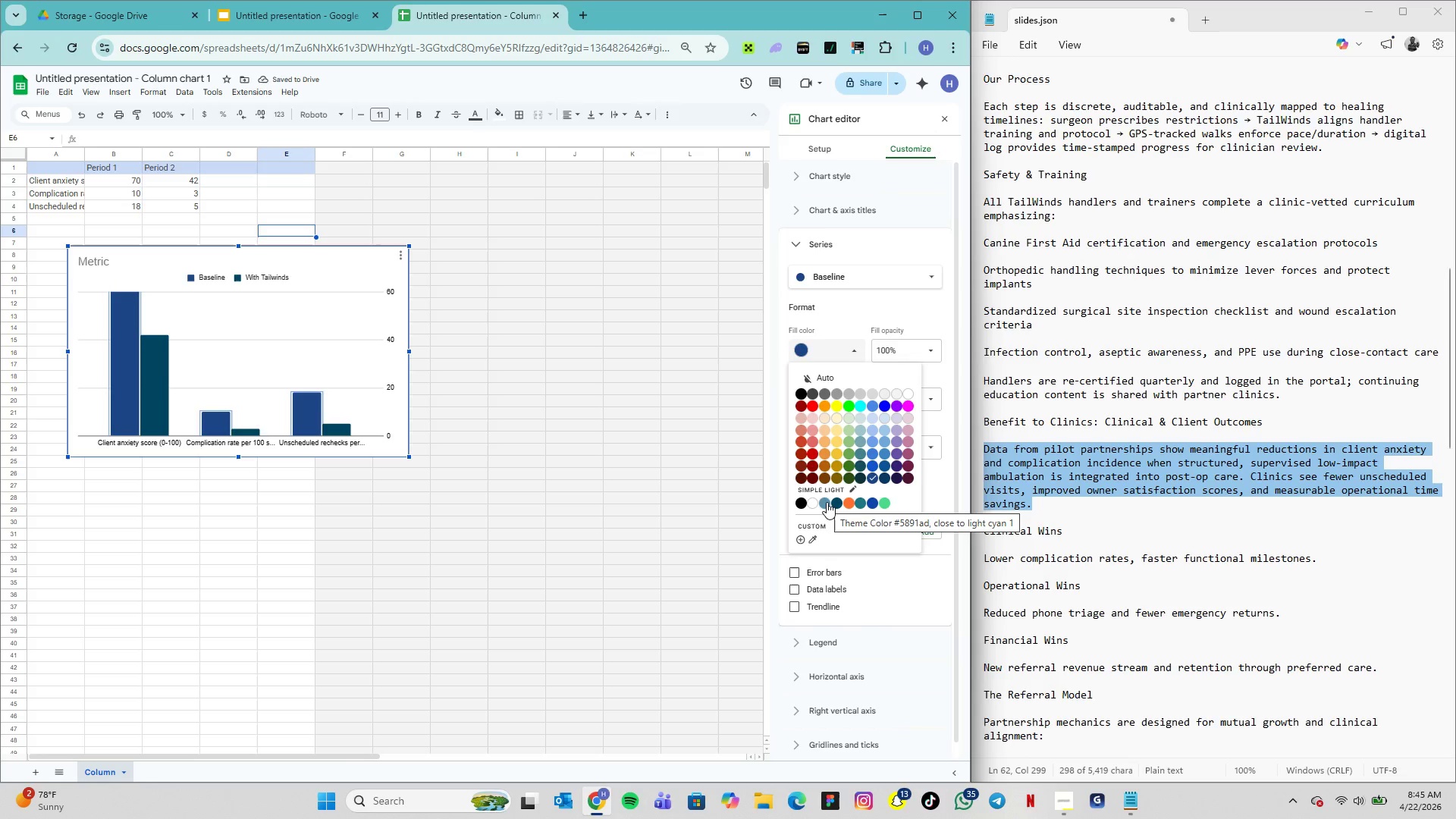 
left_click([838, 505])
 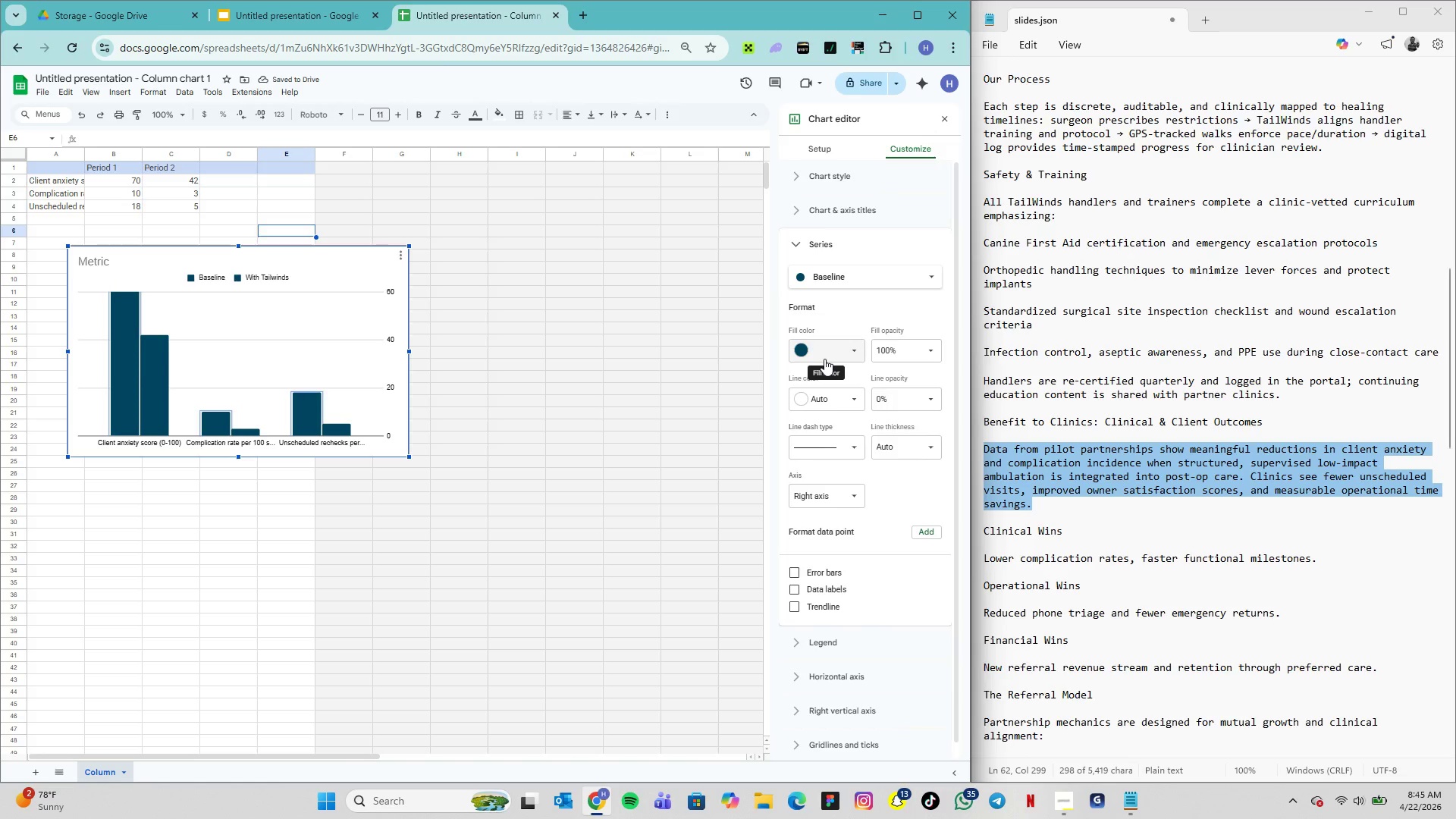 
left_click([165, 366])
 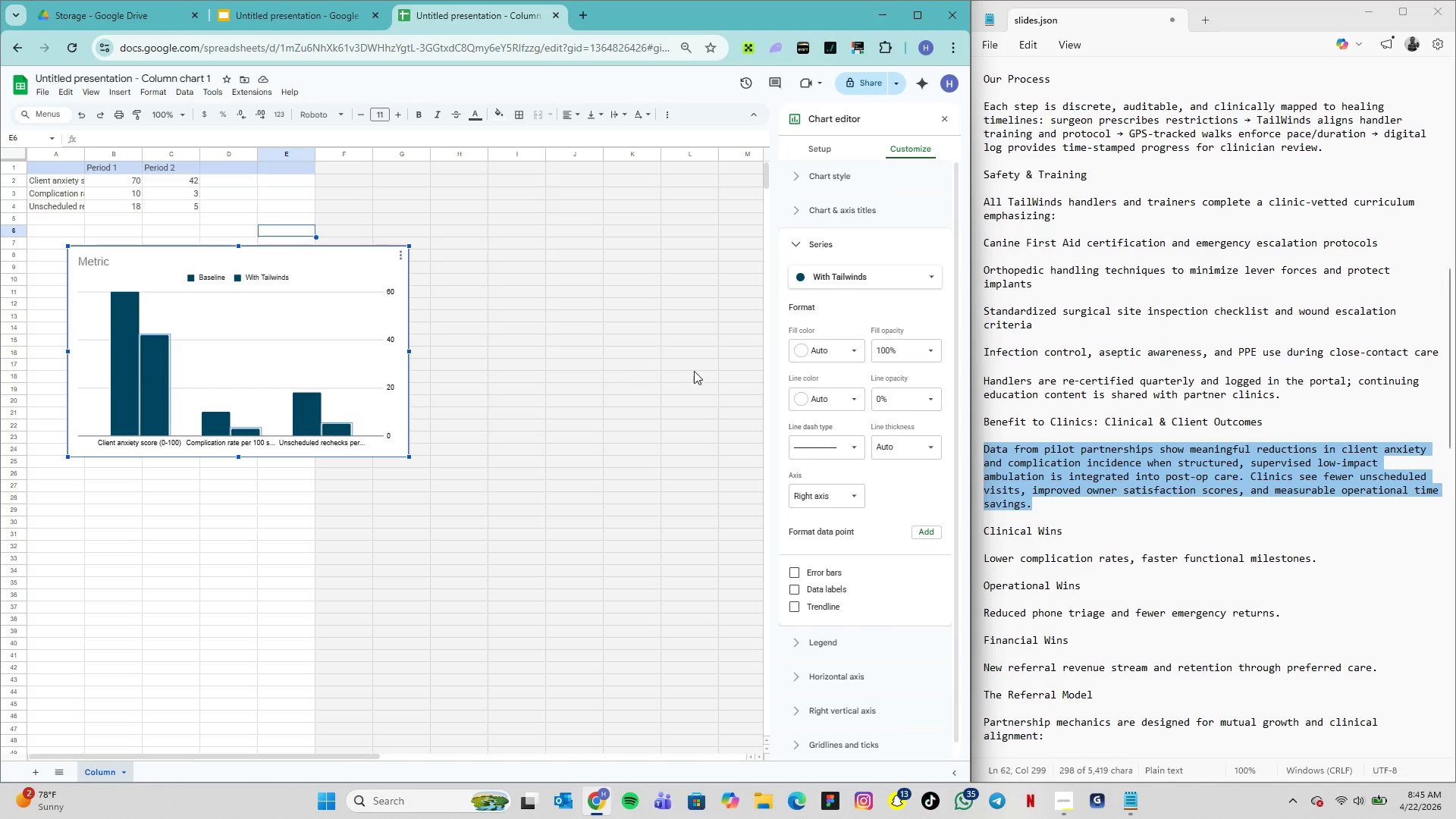 
left_click([802, 278])
 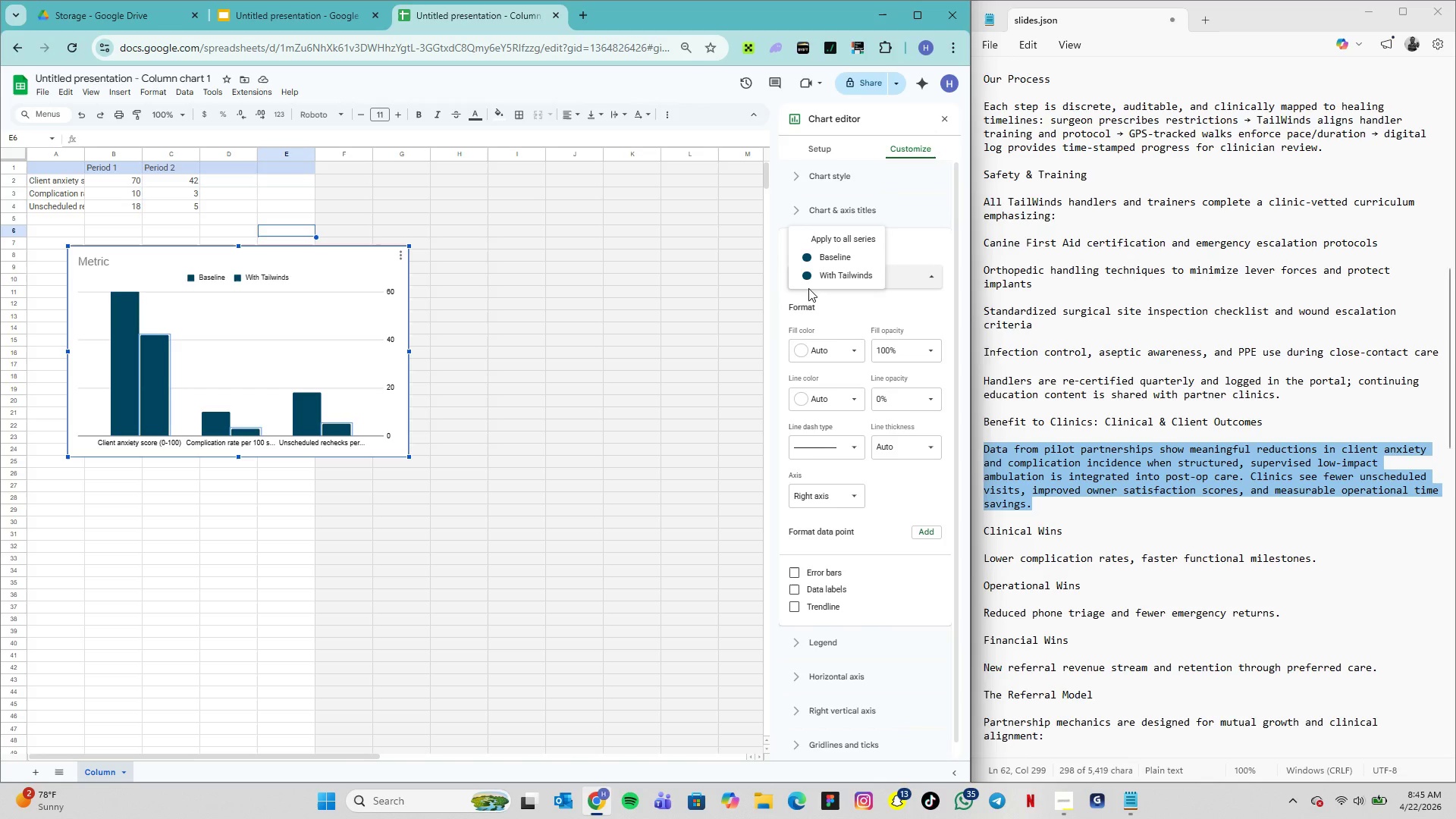 
left_click([796, 352])
 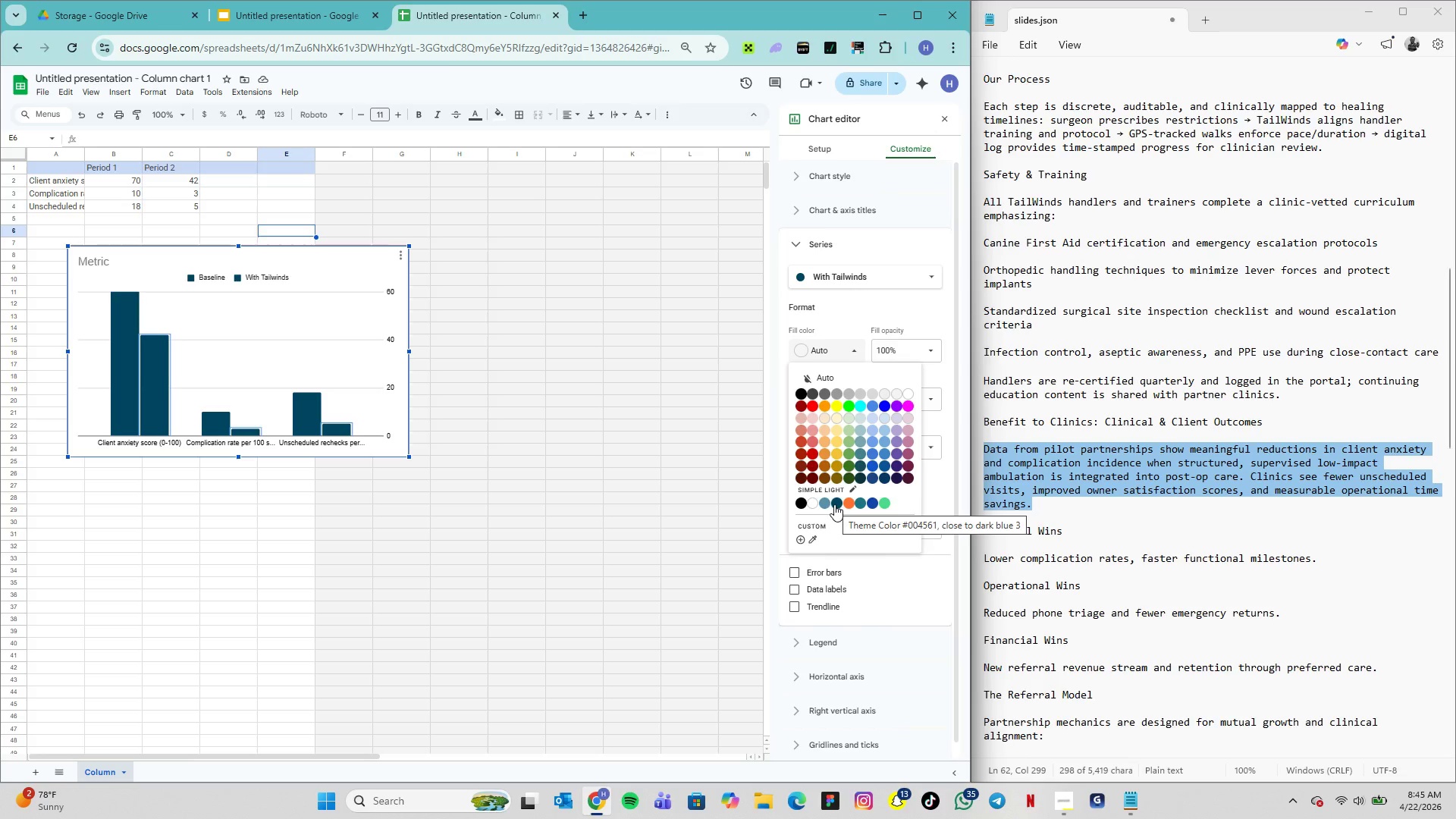 
left_click([824, 502])
 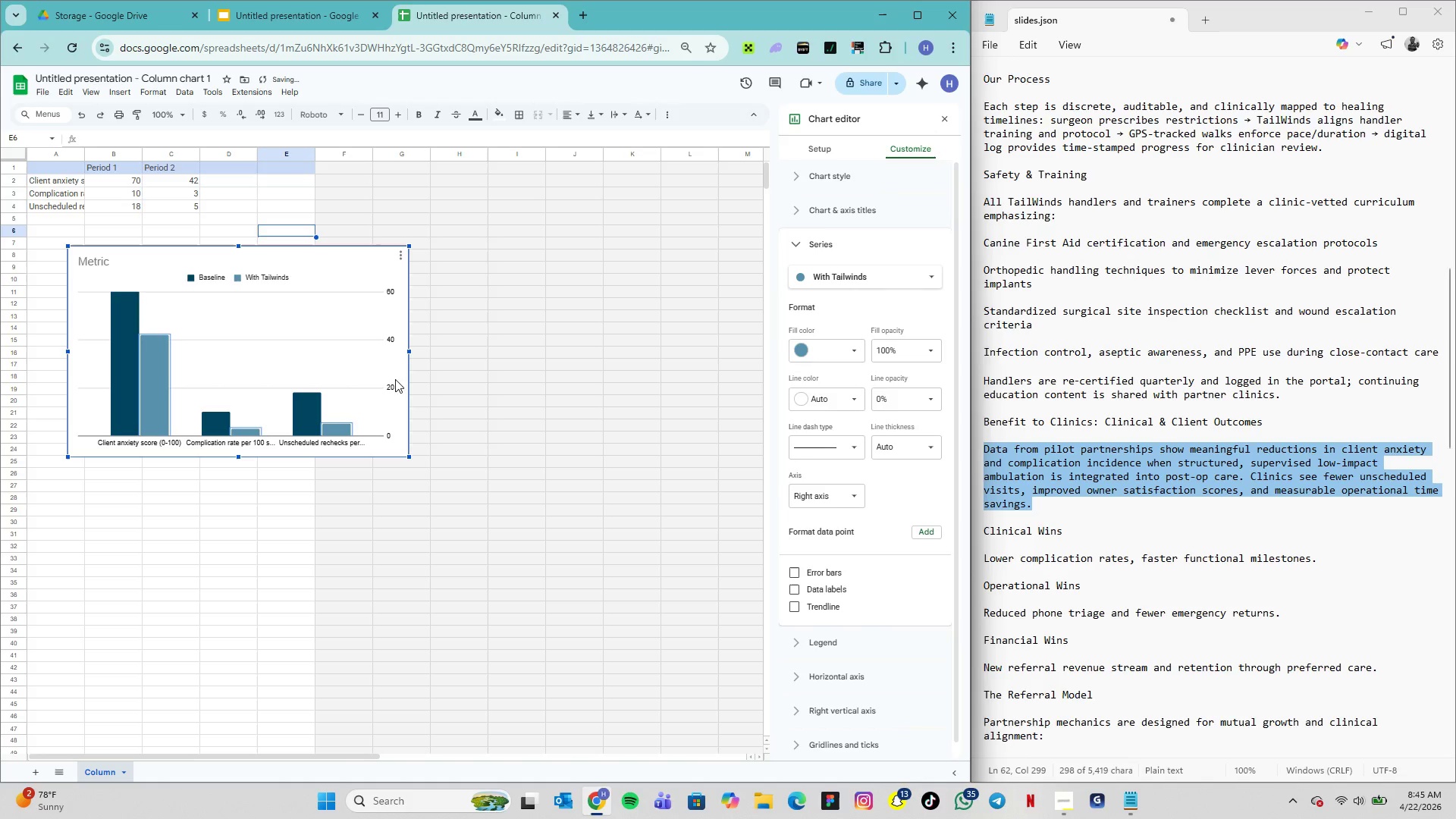 
left_click([343, 377])
 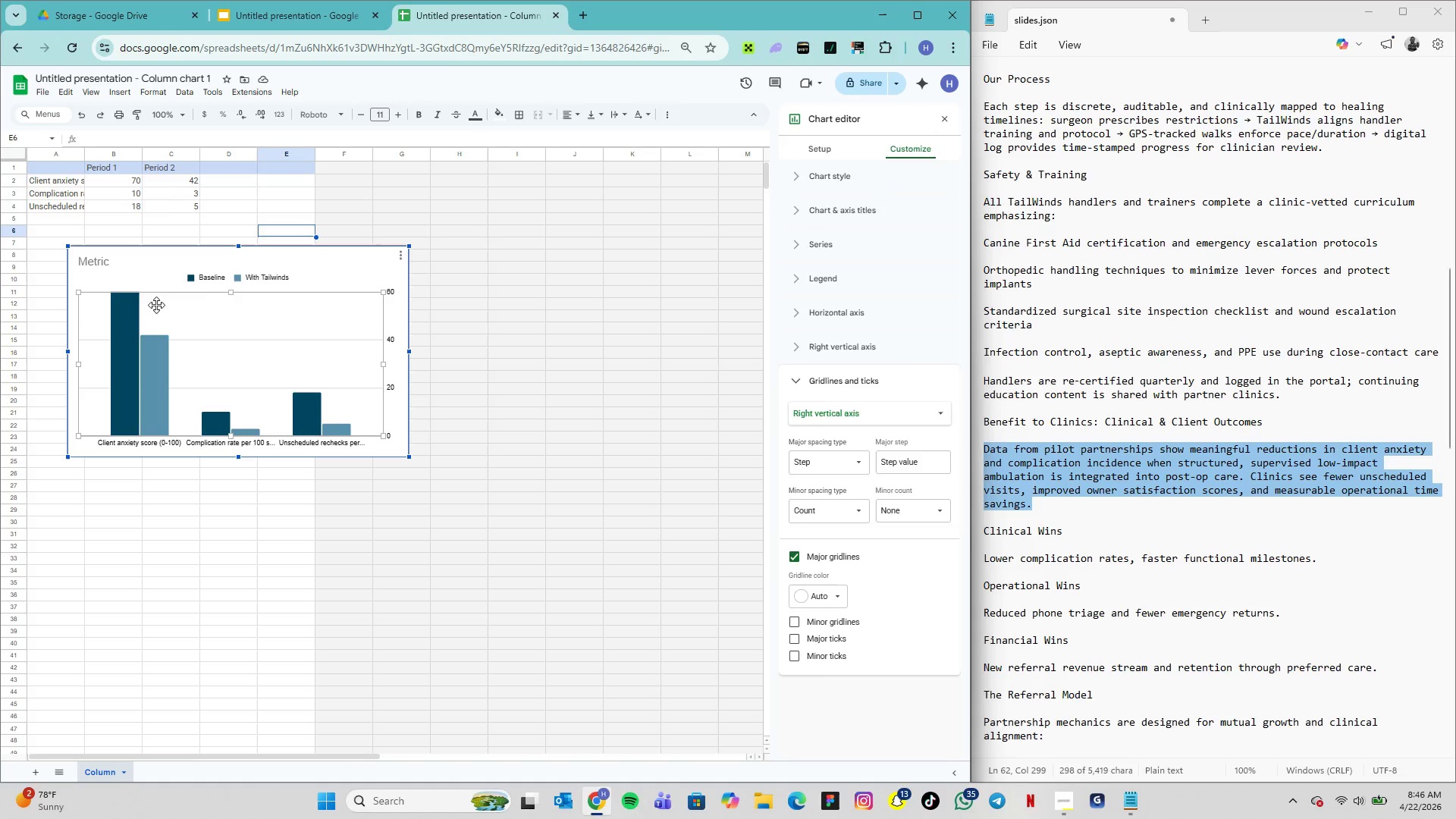 
wait(11.94)
 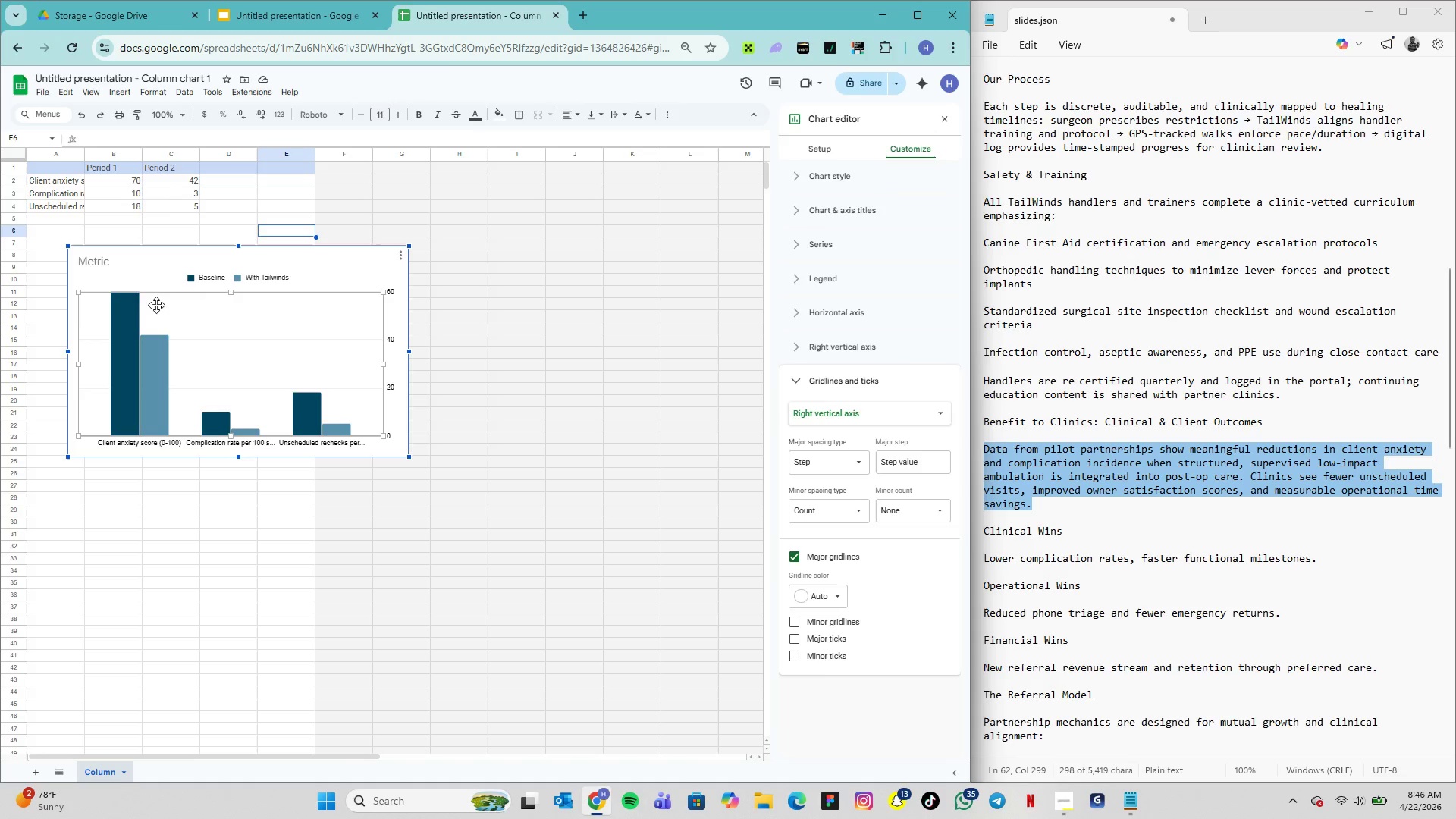 
left_click([340, 337])
 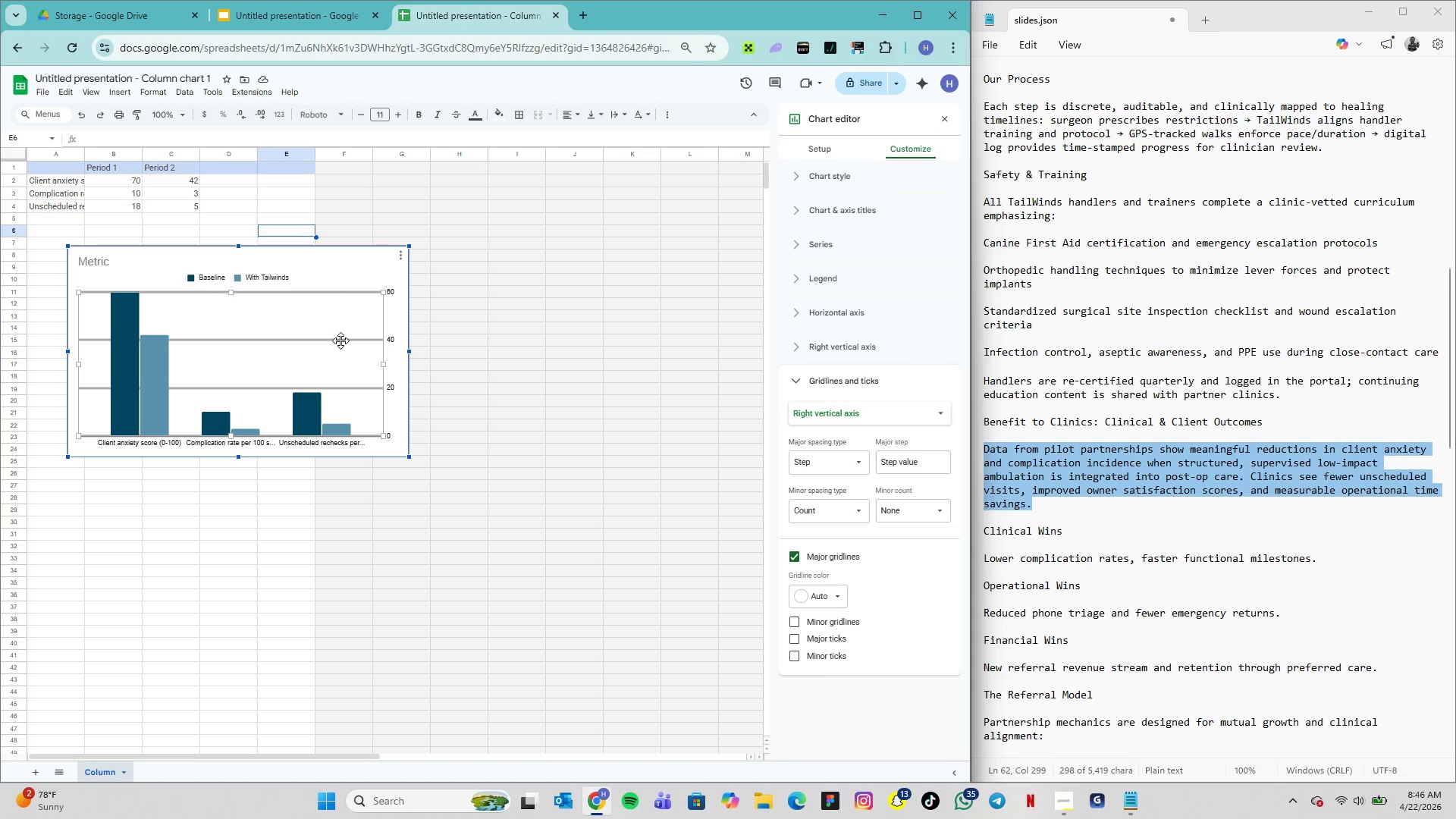 
left_click([340, 340])
 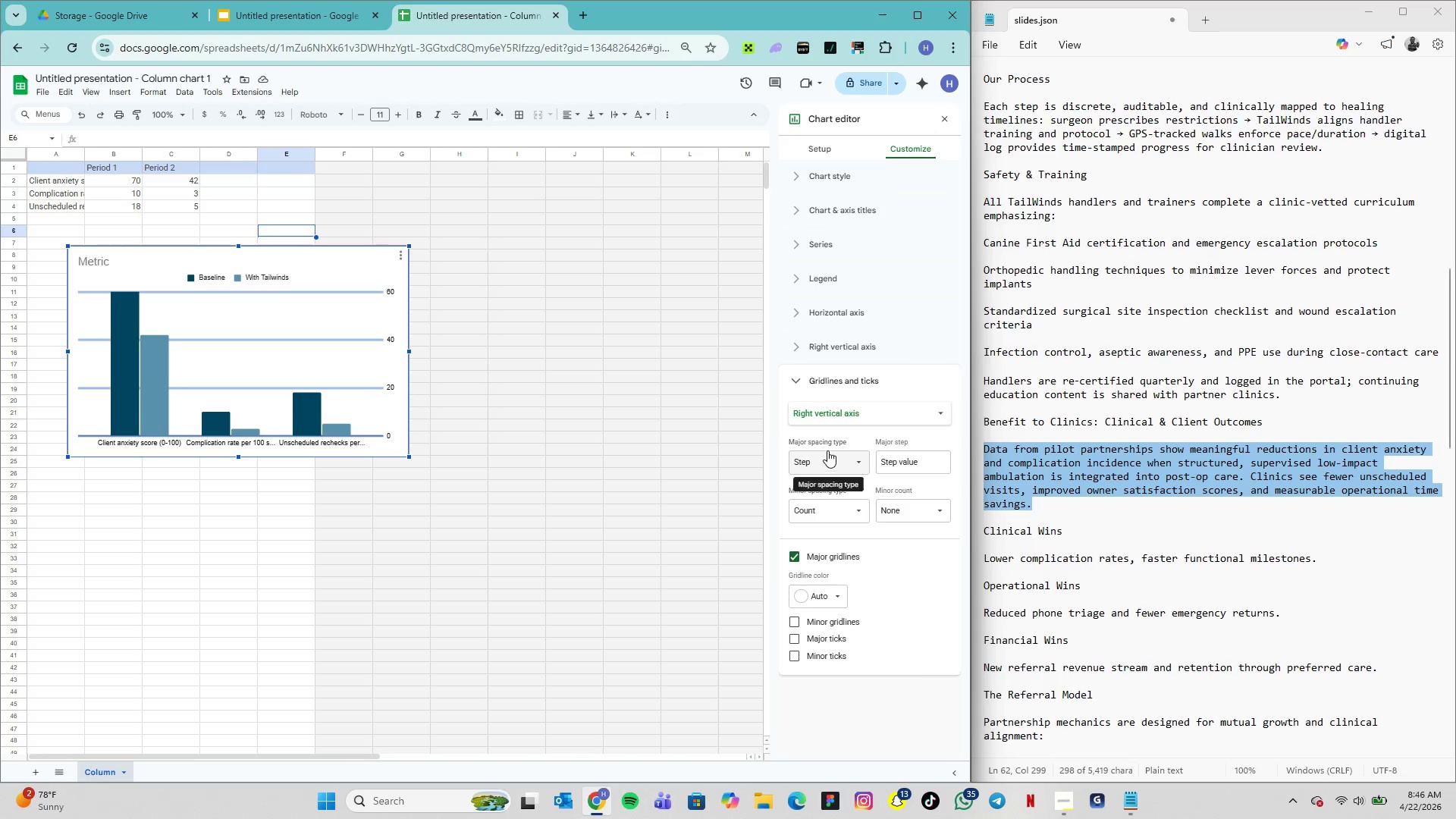 
wait(17.19)
 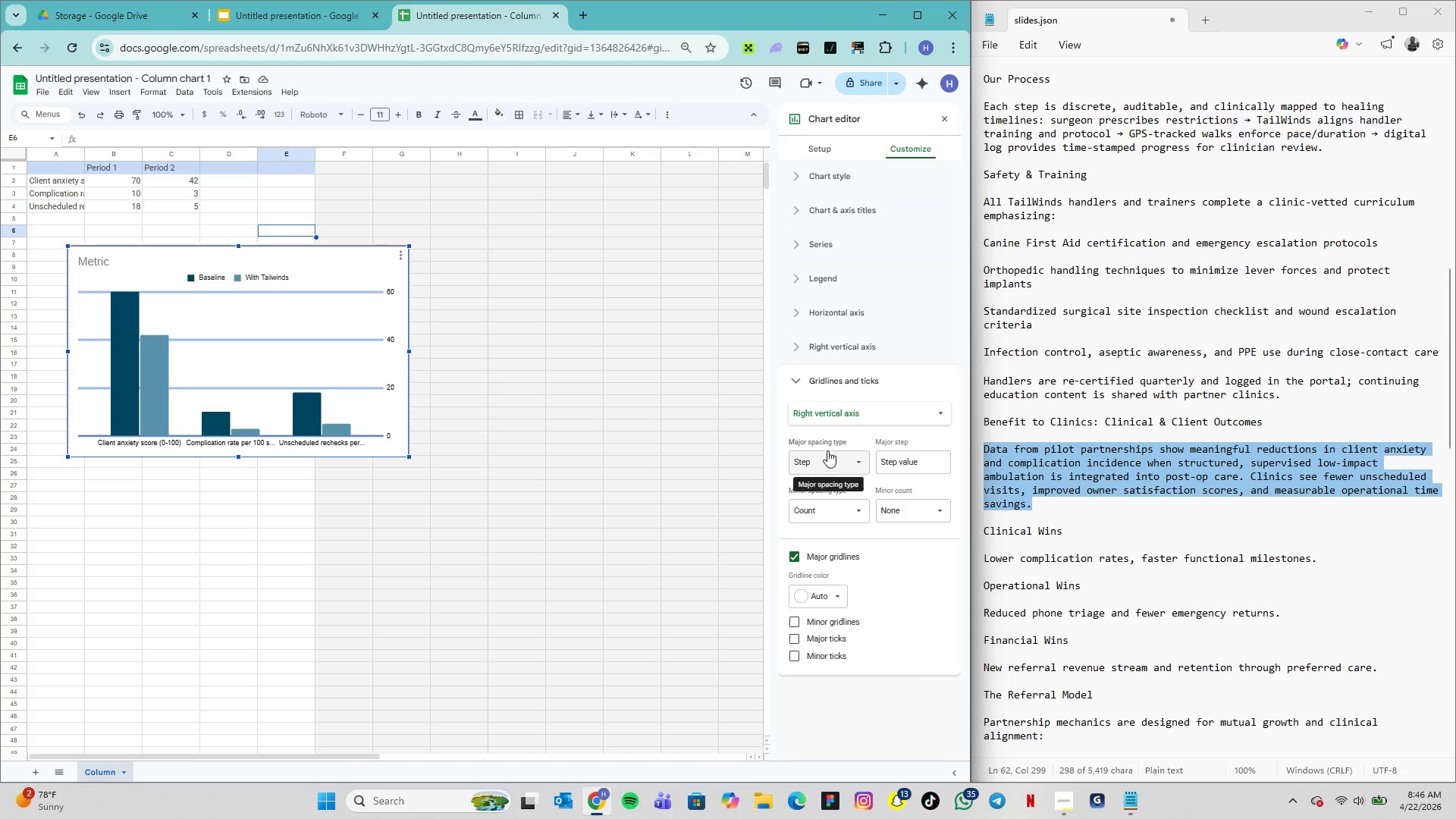 
left_click([830, 175])
 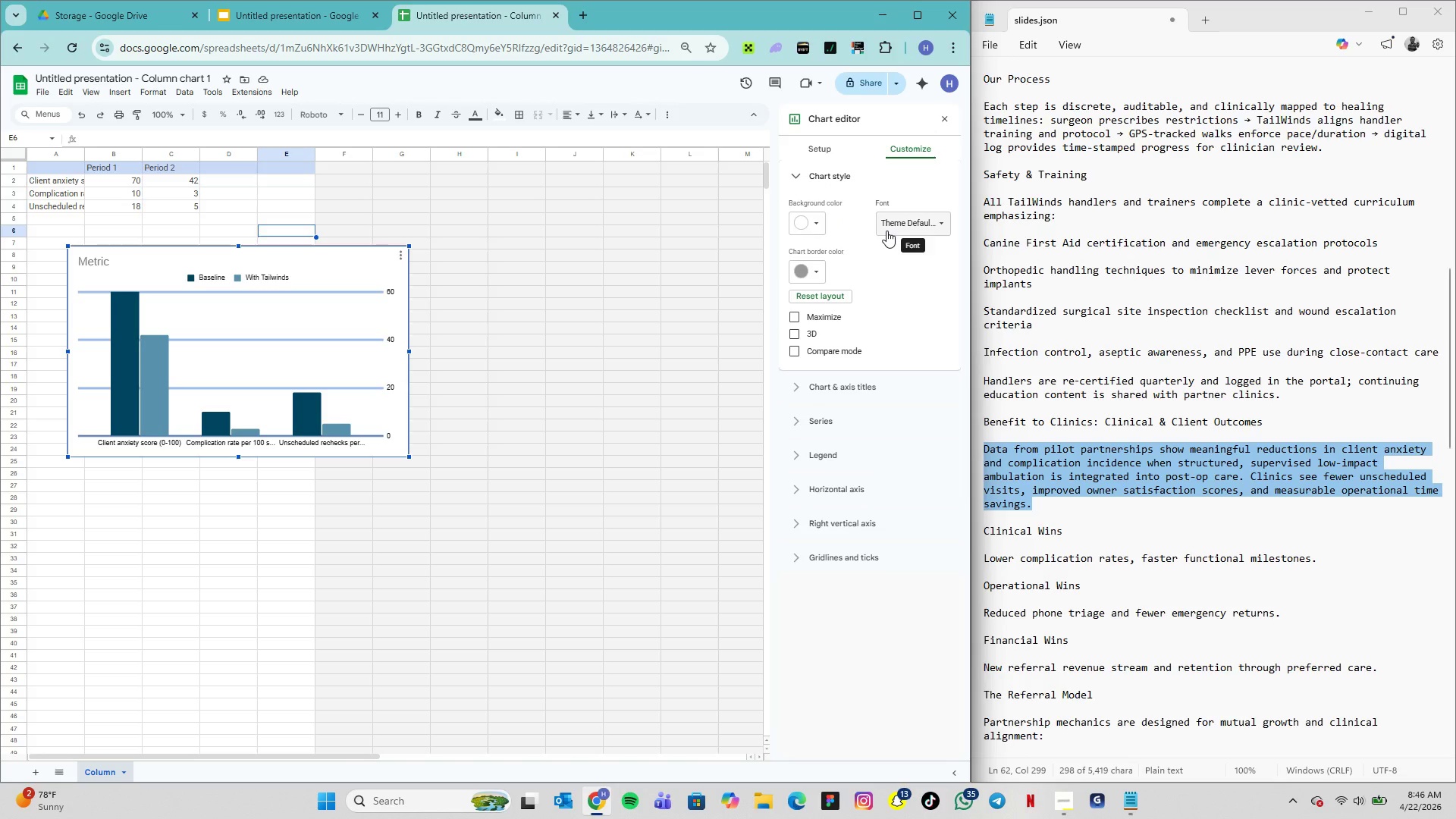 
wait(5.86)
 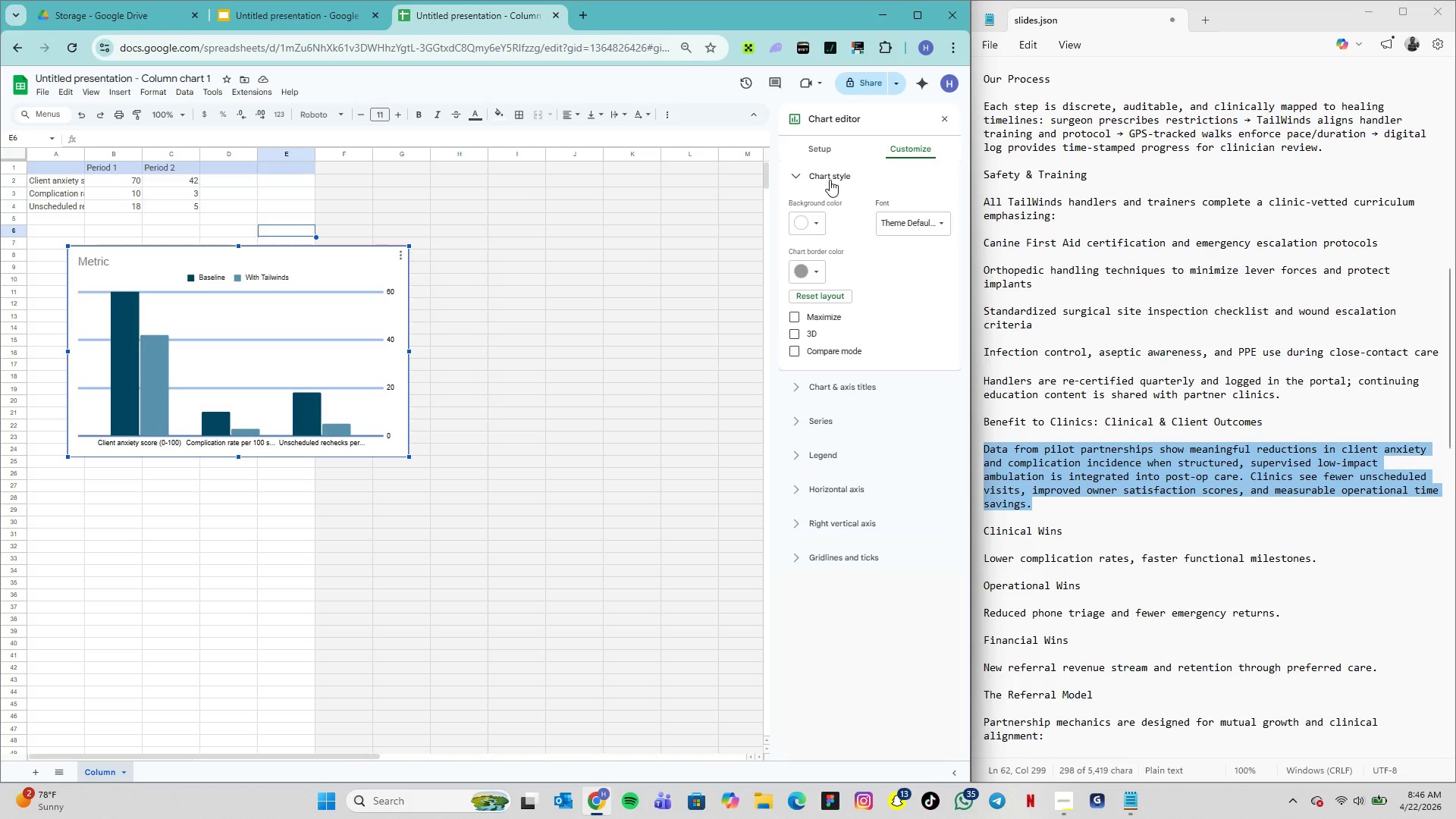 
left_click([886, 231])
 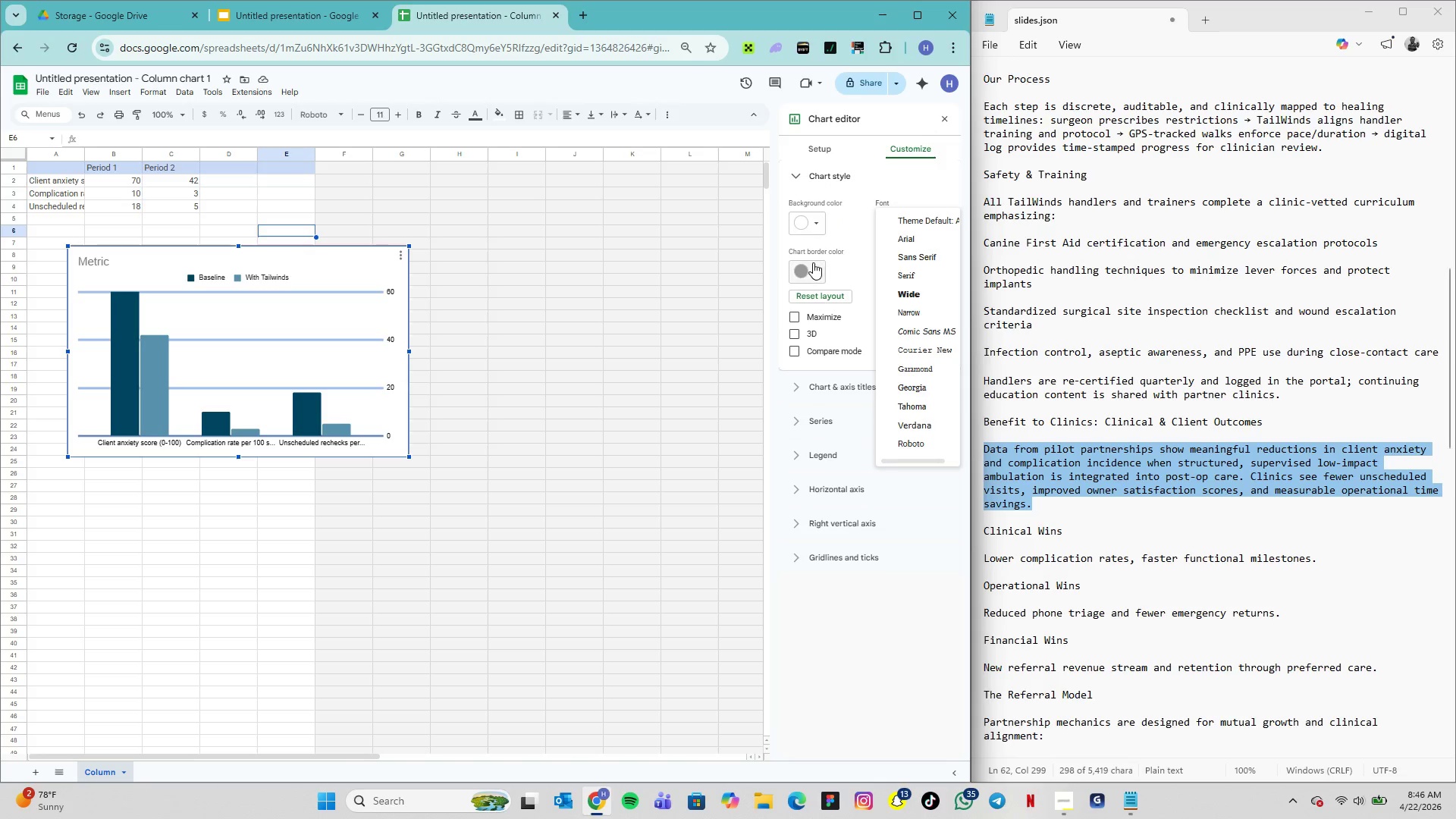 
left_click([813, 262])
 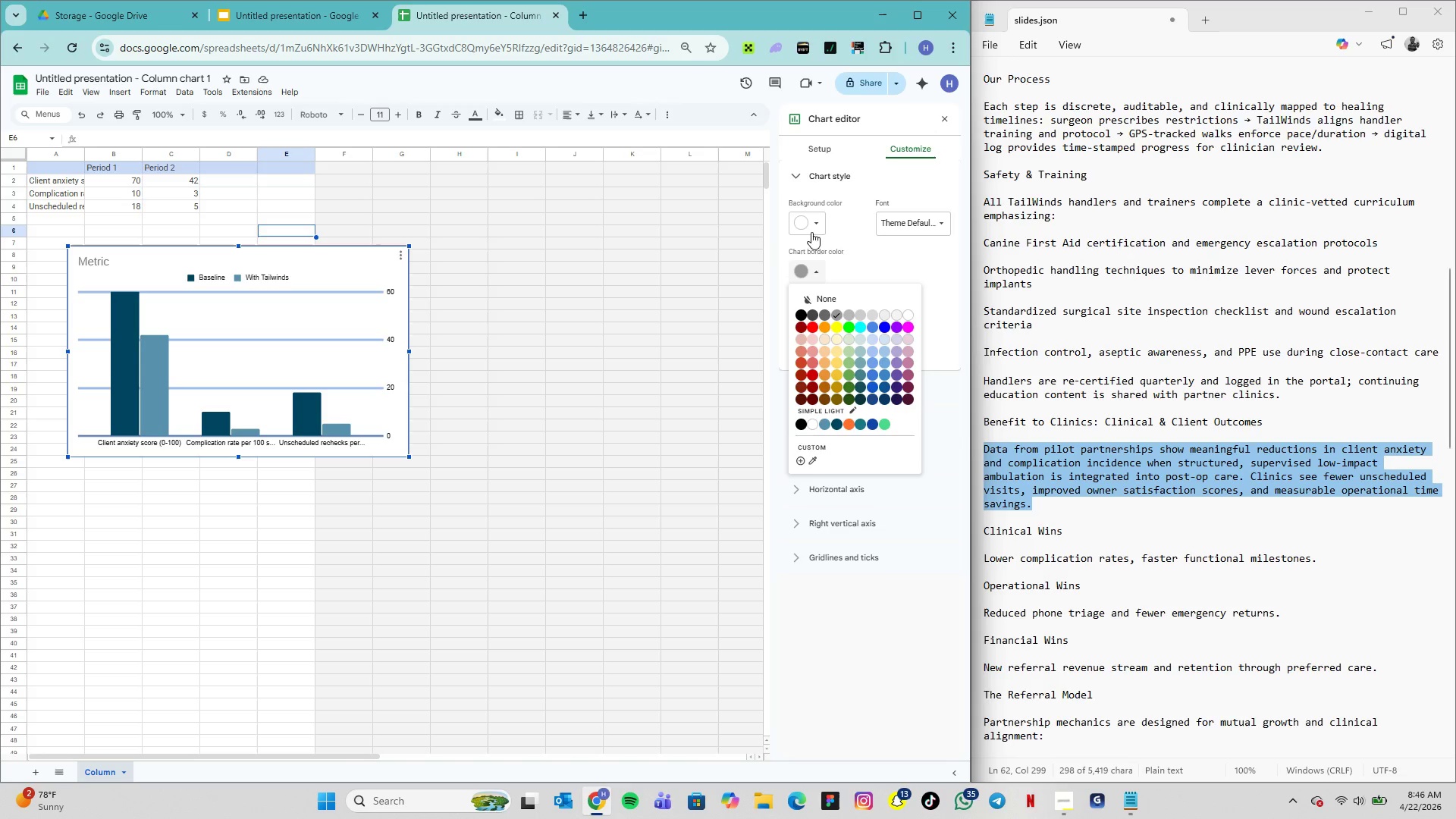 
left_click([810, 218])
 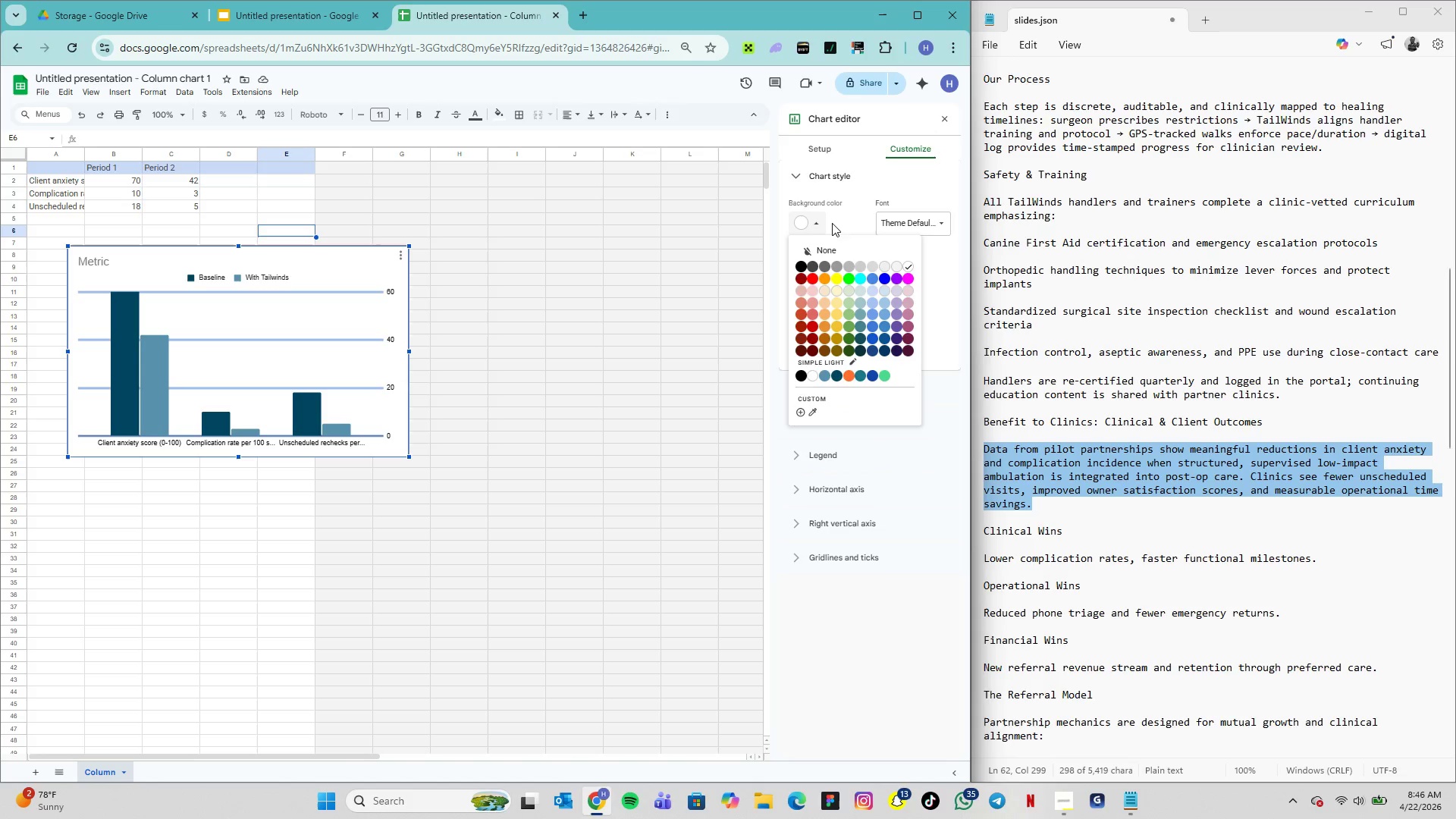 
left_click([838, 222])
 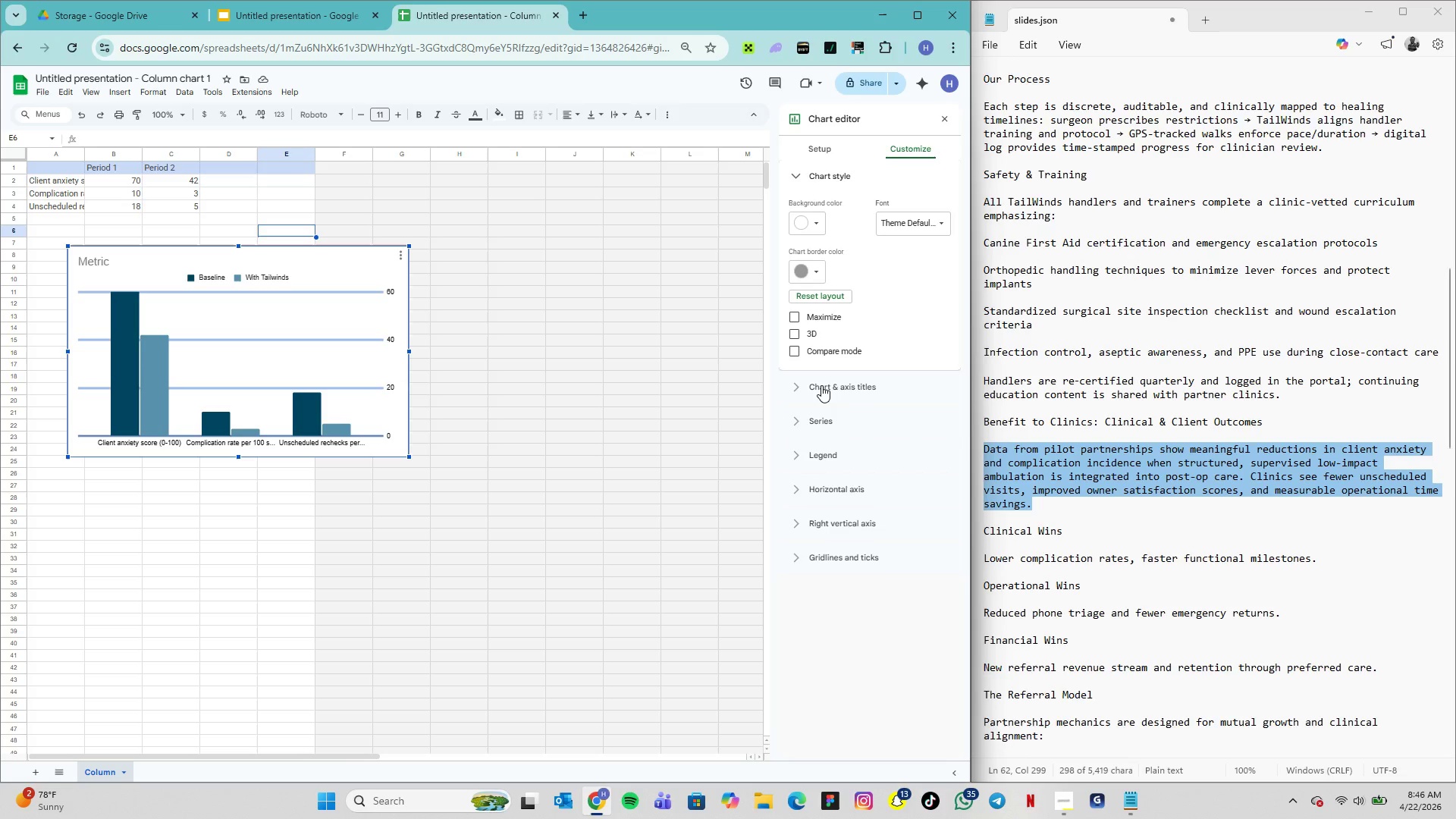 
wait(19.98)
 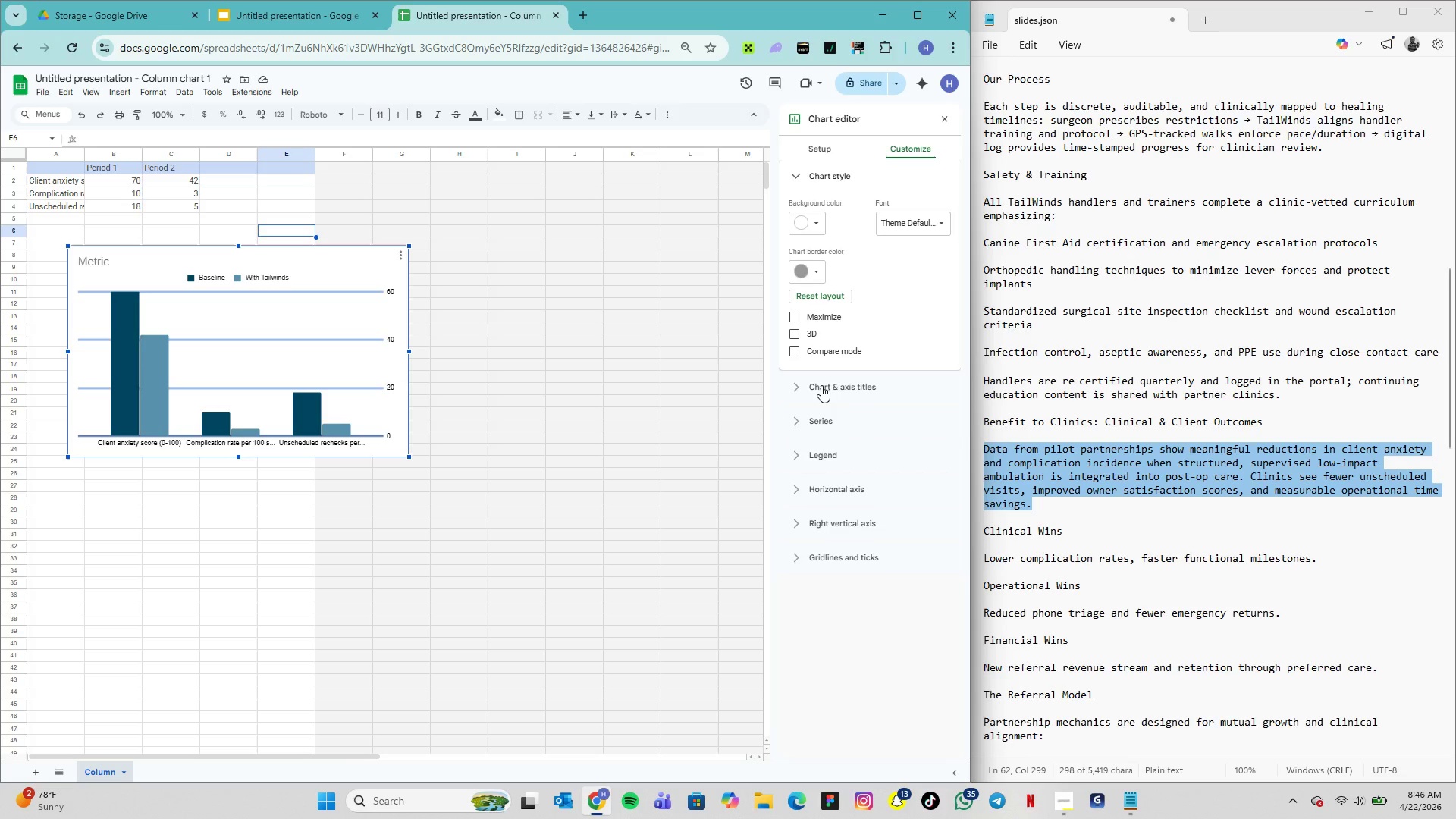 
left_click([260, 24])
 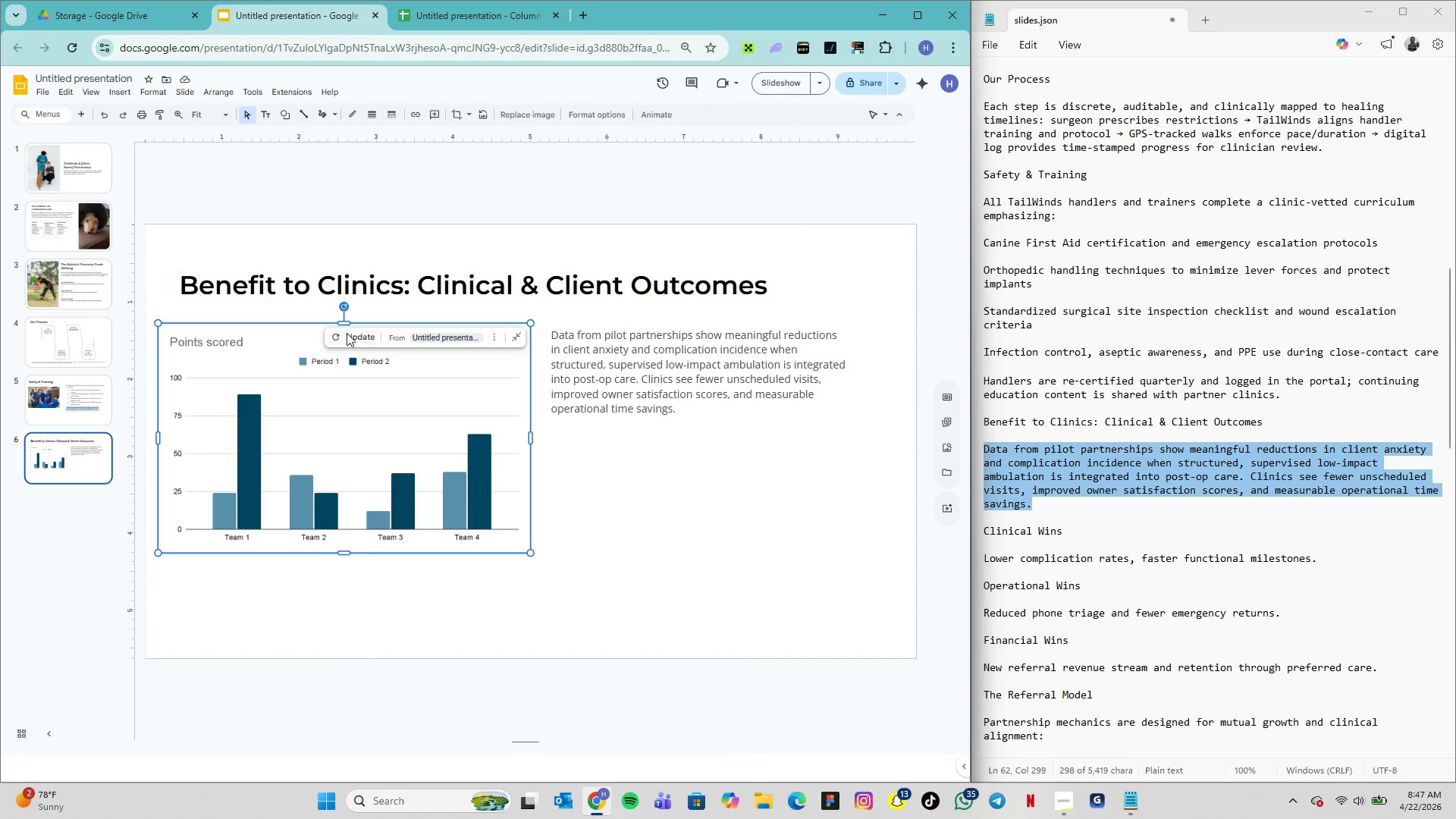 
left_click([347, 338])
 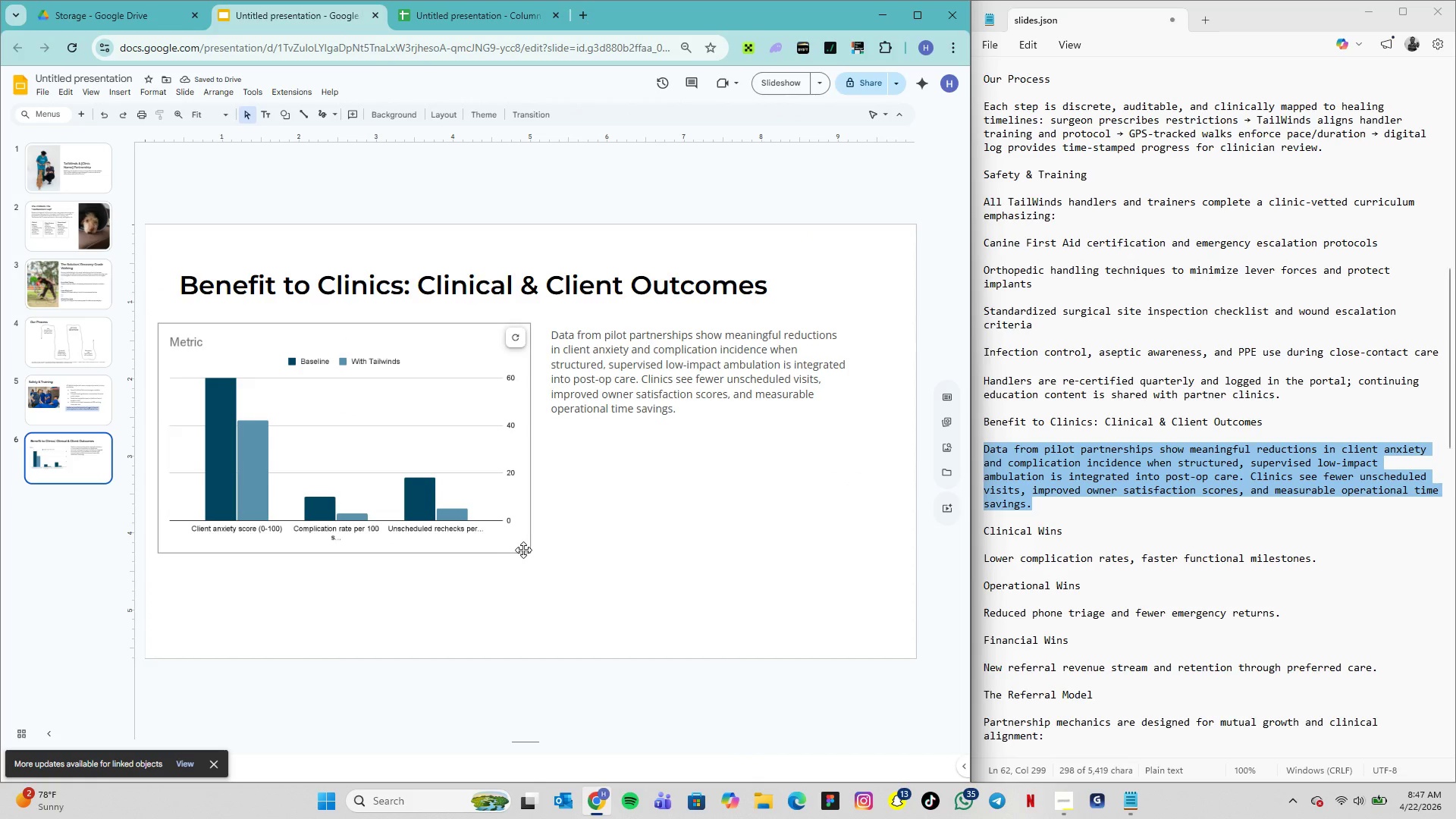 
wait(5.8)
 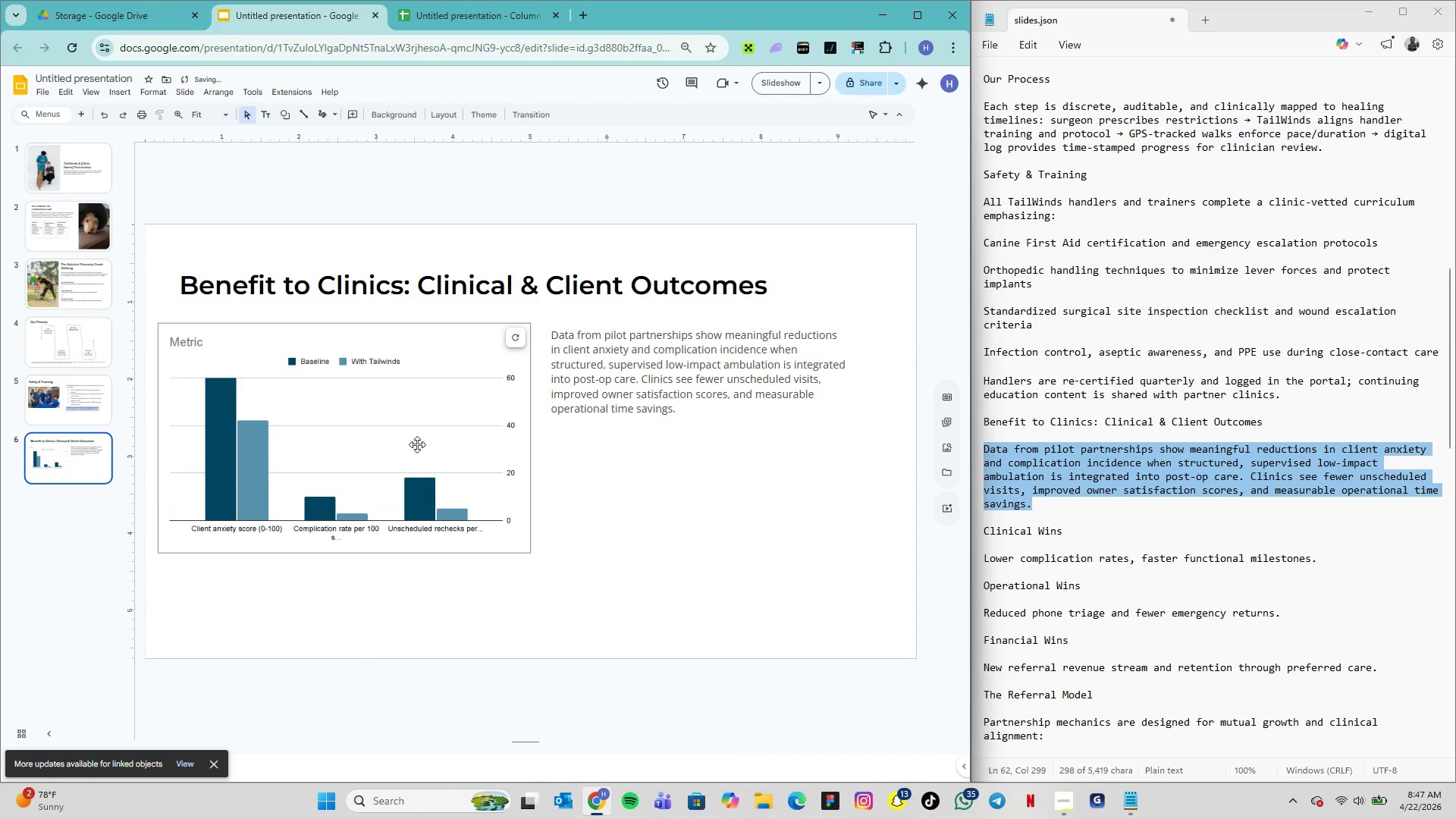 
left_click([517, 526])
 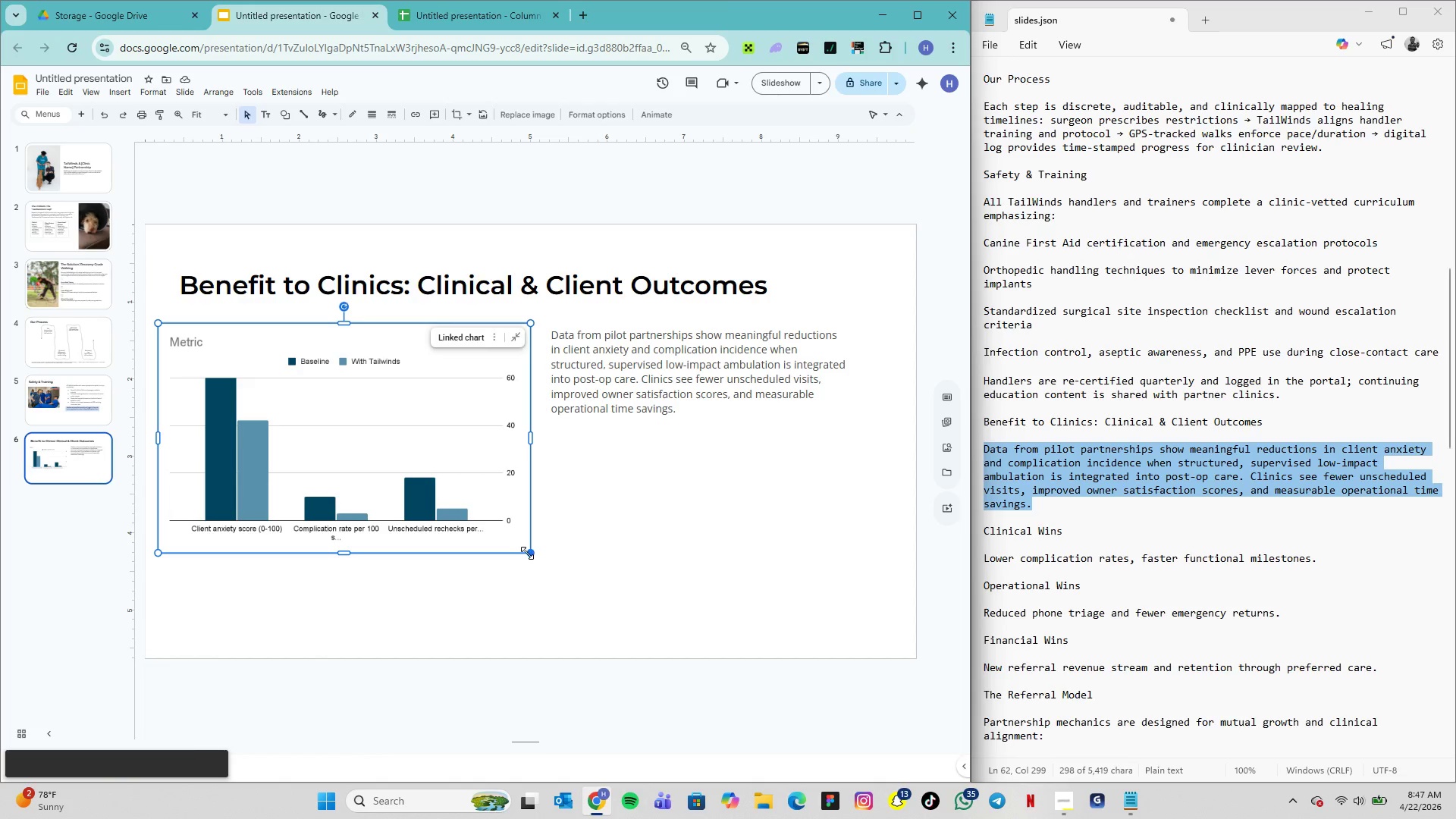 
left_click_drag(start_coordinate=[528, 553], to_coordinate=[504, 526])
 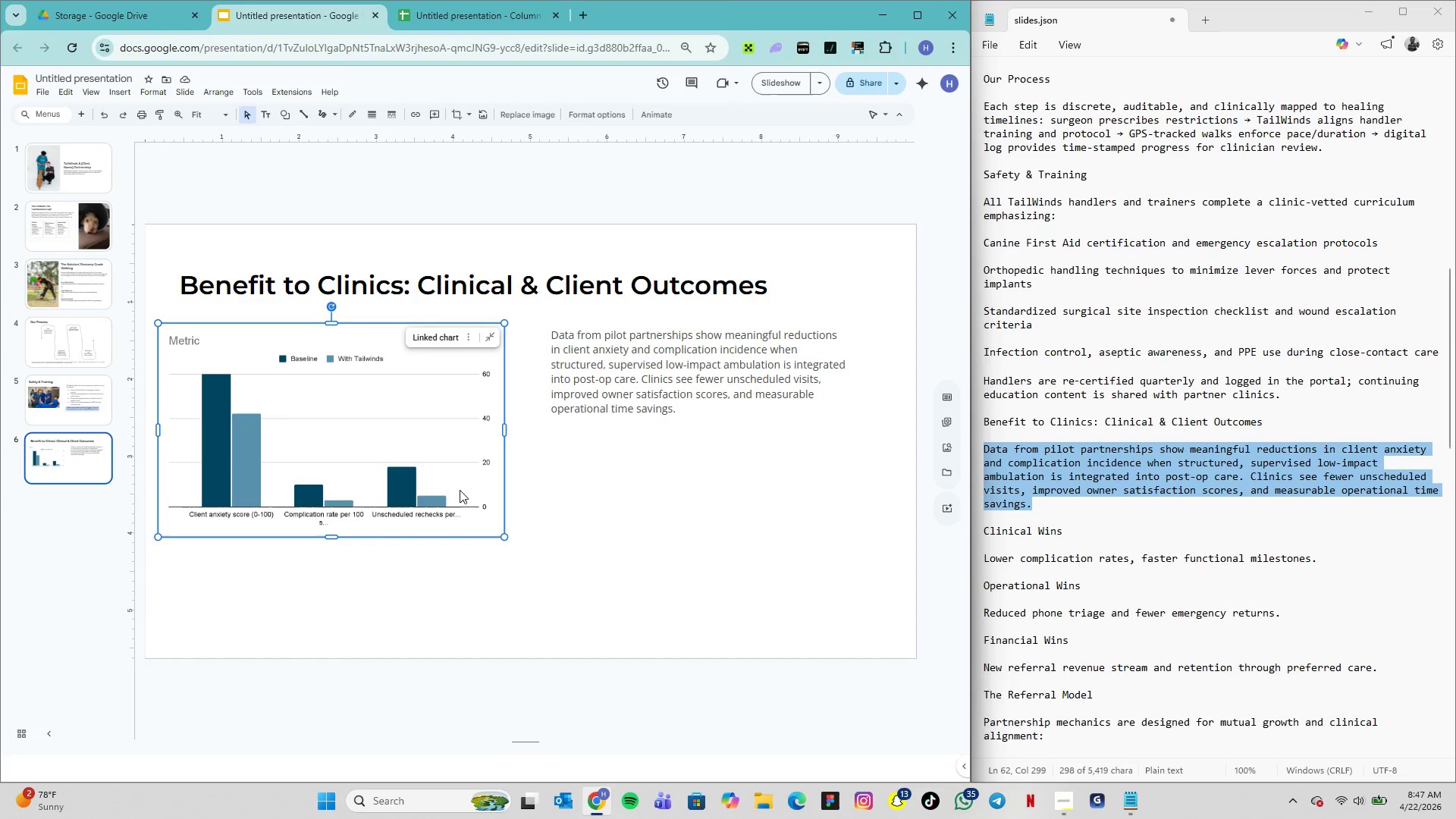 
wait(11.39)
 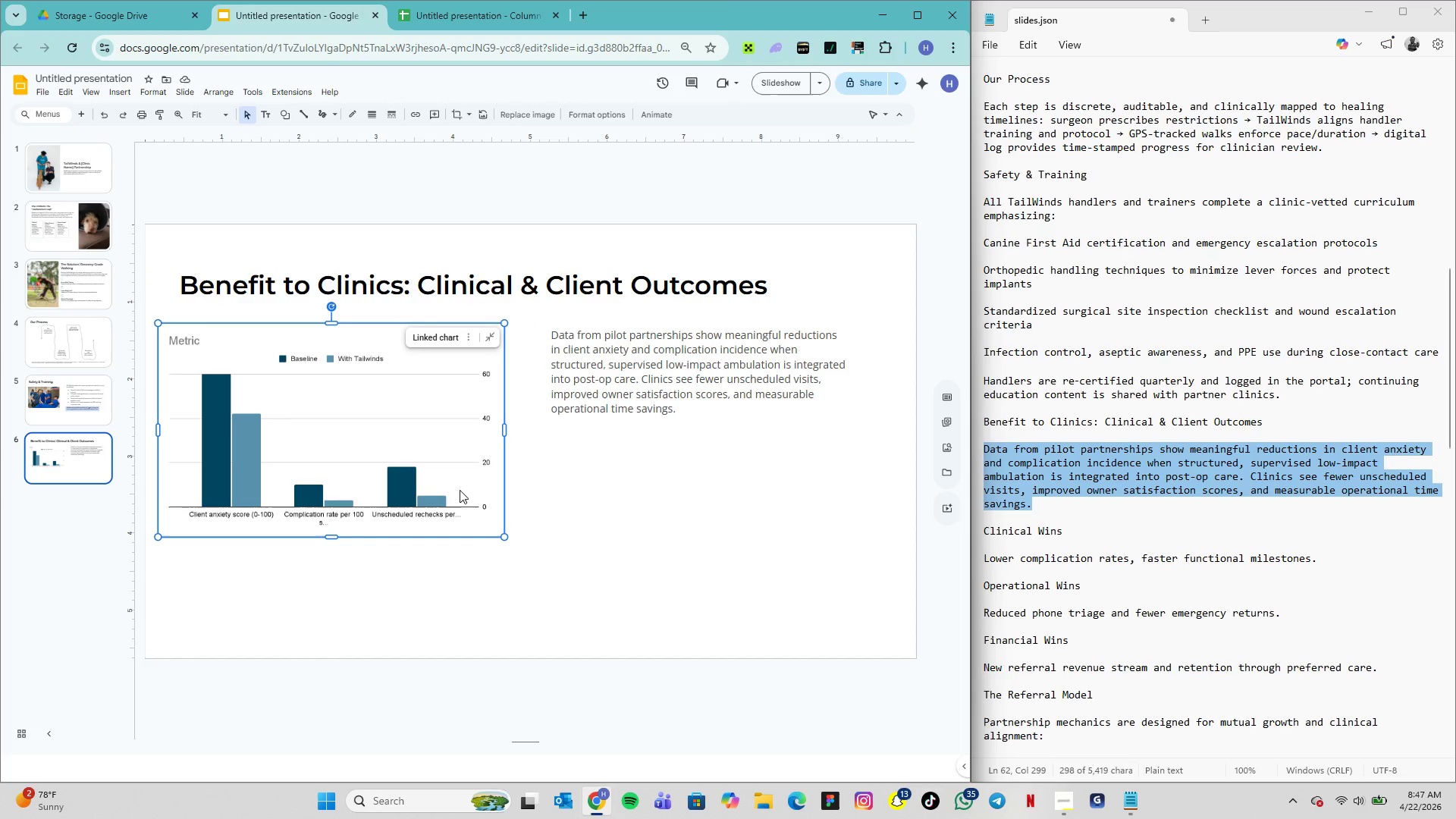 
left_click_drag(start_coordinate=[504, 538], to_coordinate=[473, 493])
 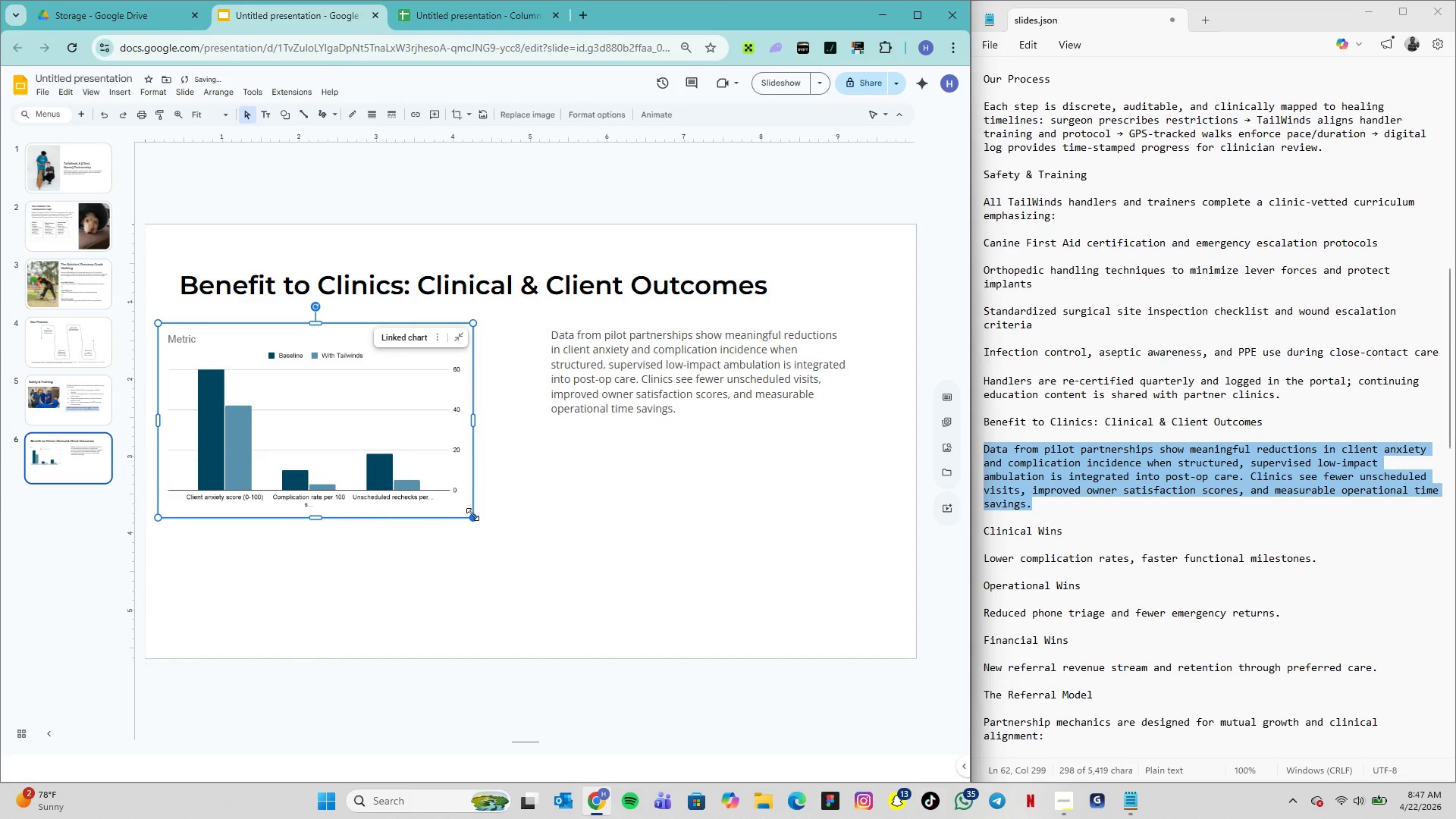 
left_click_drag(start_coordinate=[472, 514], to_coordinate=[452, 497])
 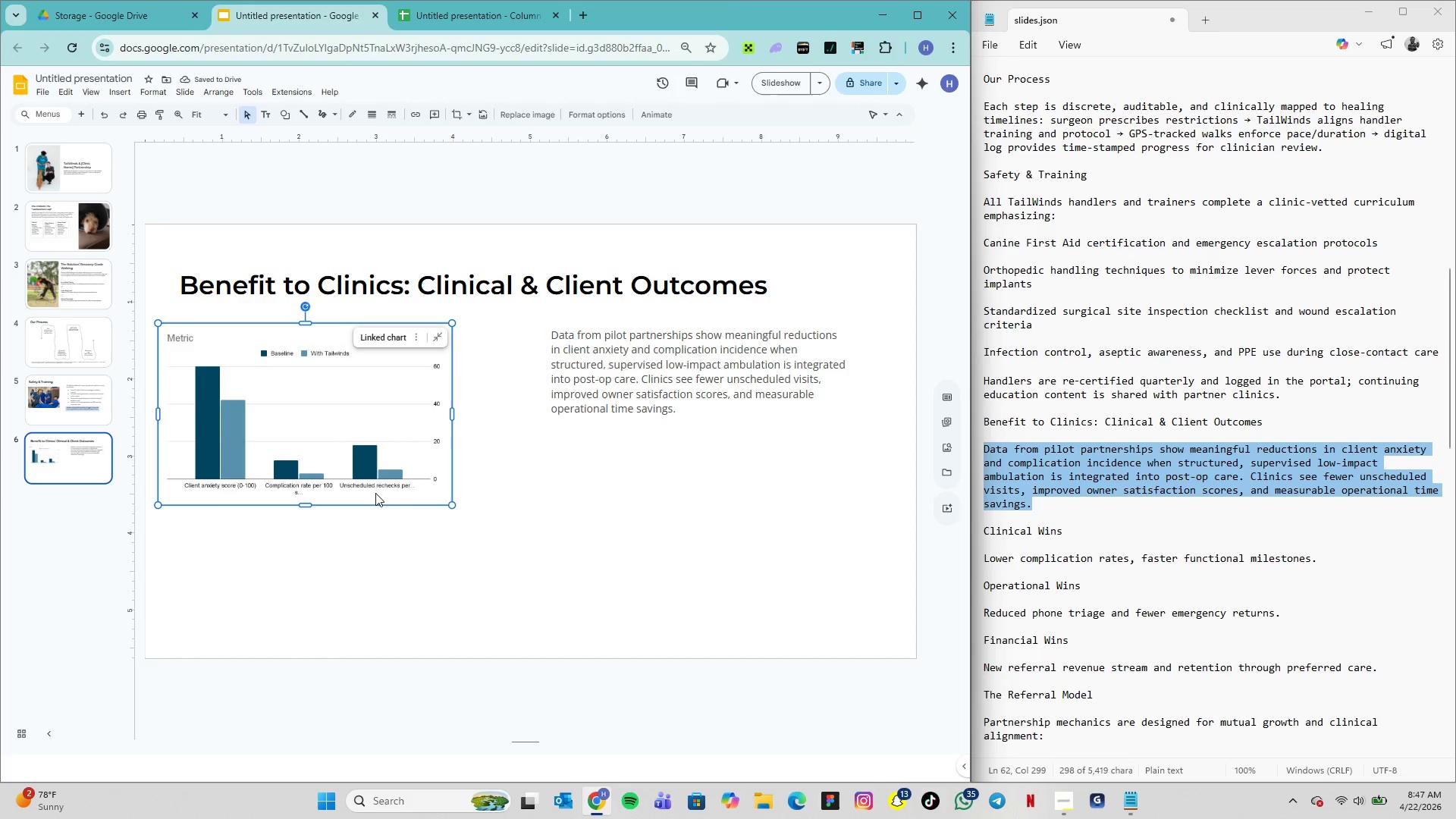 
left_click([400, 562])
 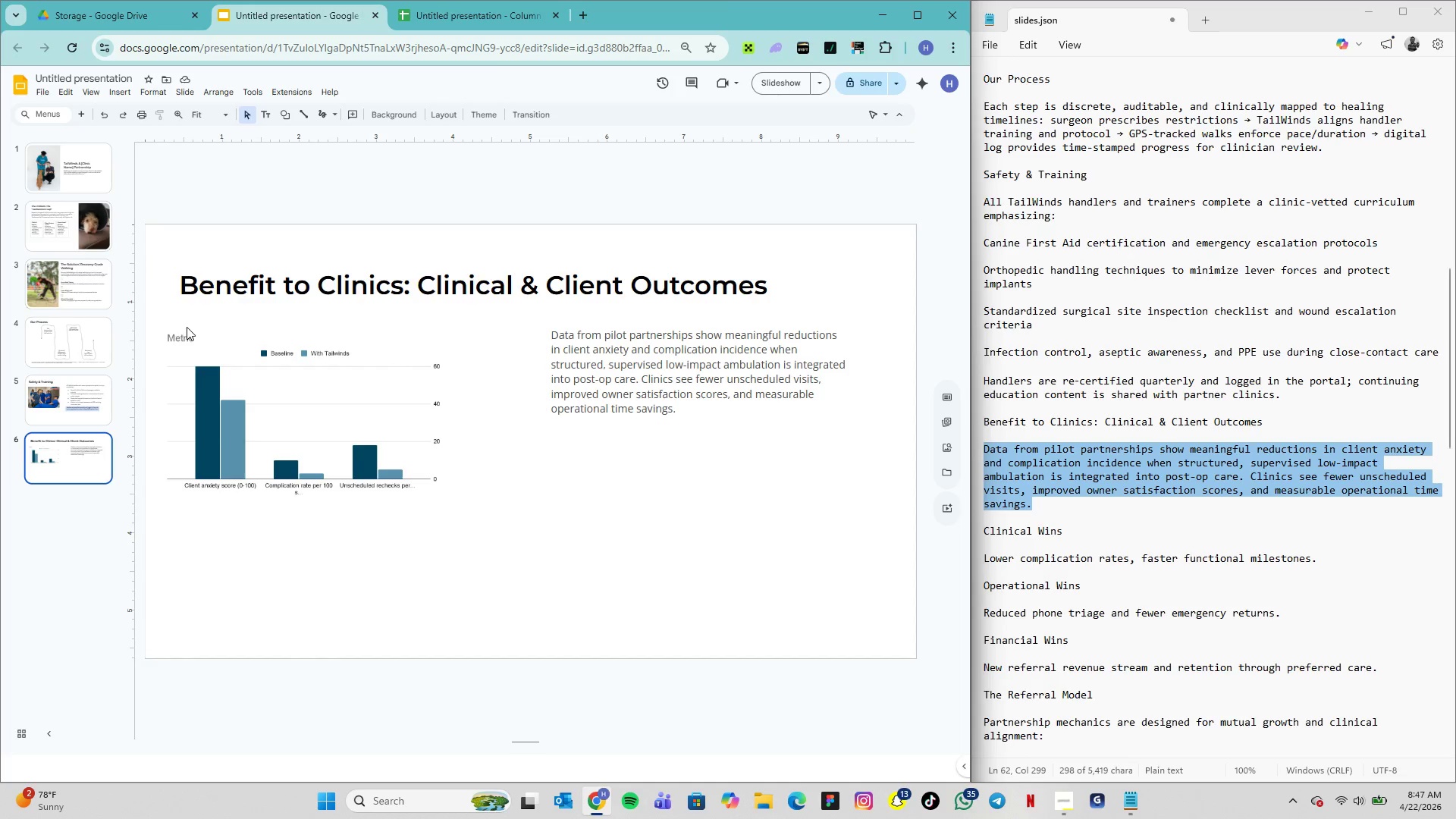 
left_click([217, 426])
 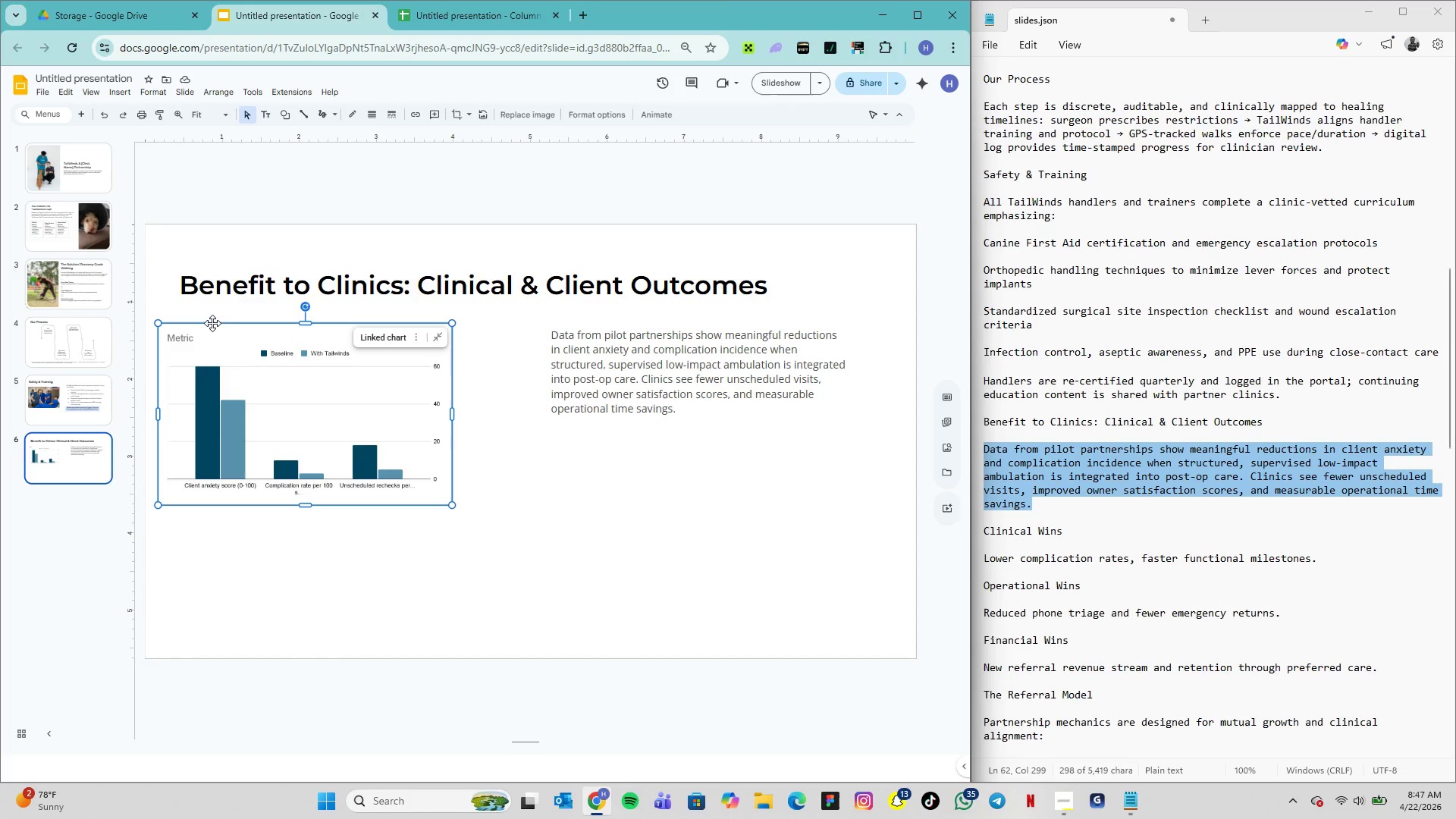 
left_click_drag(start_coordinate=[214, 327], to_coordinate=[229, 325])
 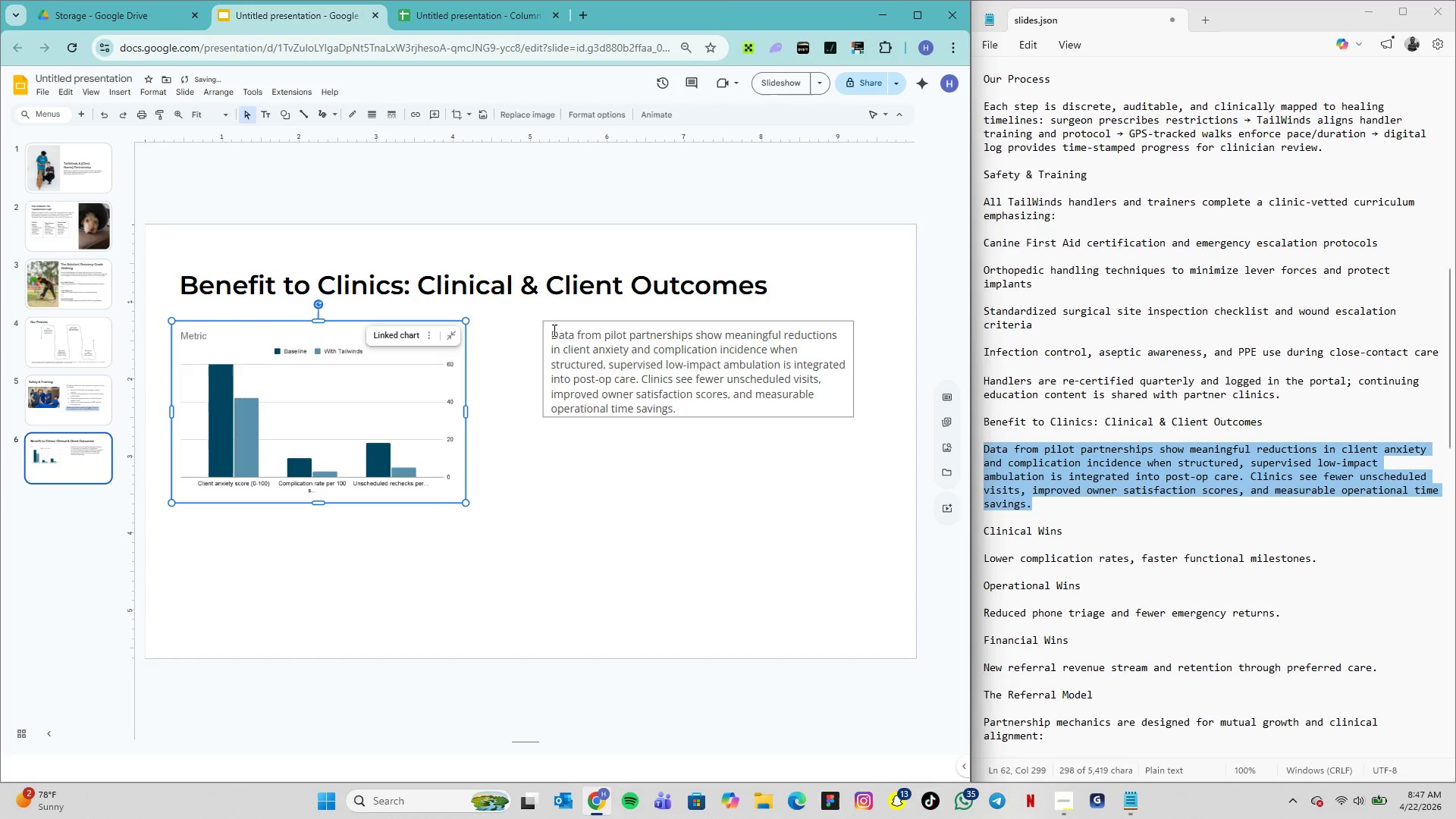 
left_click_drag(start_coordinate=[548, 330], to_coordinate=[533, 331])
 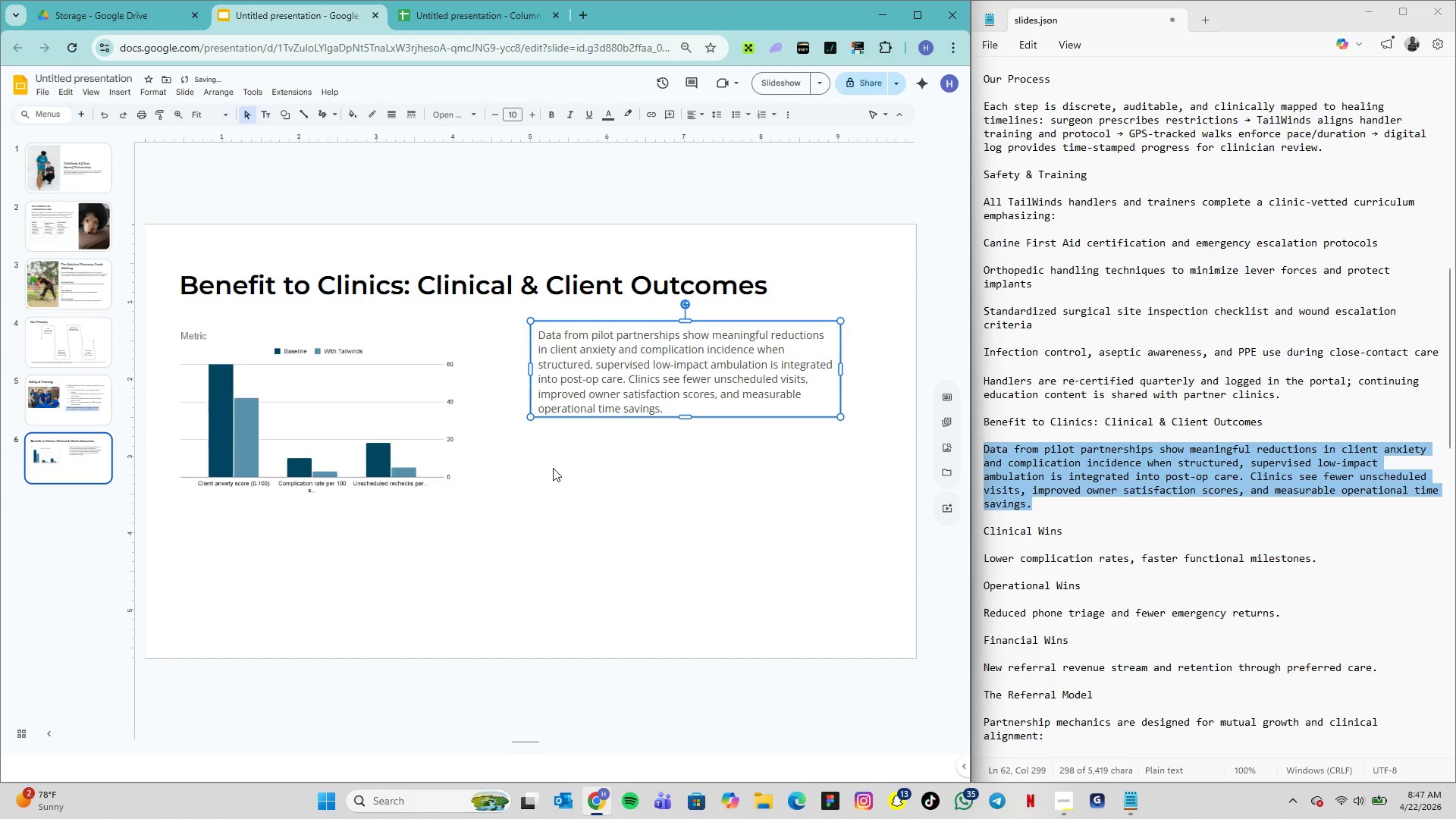 
left_click([553, 468])
 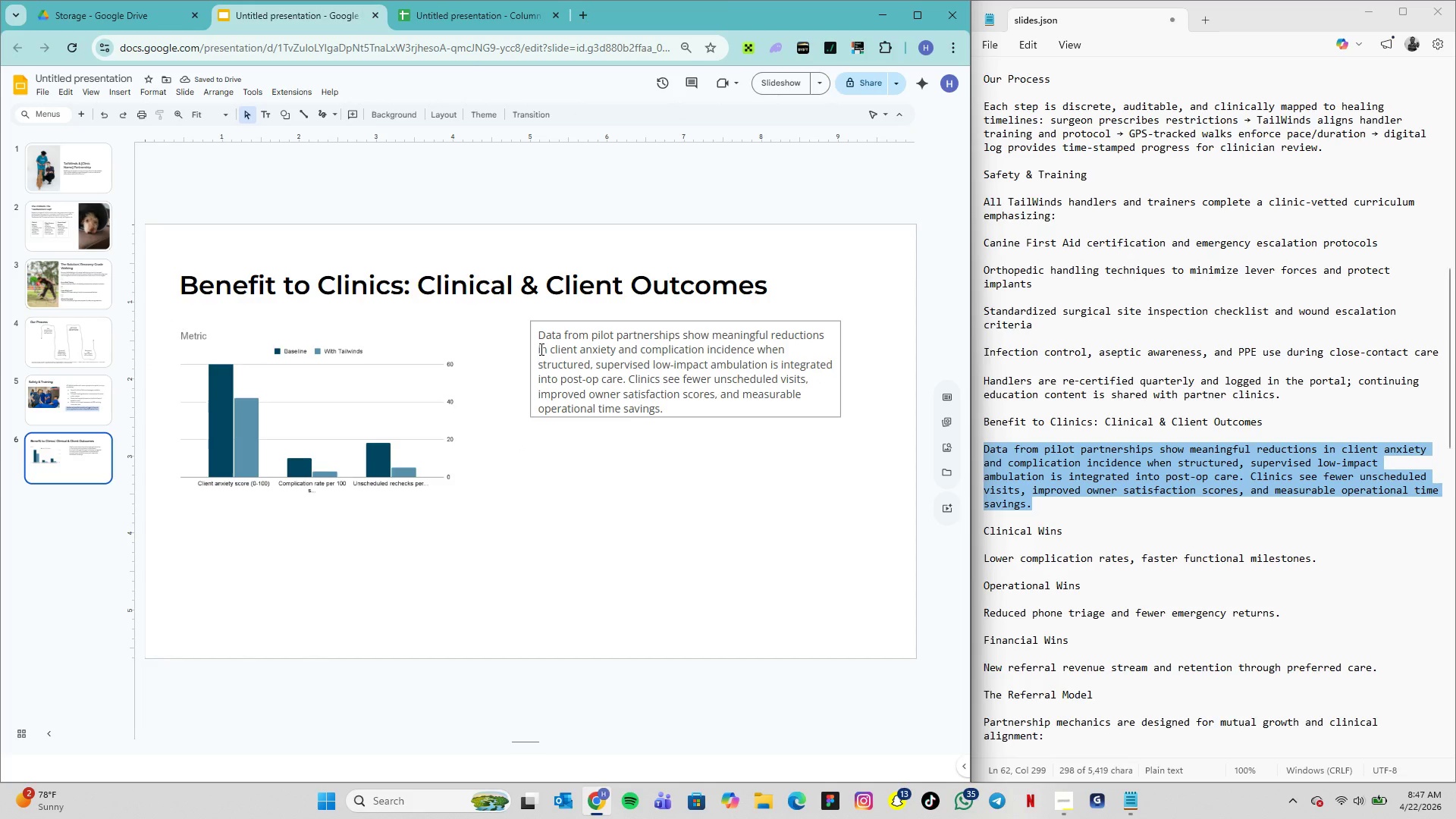 
left_click_drag(start_coordinate=[535, 324], to_coordinate=[477, 323])
 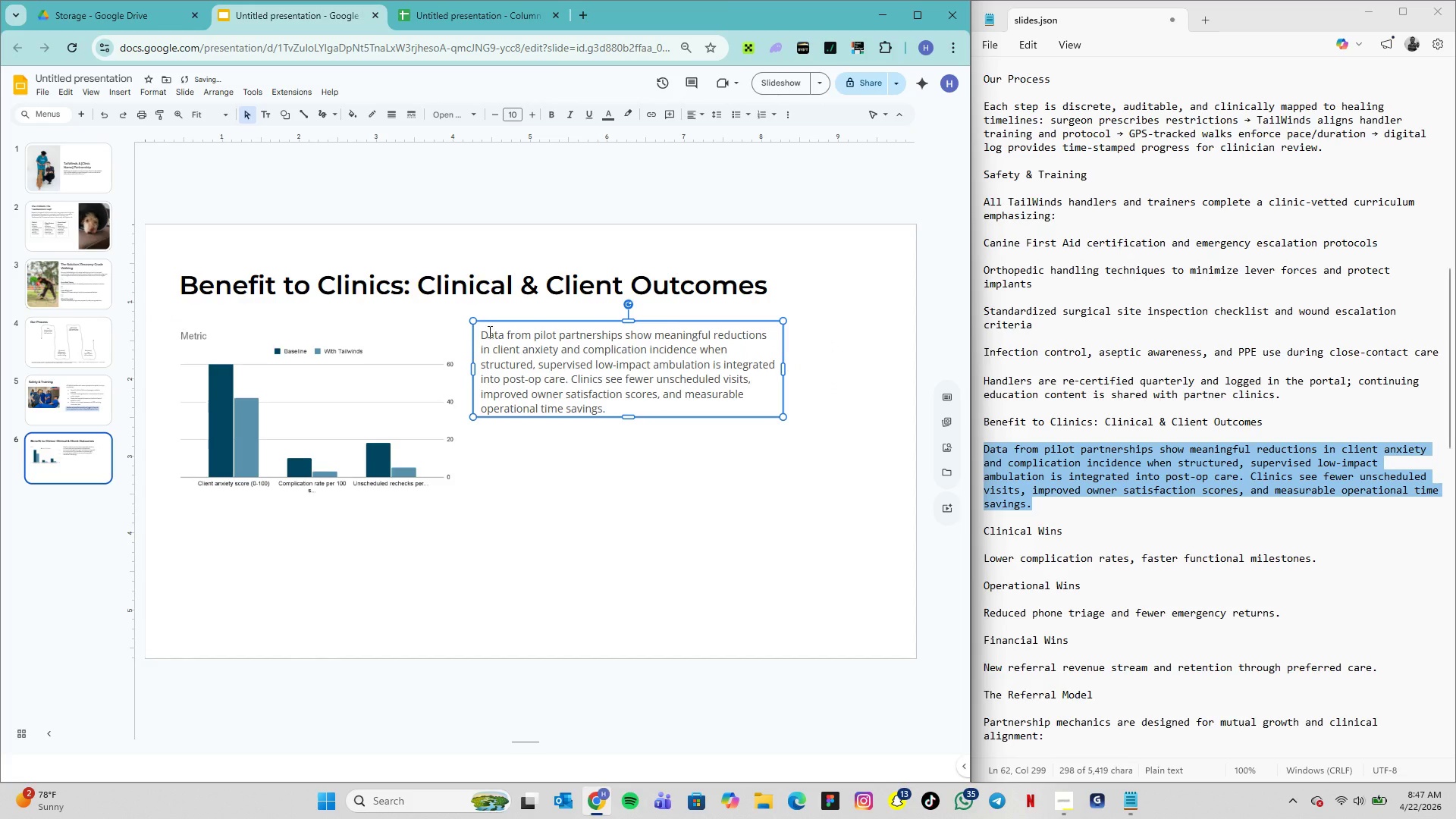 
left_click_drag(start_coordinate=[488, 325], to_coordinate=[499, 325])
 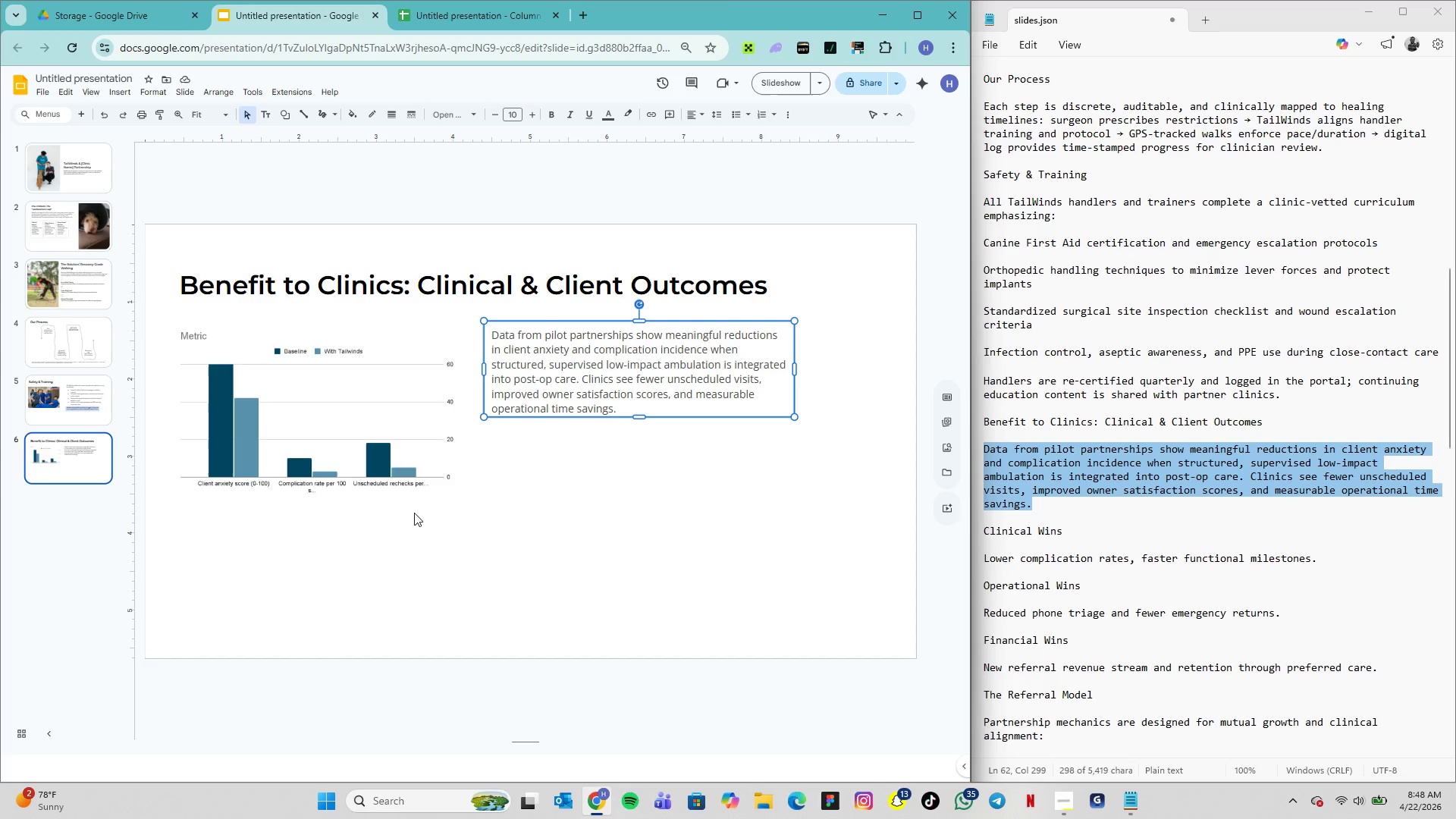 
wait(10.53)
 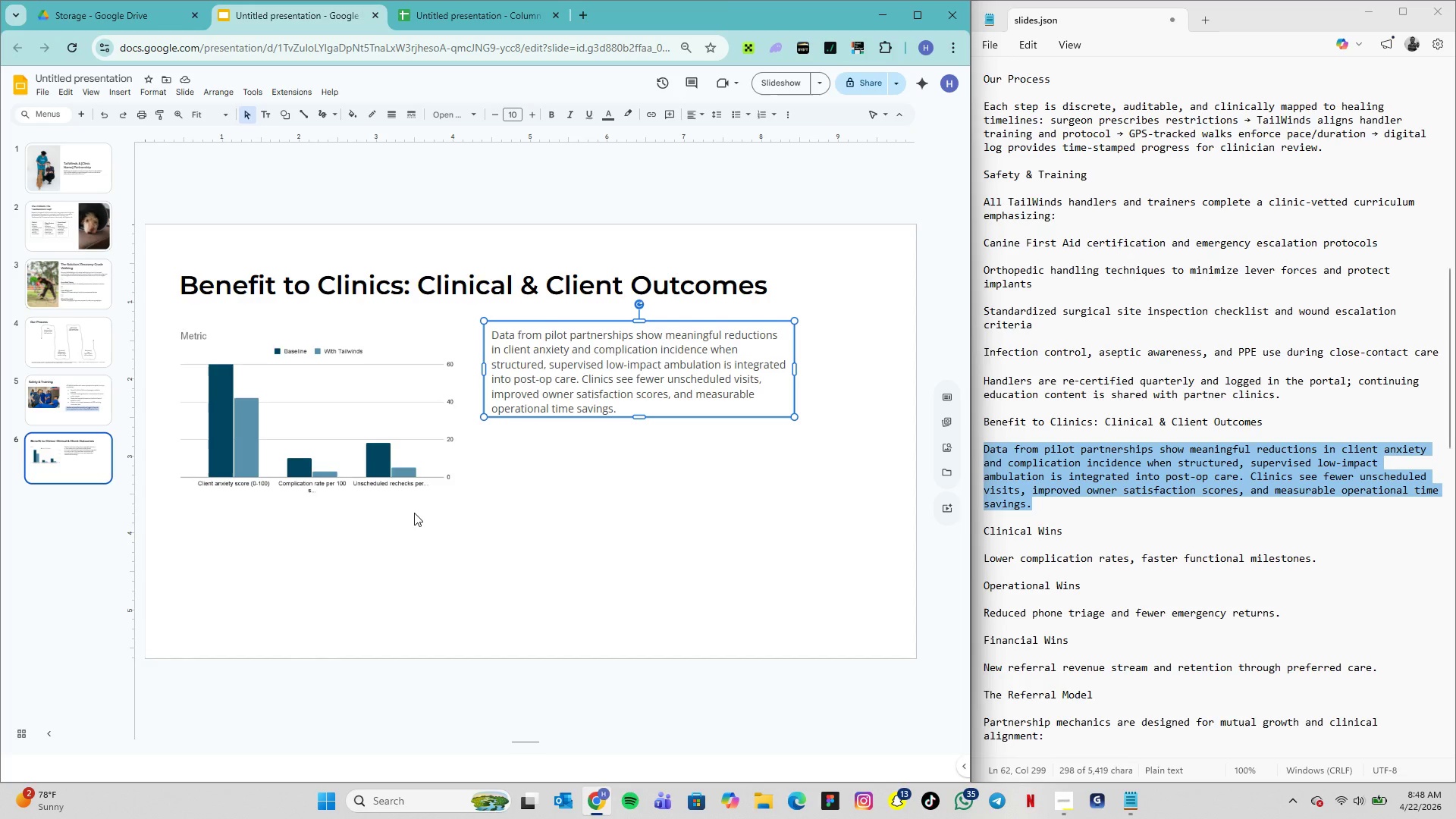 
left_click([1056, 811])
 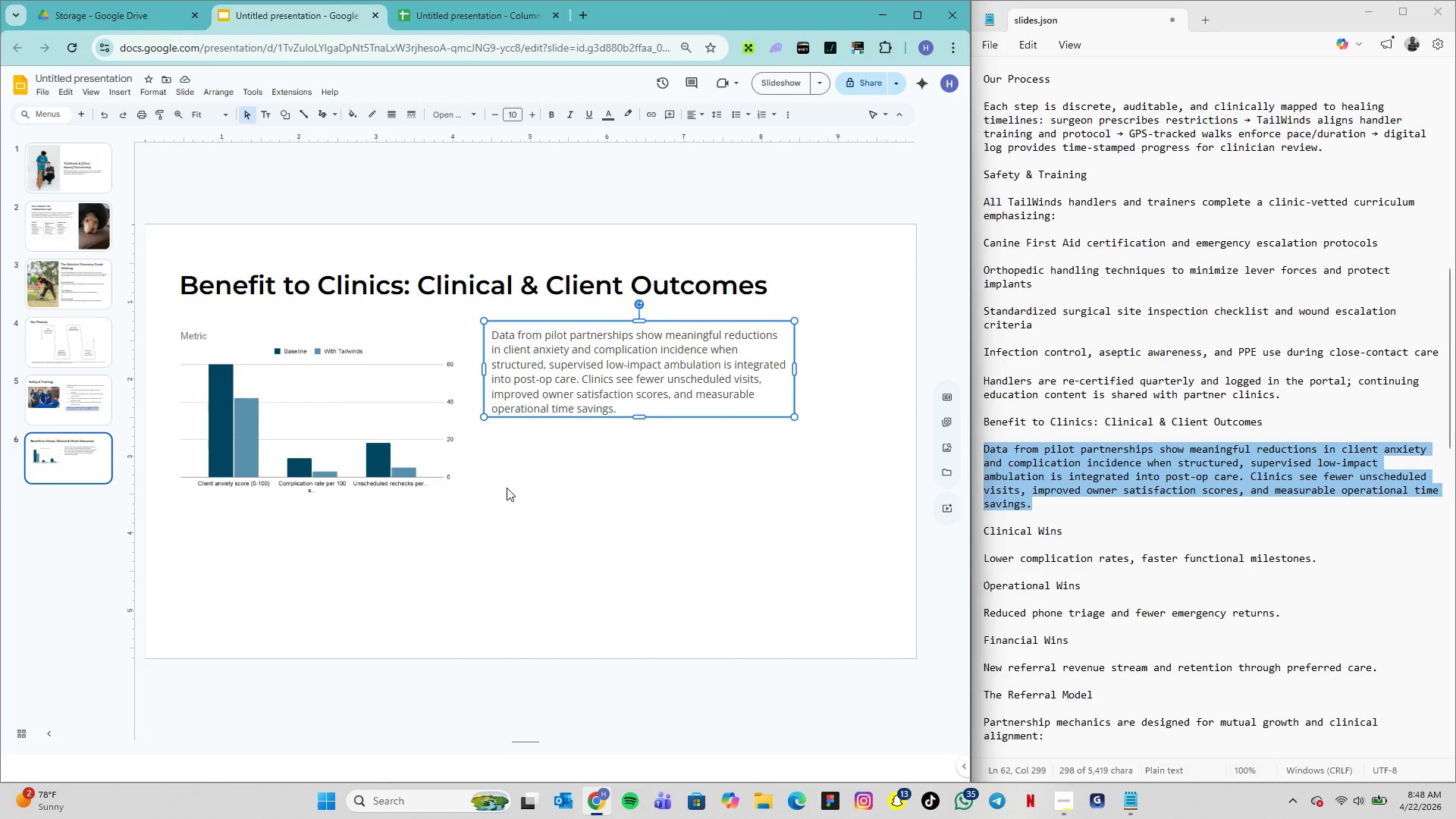 
left_click([507, 488])
 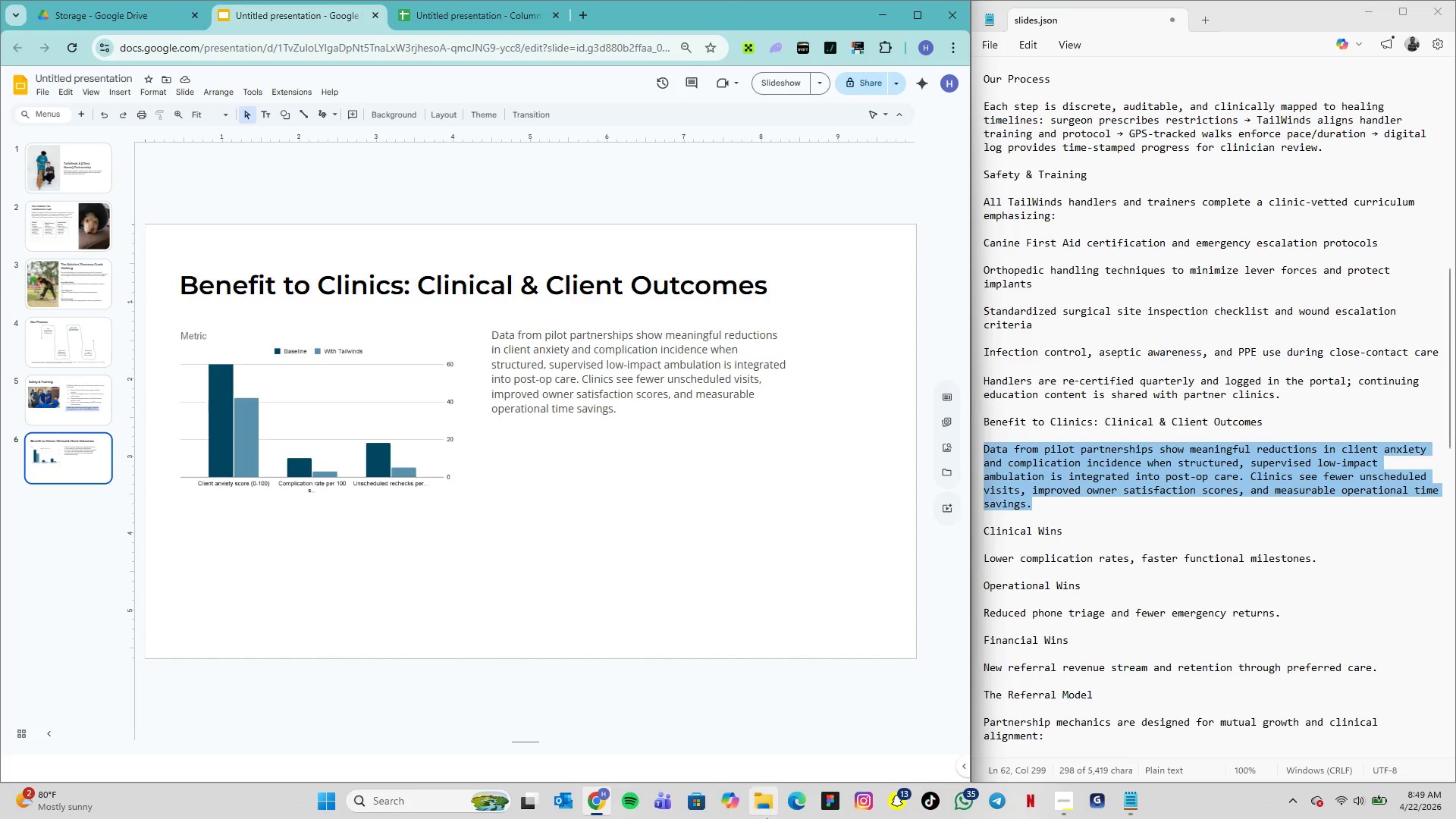 
wait(59.67)
 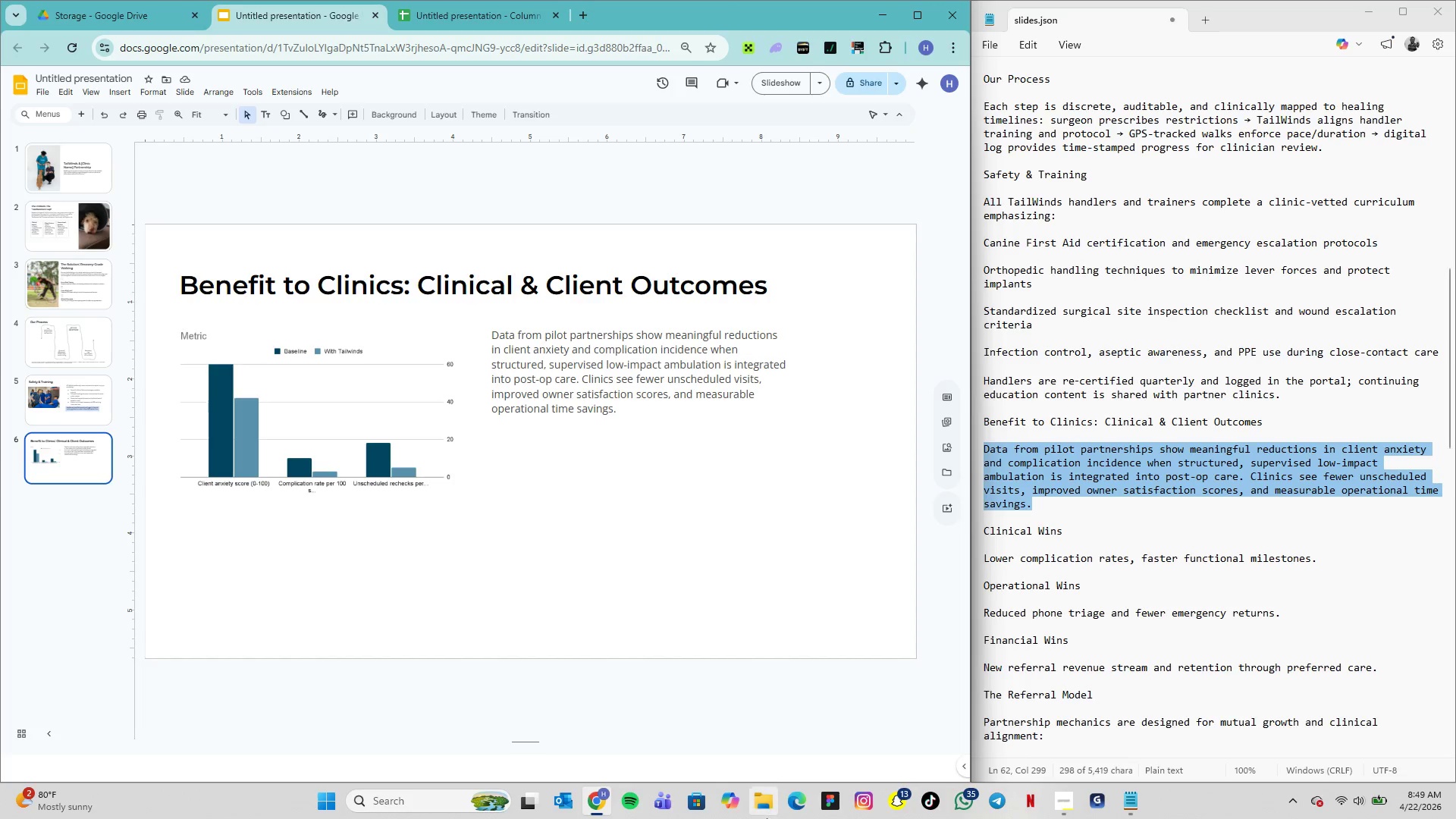 
left_click_drag(start_coordinate=[526, 745], to_coordinate=[530, 701])
 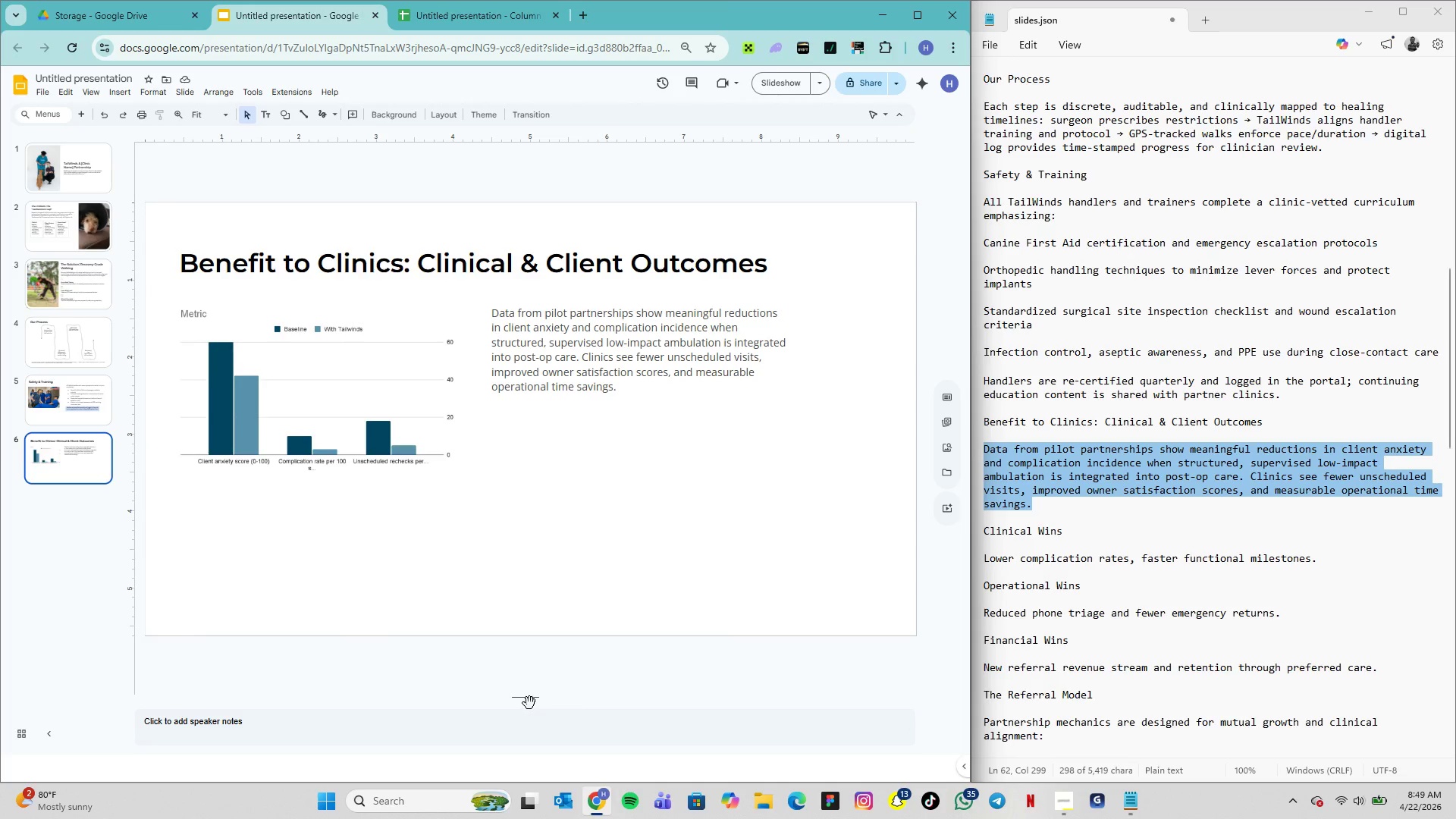 
left_click_drag(start_coordinate=[531, 700], to_coordinate=[538, 745])
 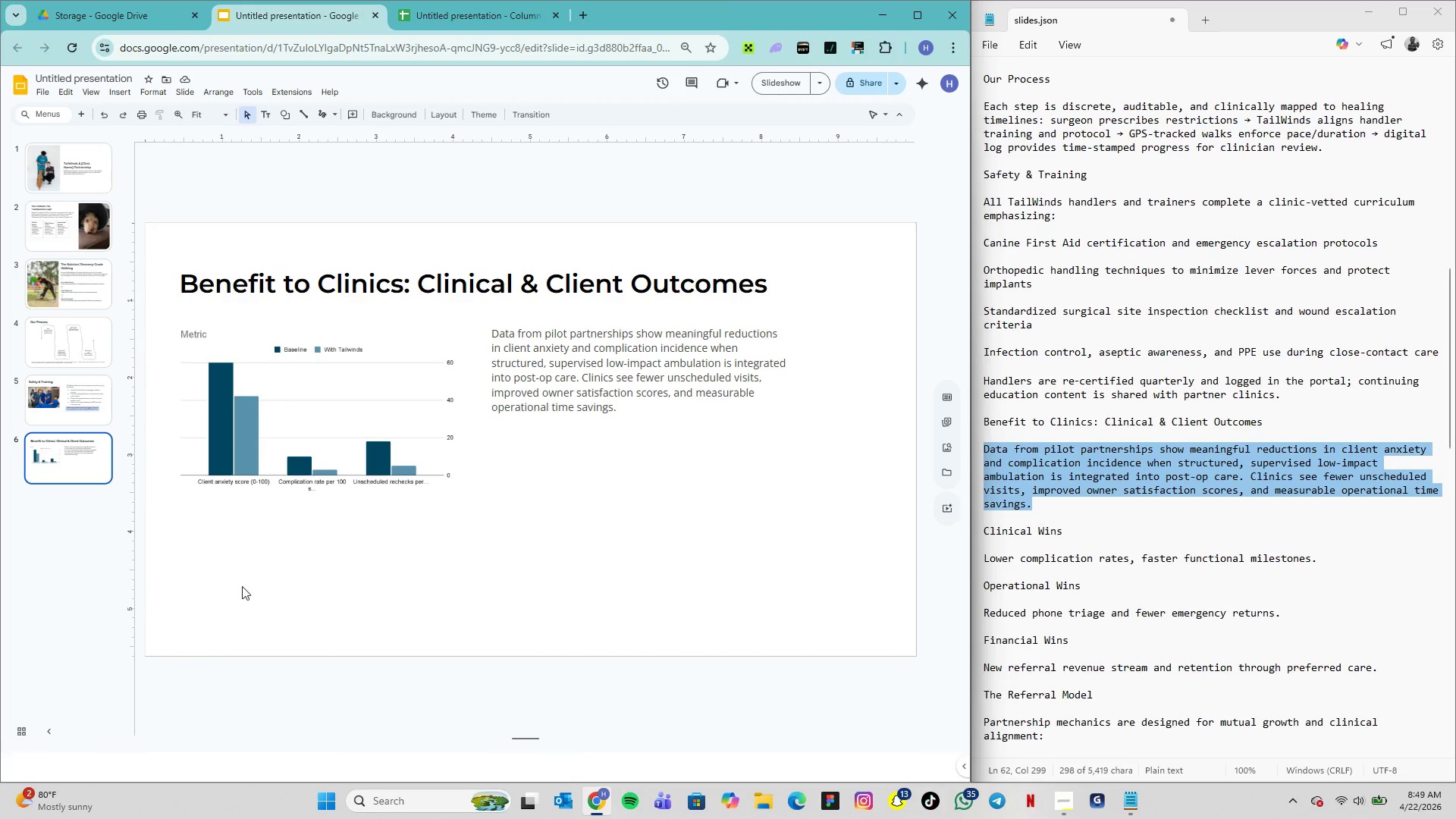 
wait(5.12)
 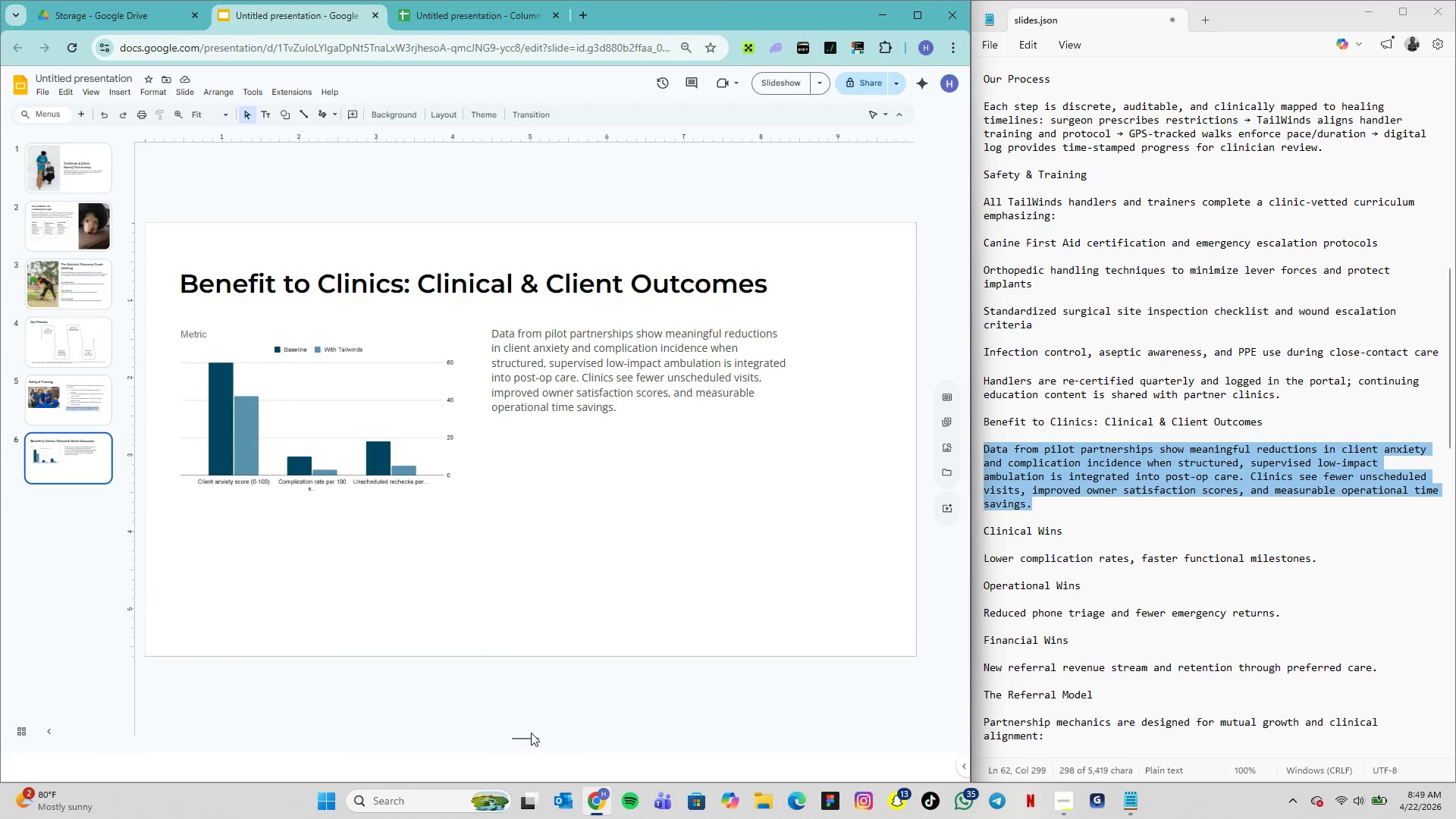 
left_click([212, 576])
 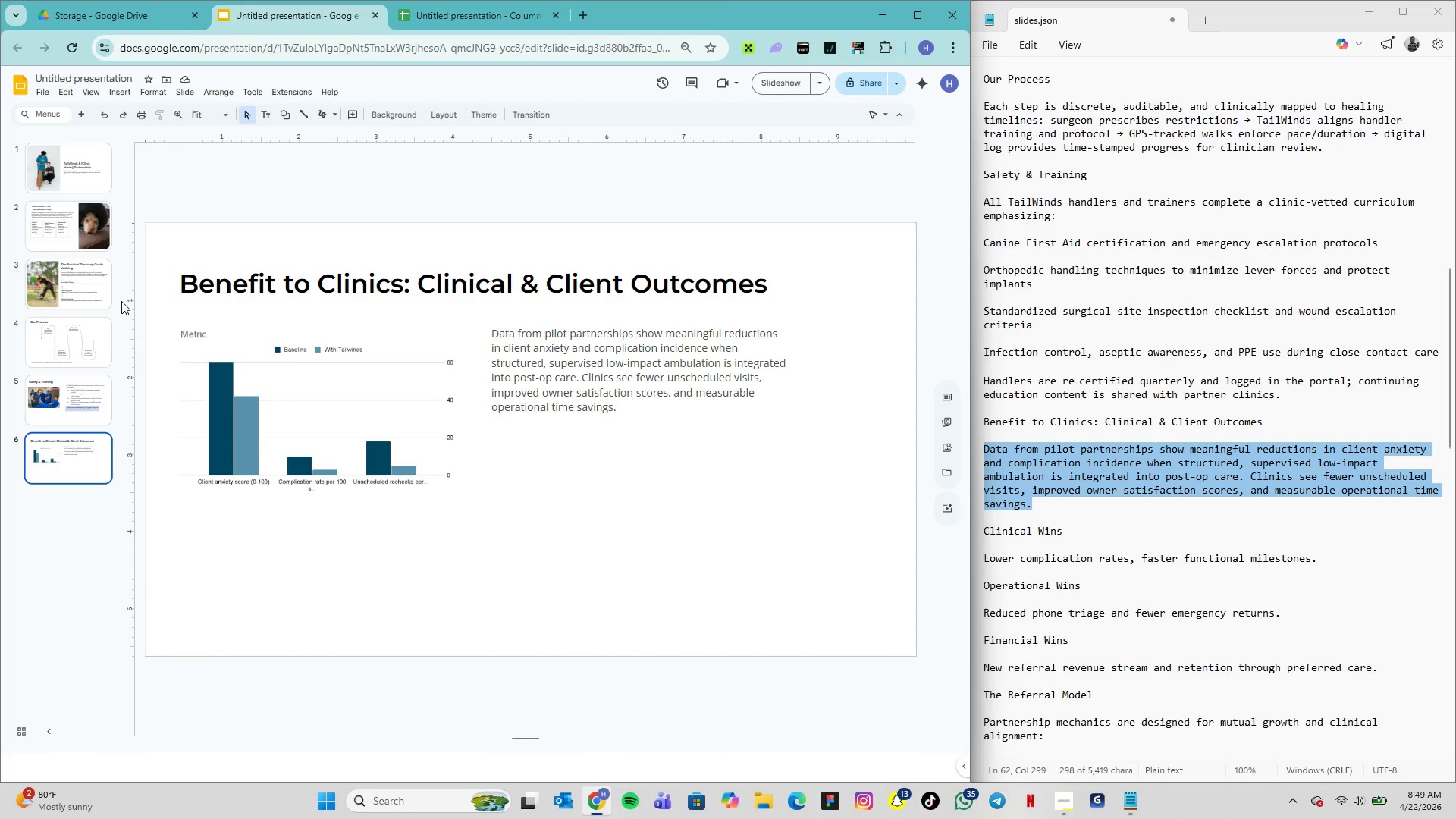 
left_click([55, 381])
 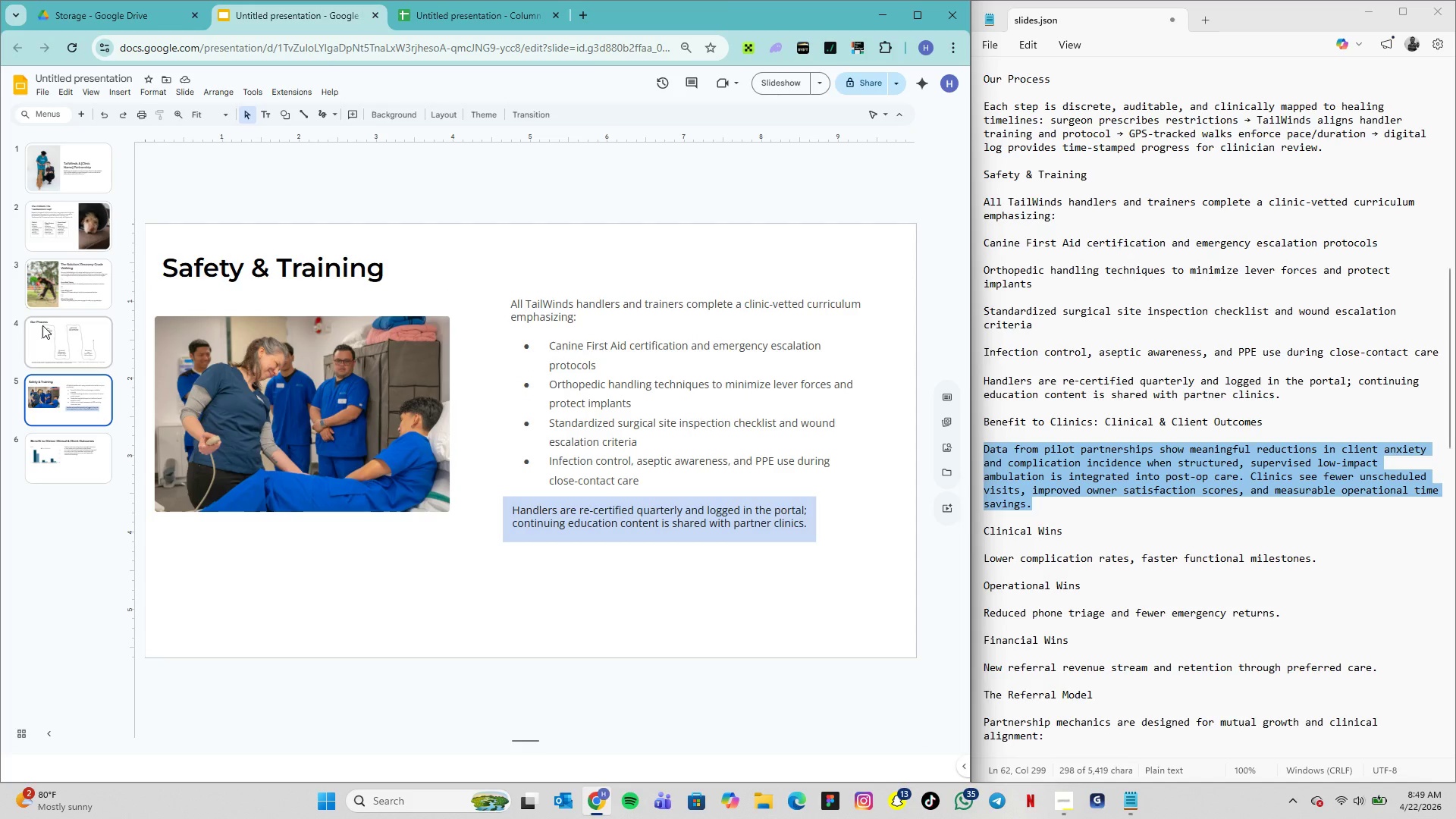 
left_click([42, 325])
 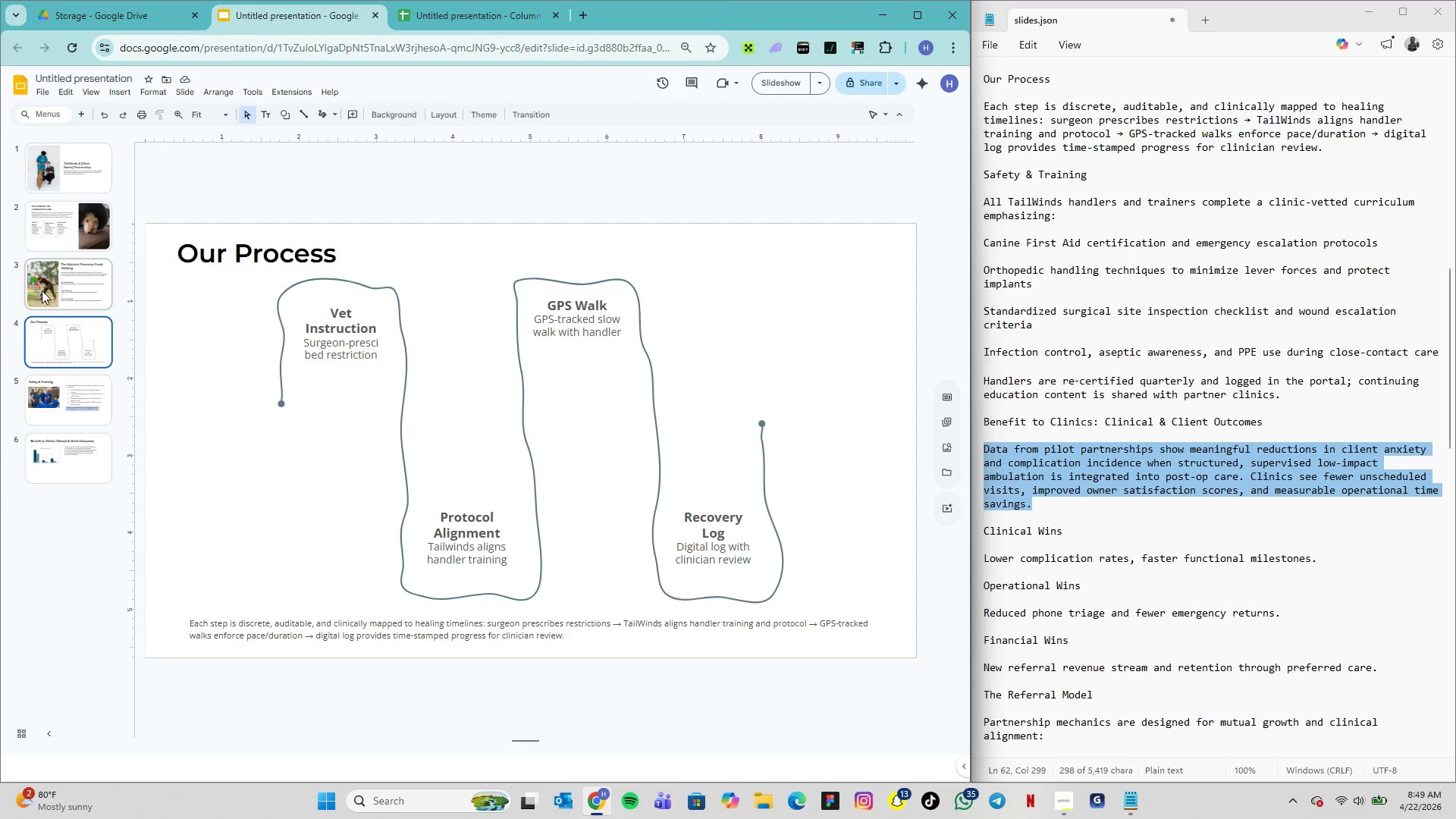 
left_click([42, 288])
 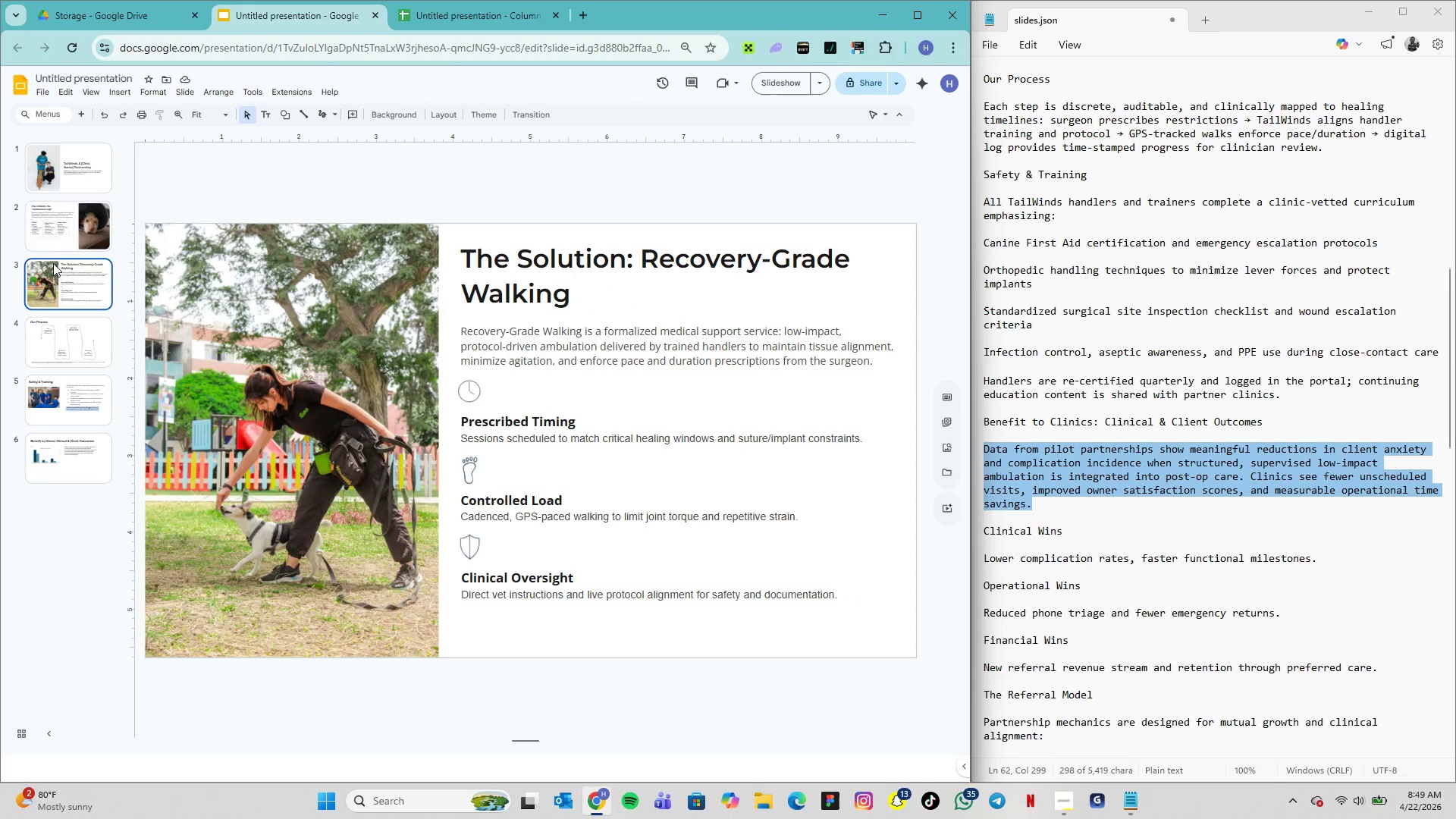 
left_click([58, 242])
 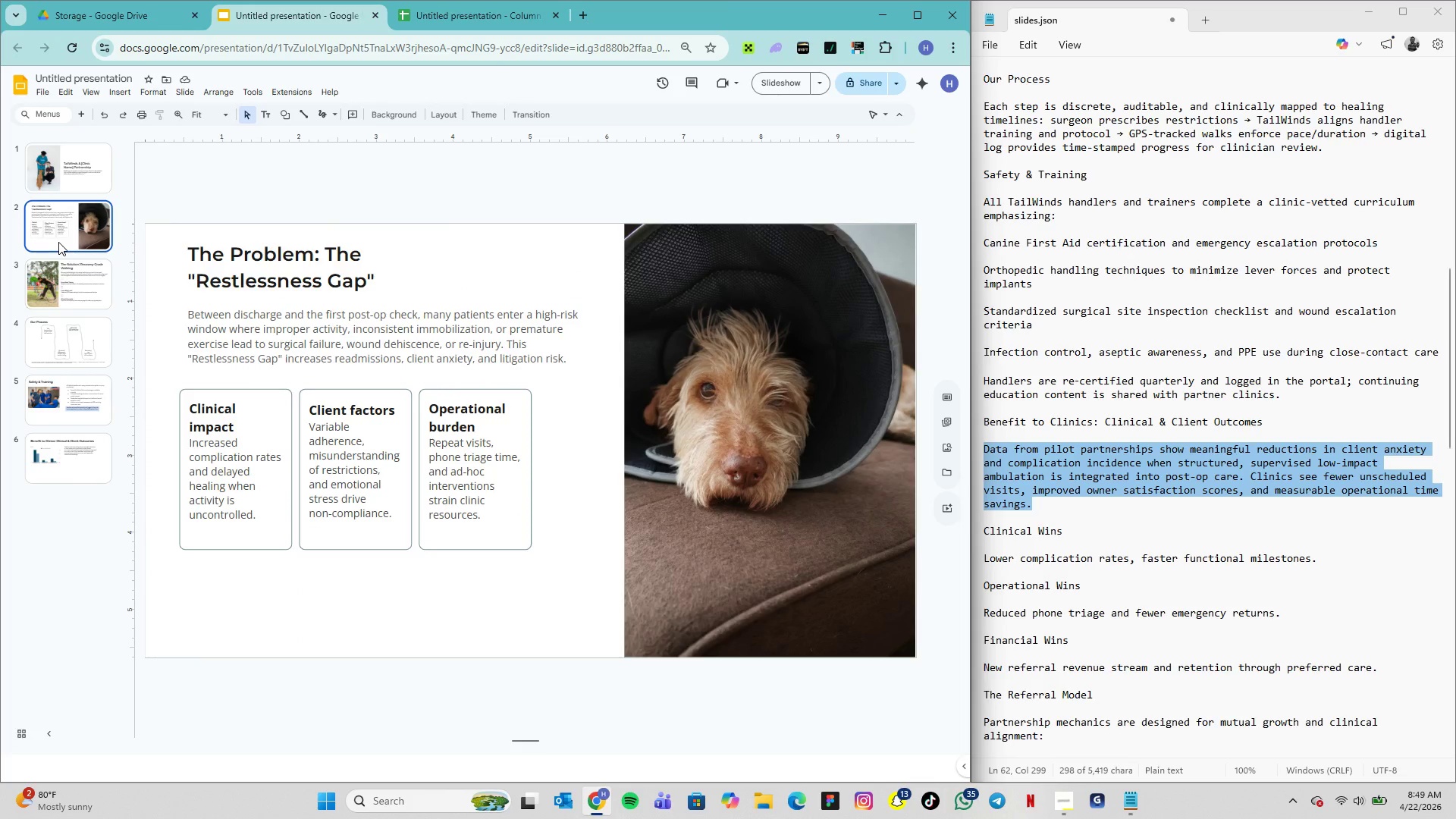 
wait(5.66)
 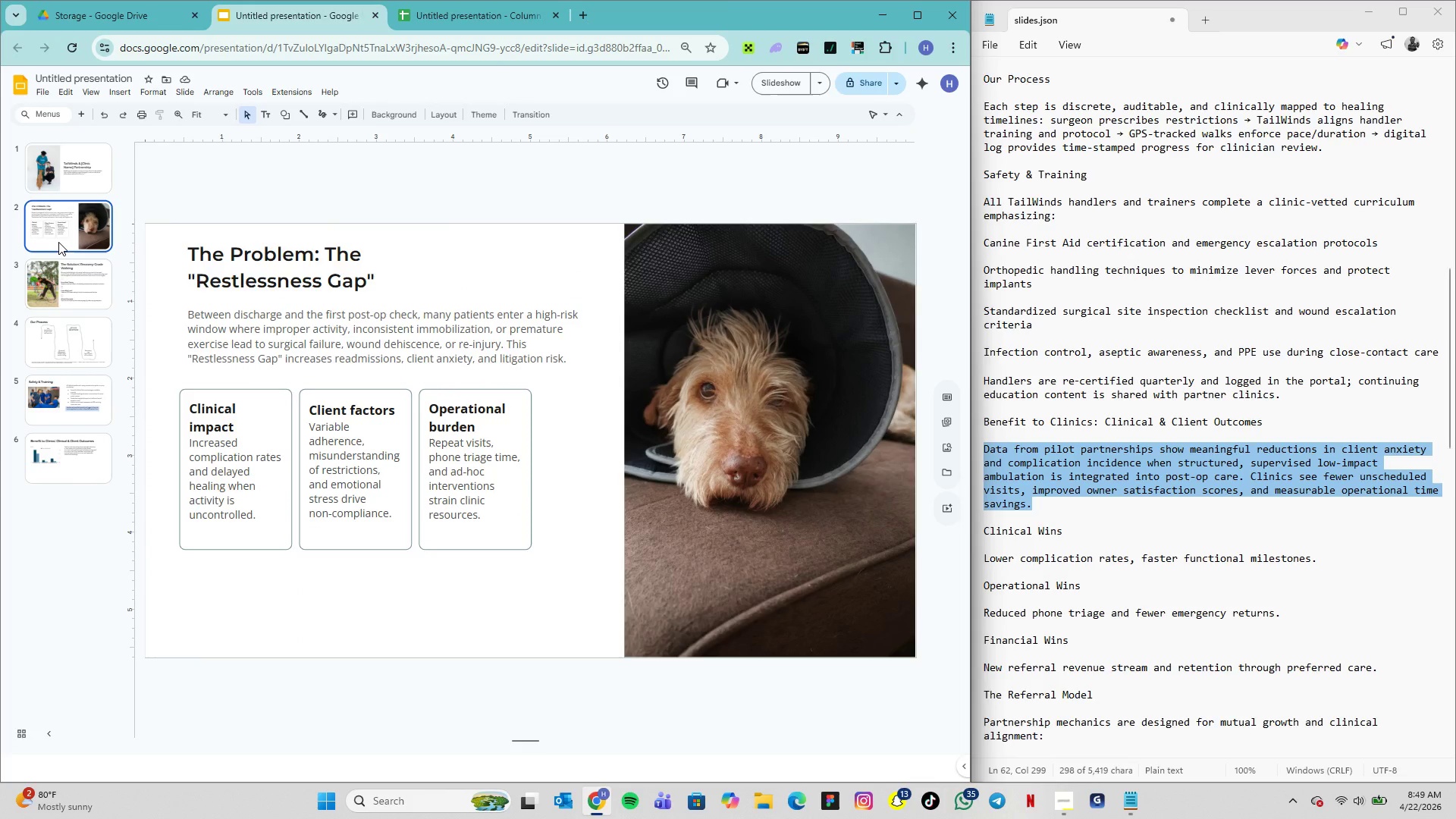 
scroll: coordinate [1109, 437], scroll_direction: down, amount: 5.0
 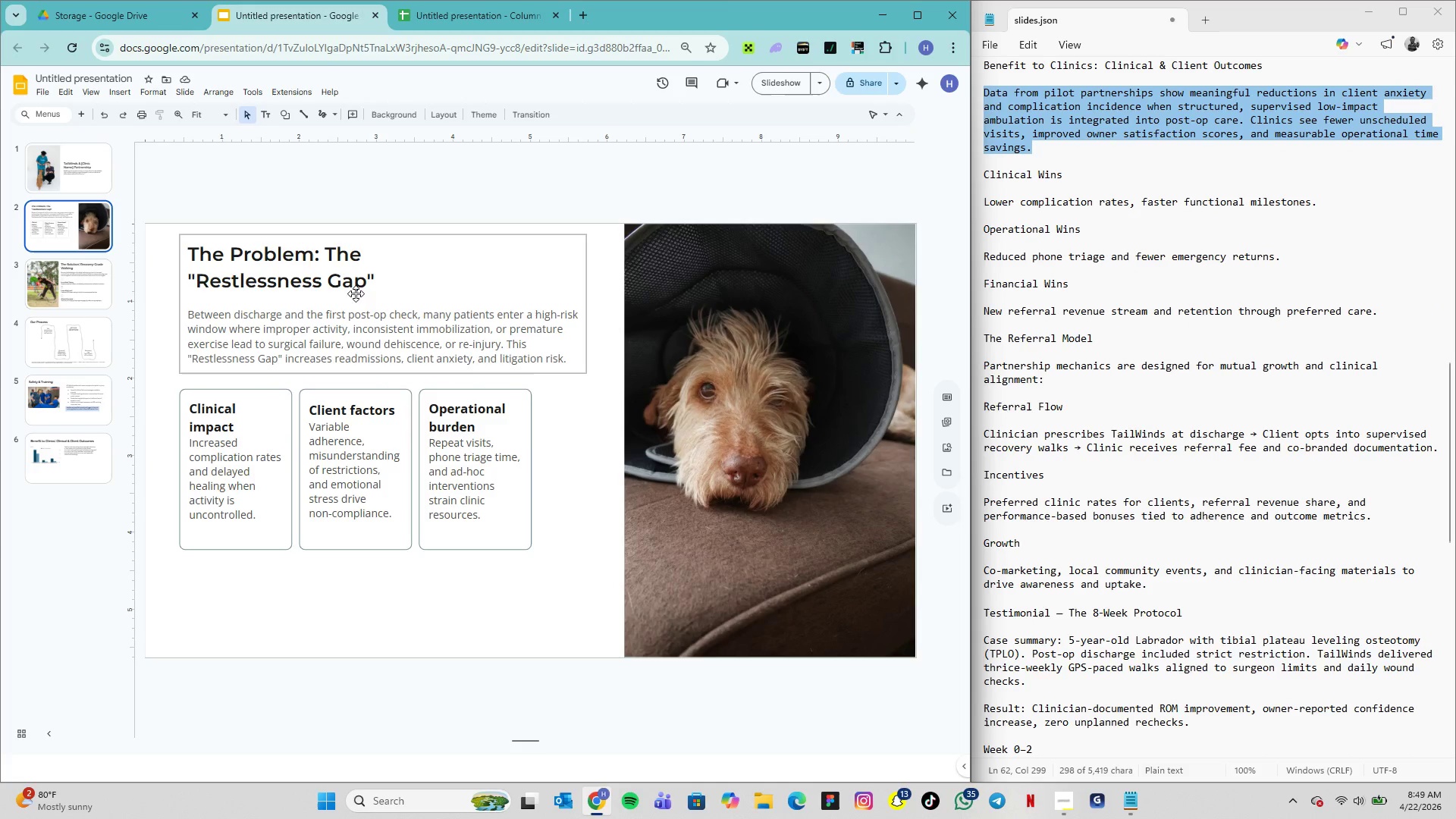 
left_click([69, 443])
 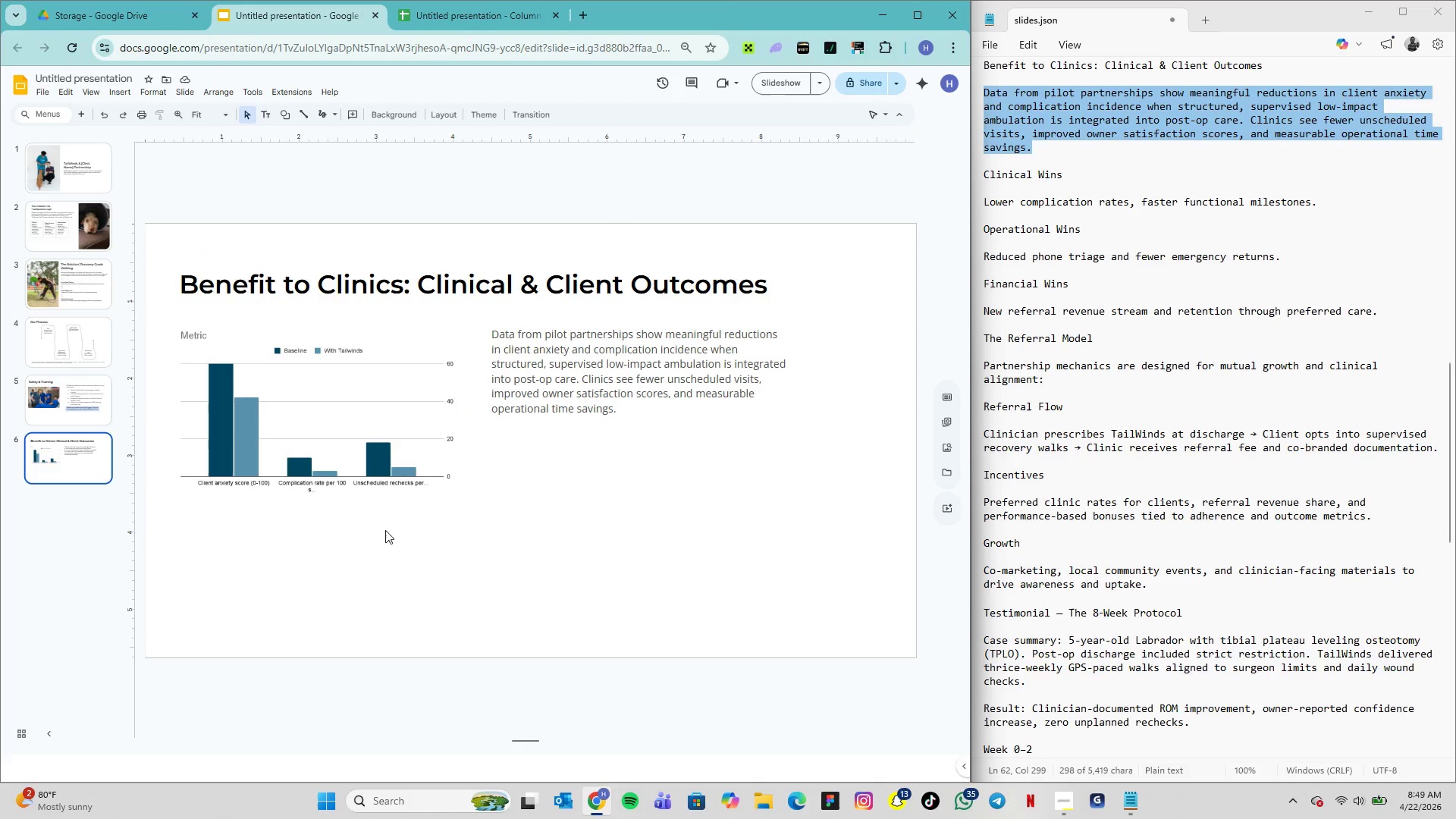 
left_click([344, 541])
 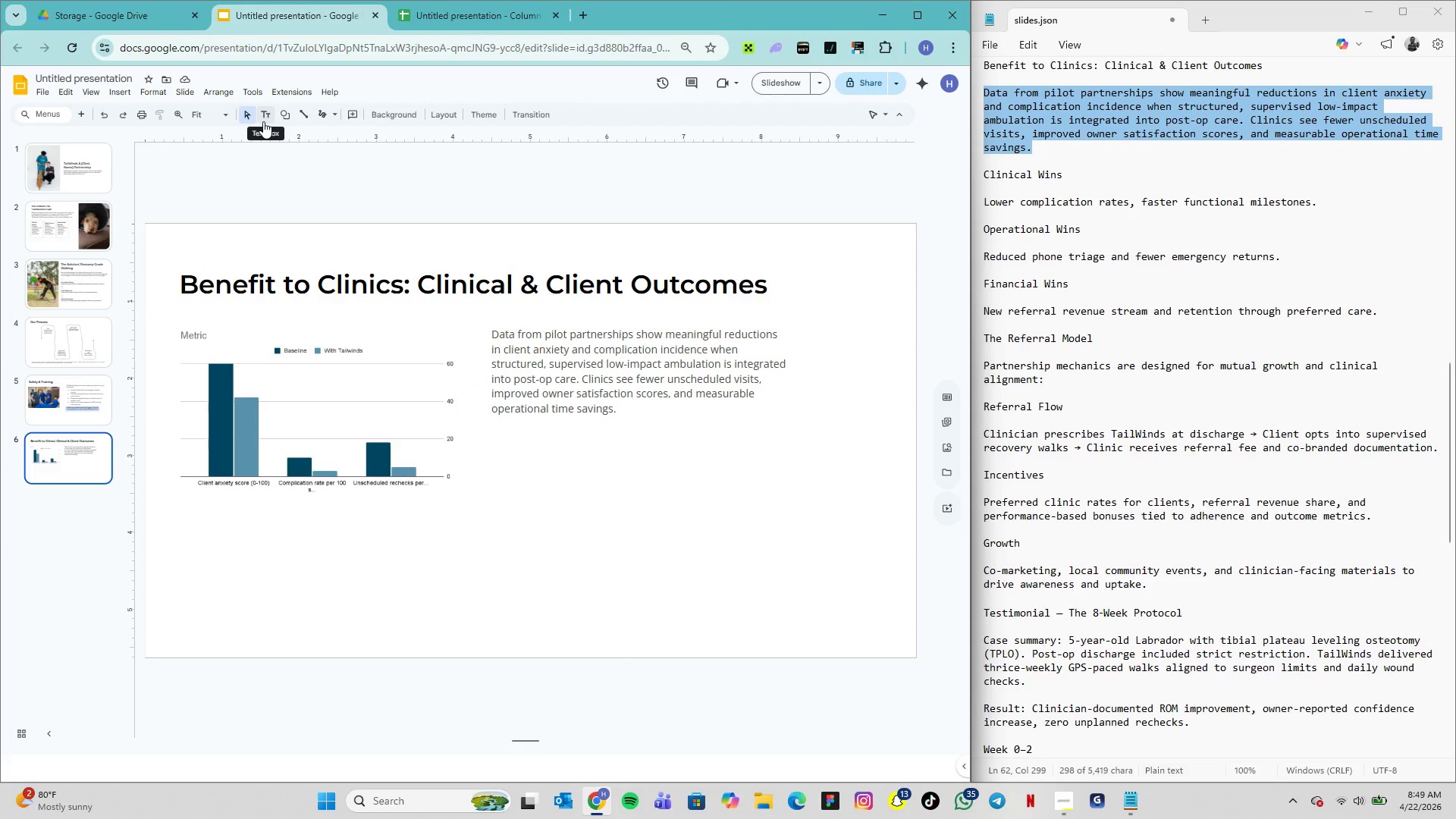 
wait(5.92)
 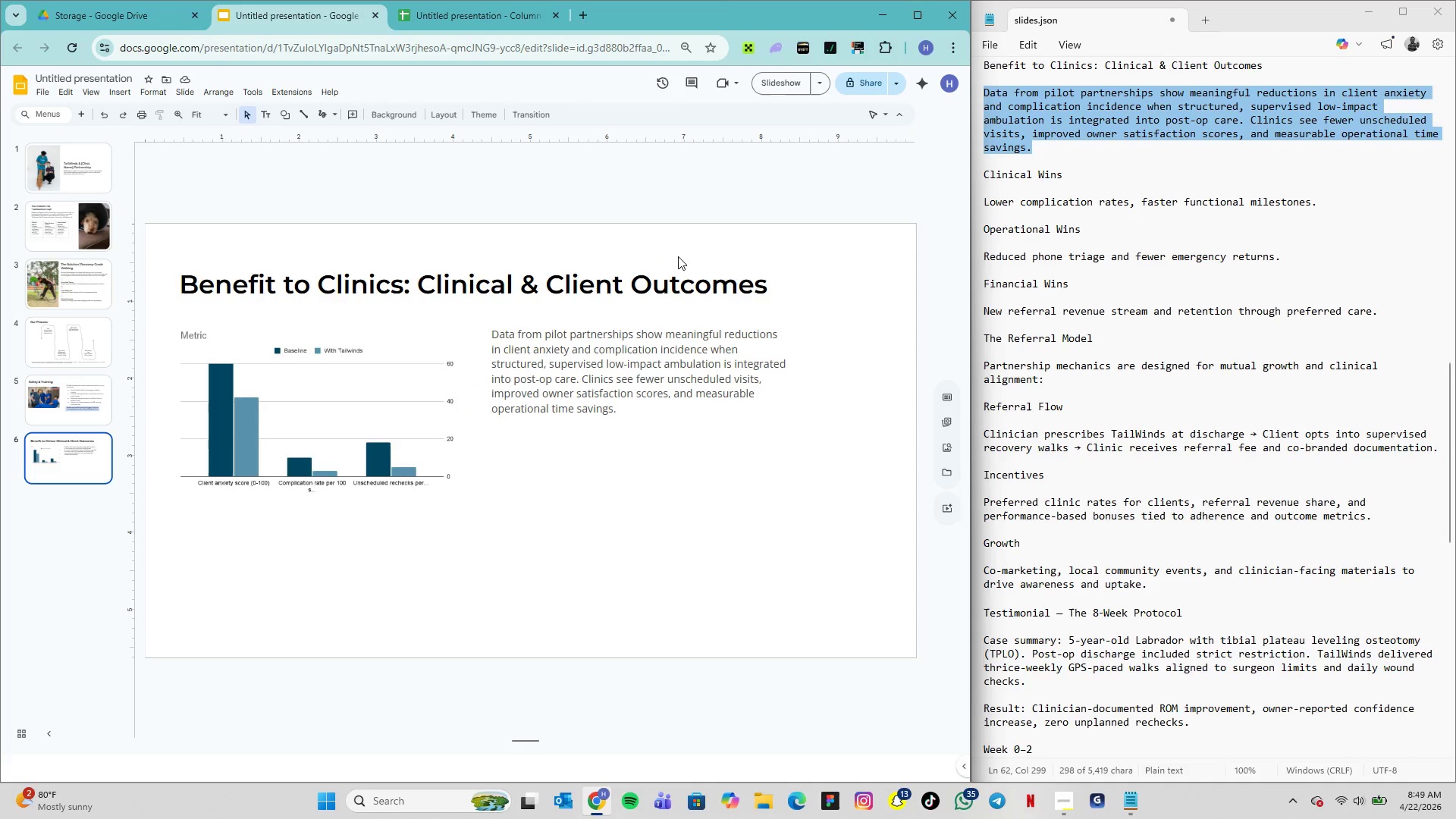 
left_click([282, 116])
 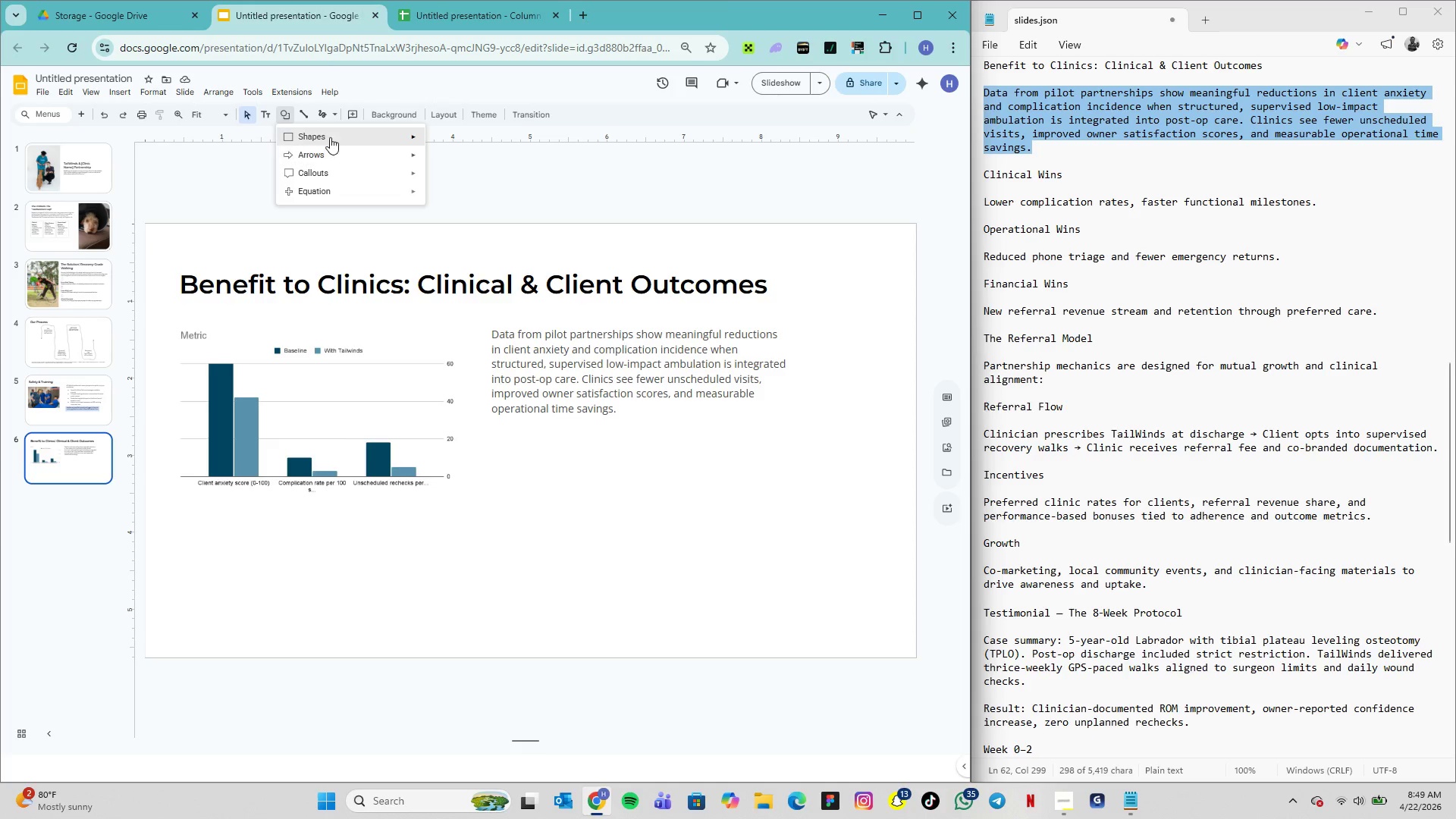 
left_click([444, 140])
 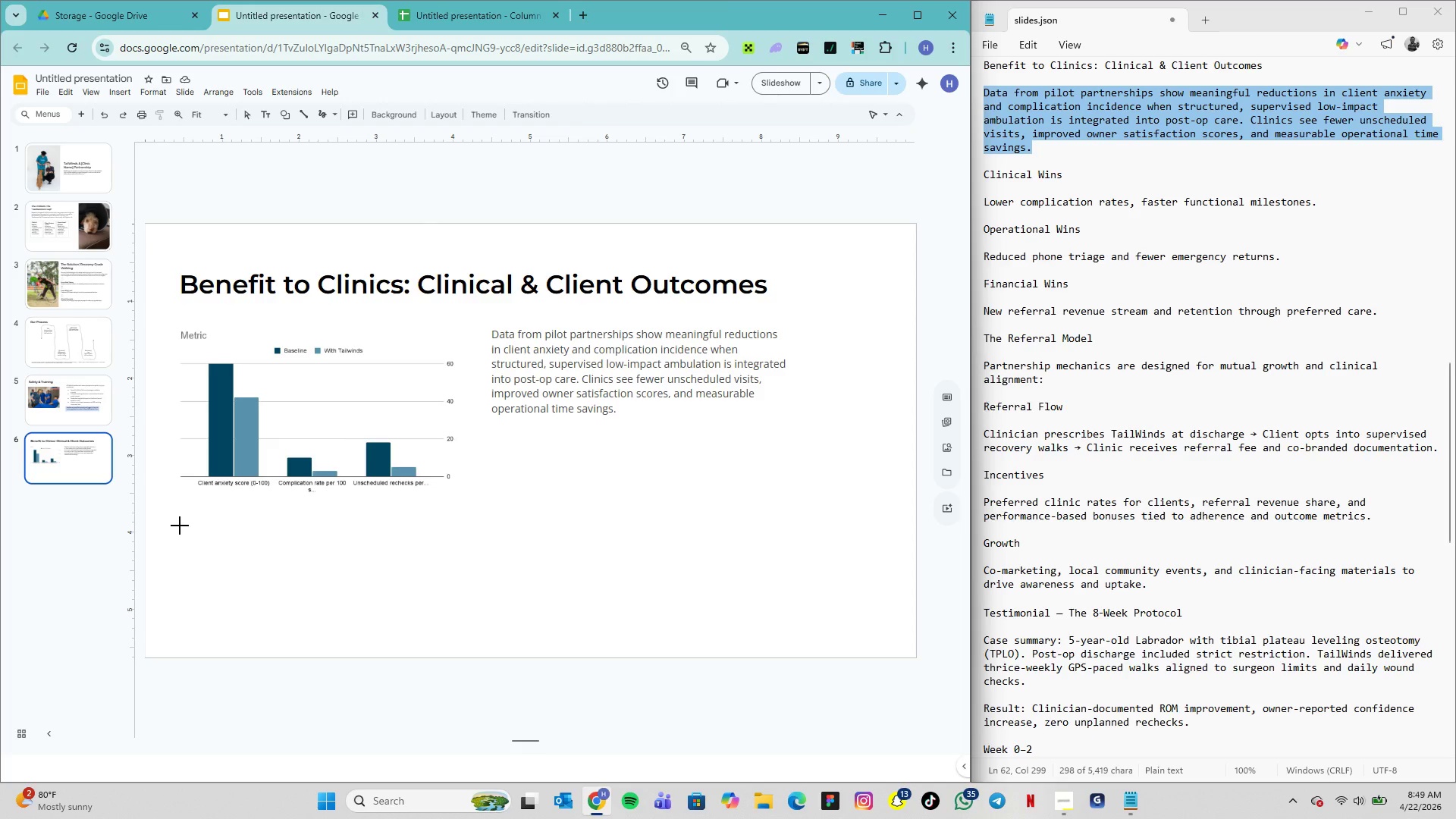 
left_click_drag(start_coordinate=[180, 526], to_coordinate=[340, 597])
 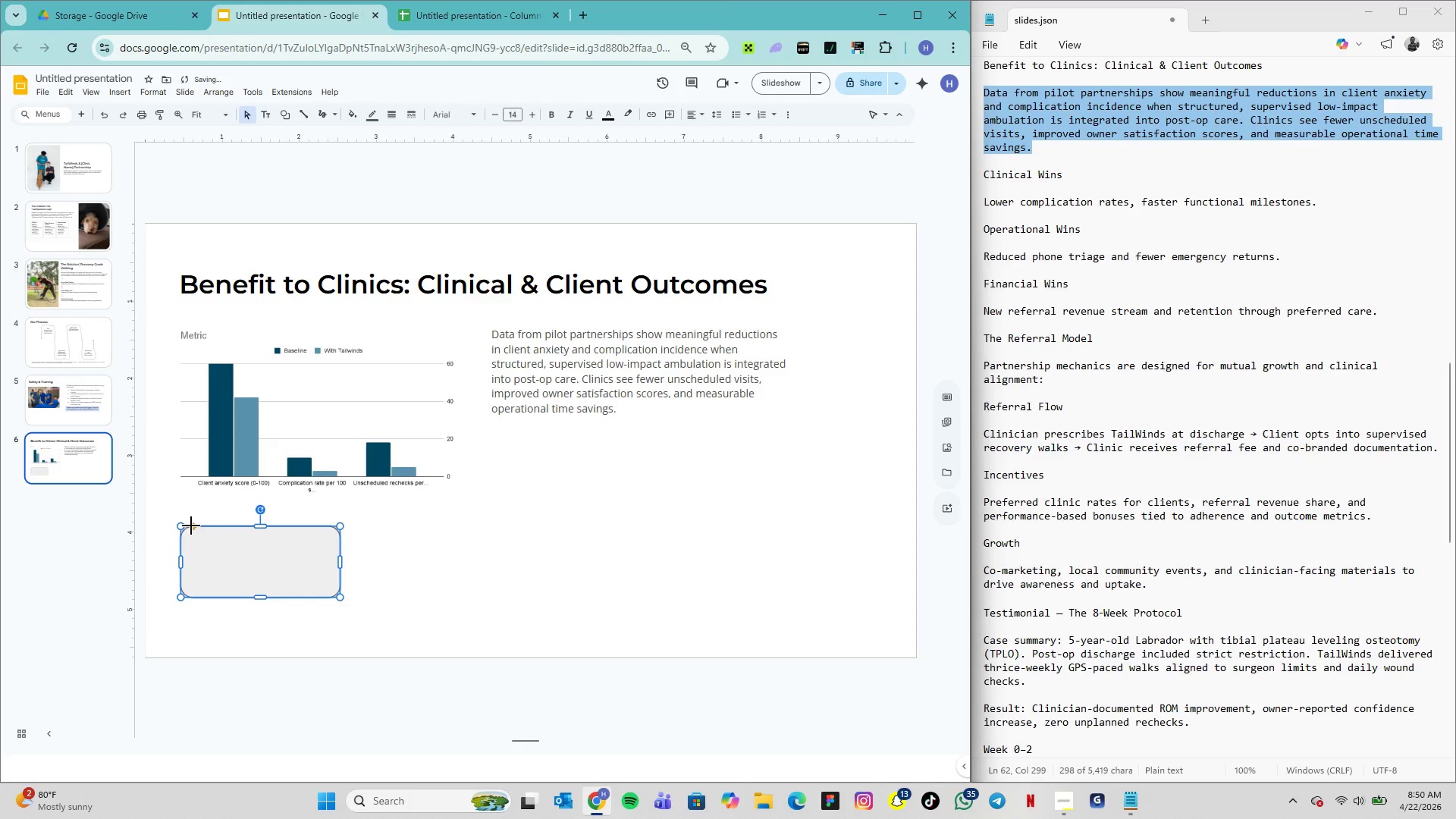 
left_click_drag(start_coordinate=[193, 527], to_coordinate=[183, 521])
 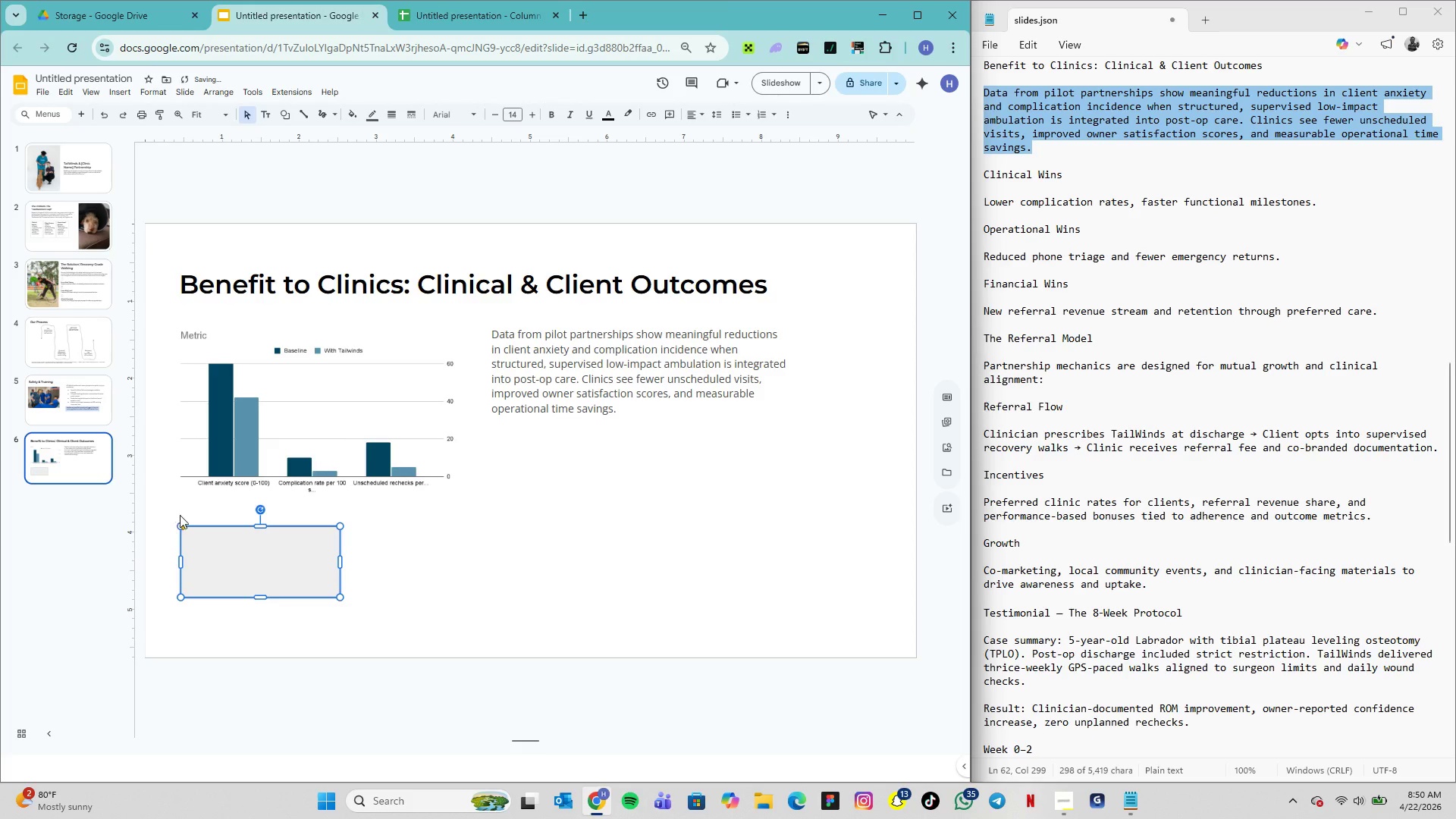 
left_click([182, 508])
 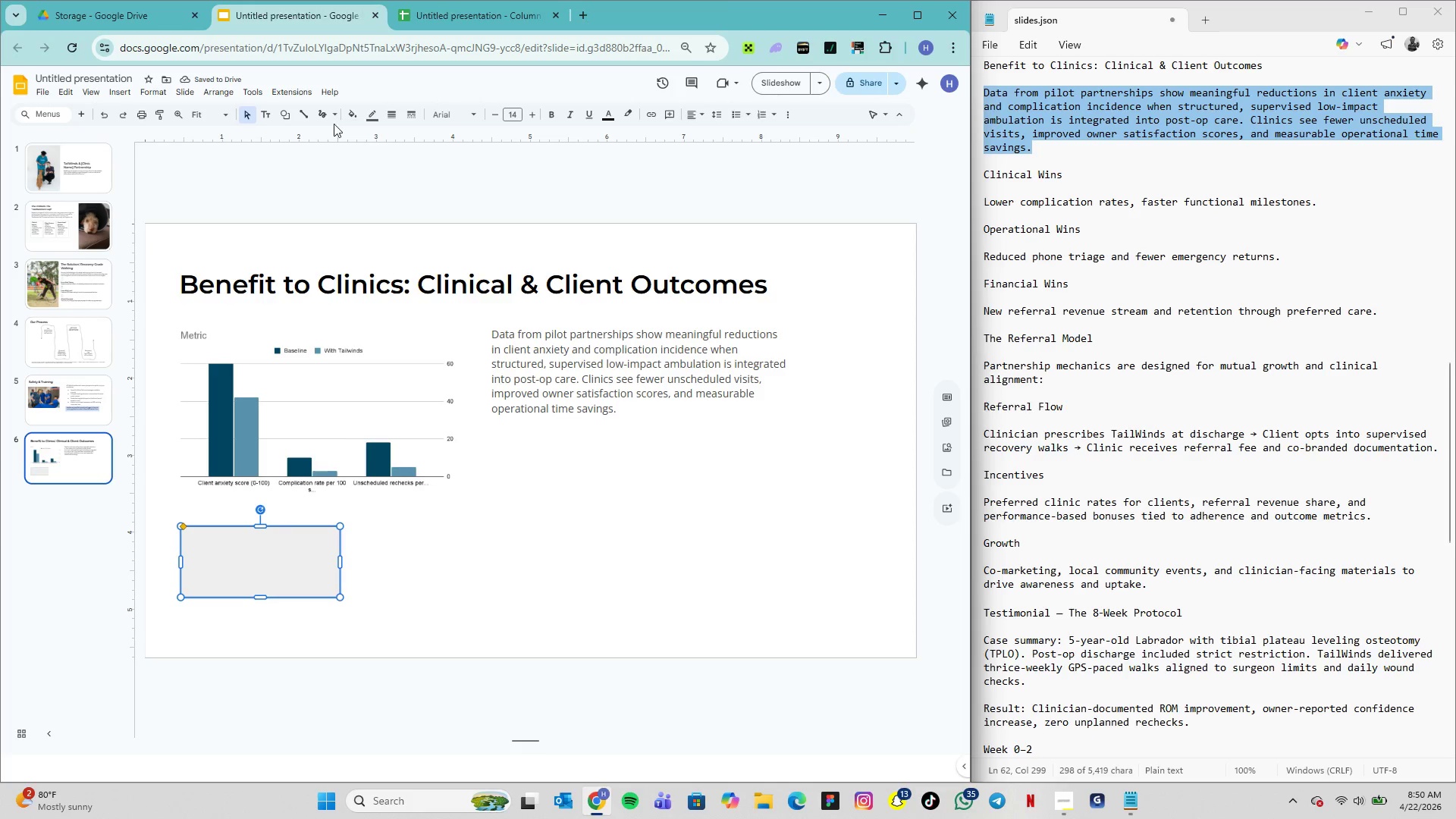 
left_click([362, 118])
 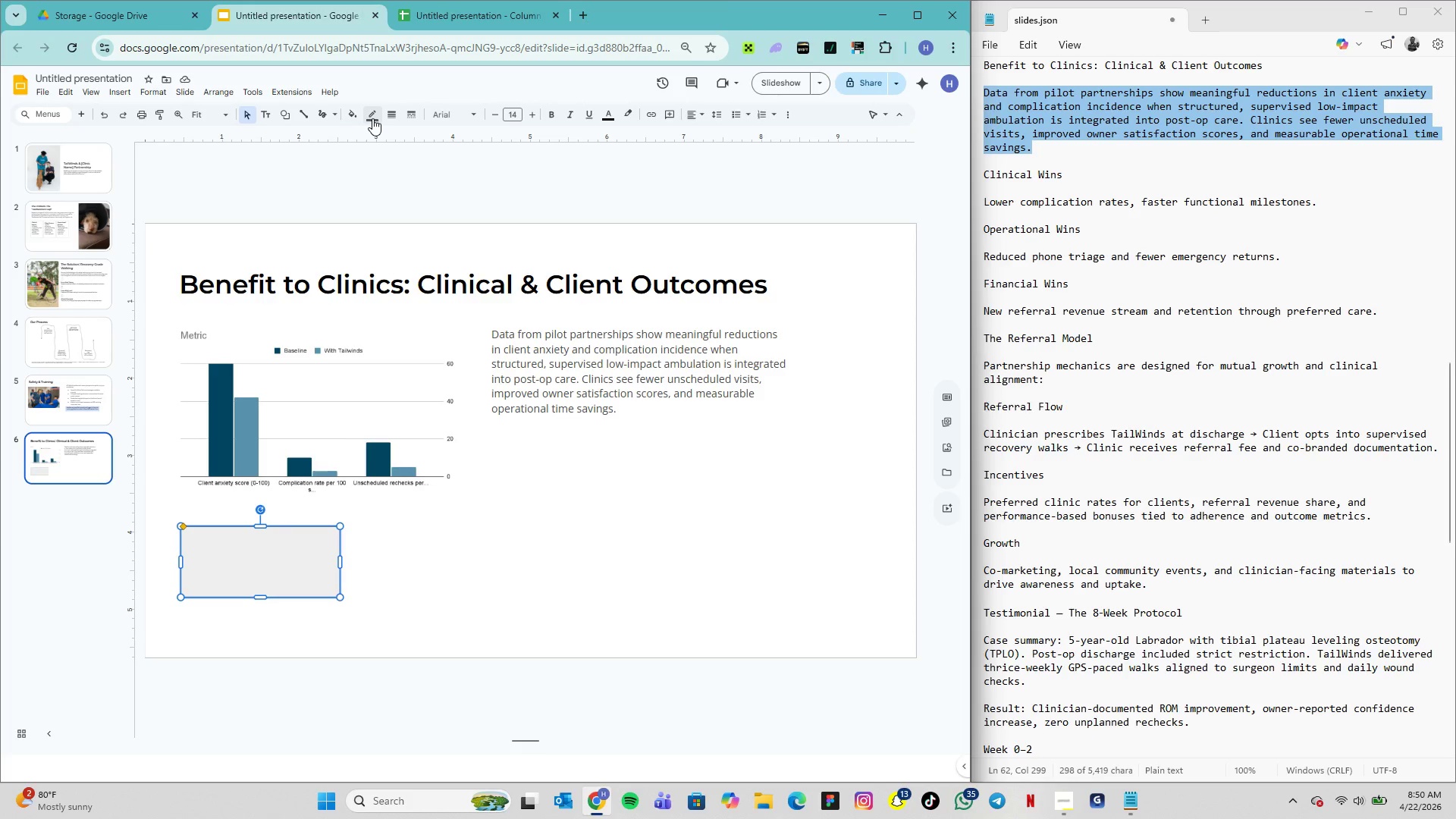 
left_click([372, 118])
 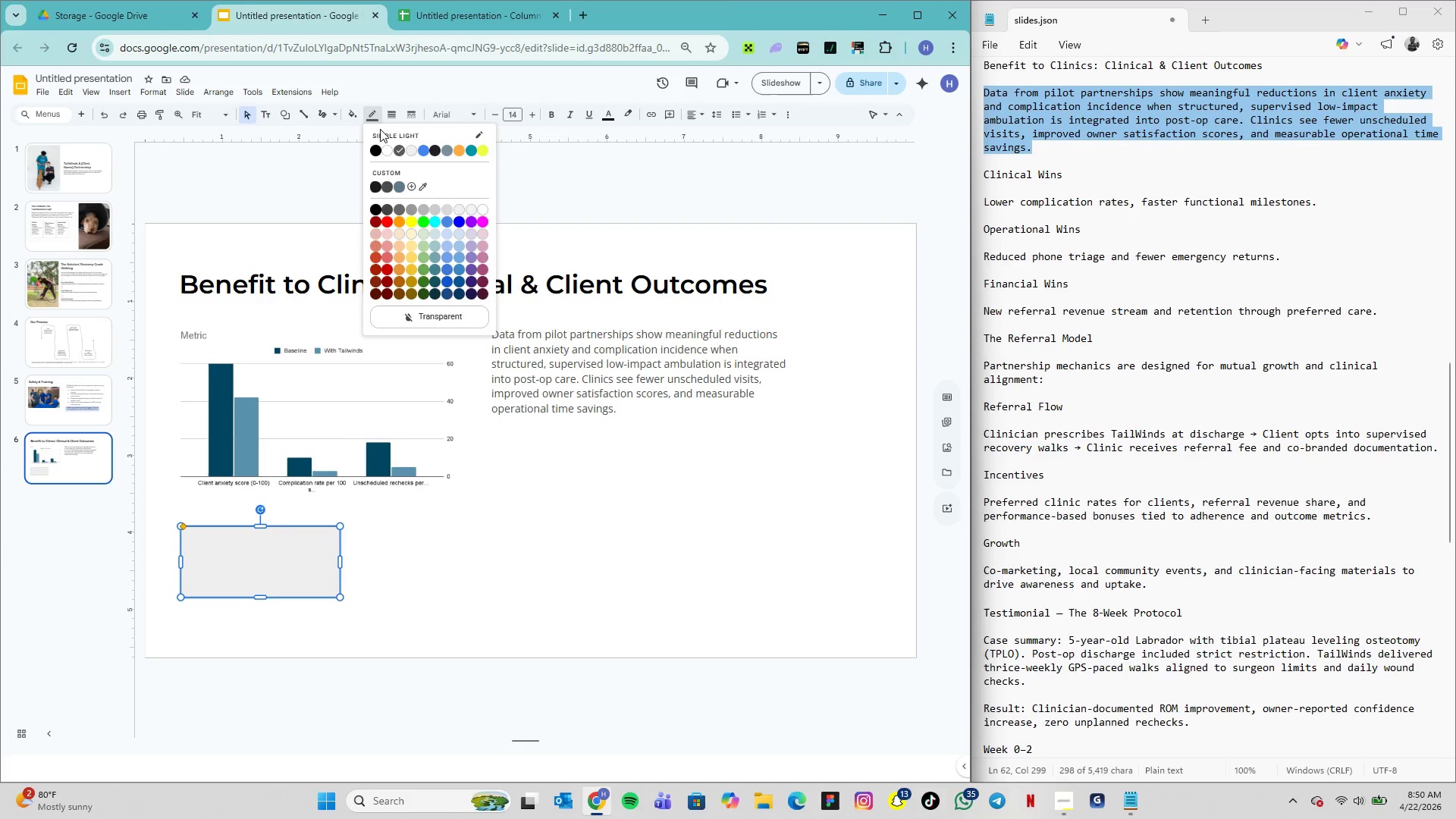 
left_click([403, 187])
 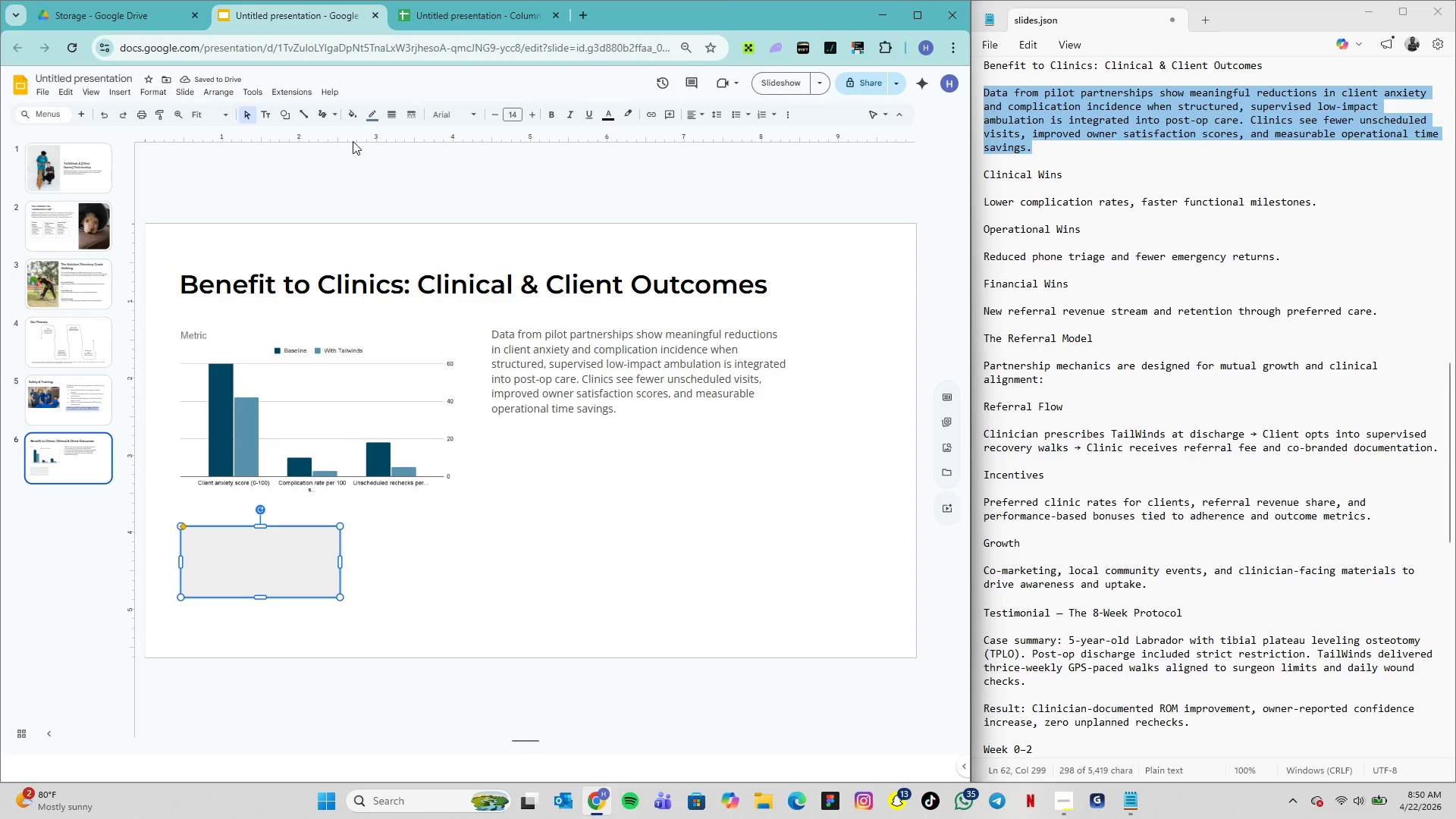 
left_click([354, 114])
 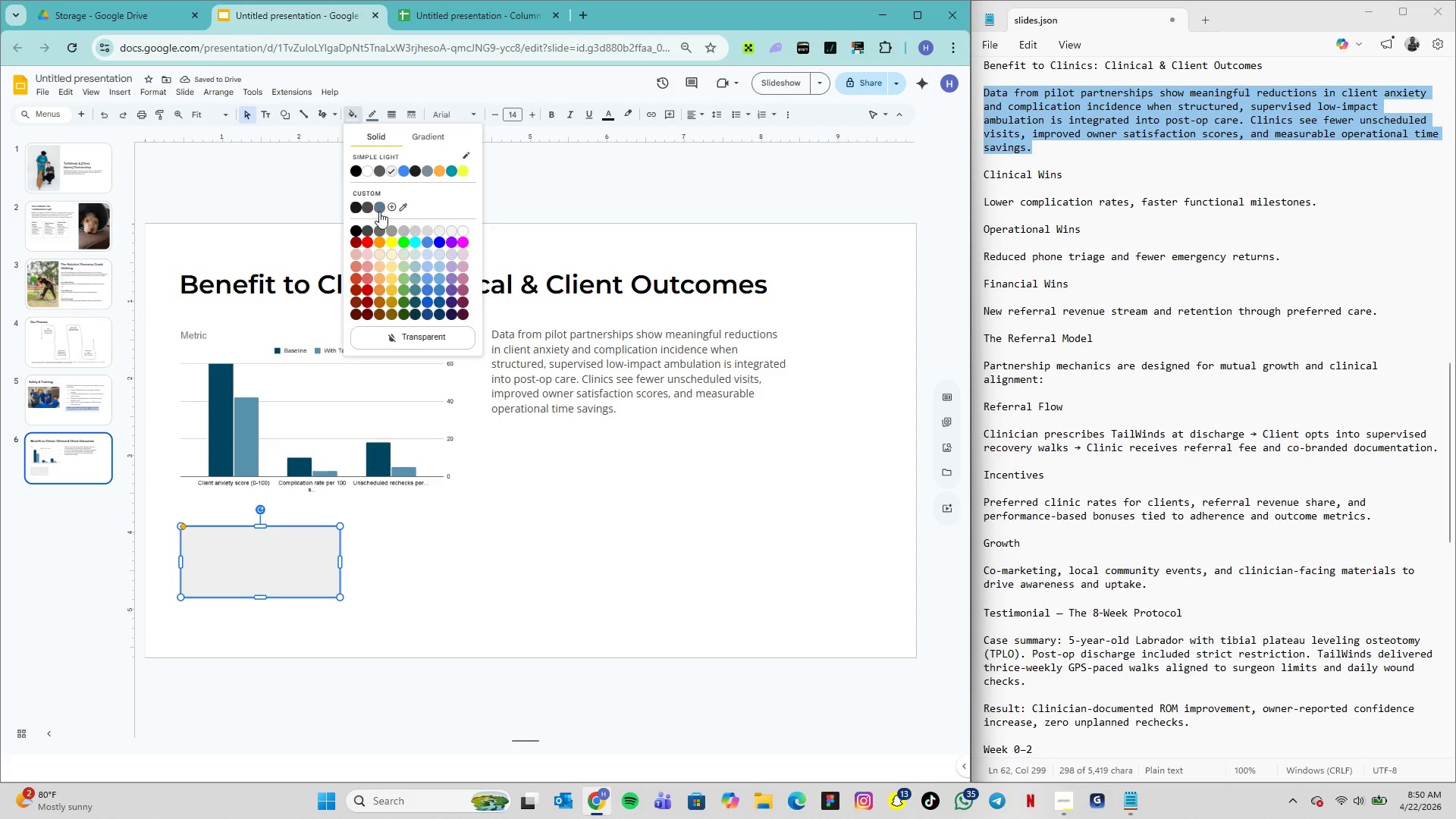 
left_click([379, 212])
 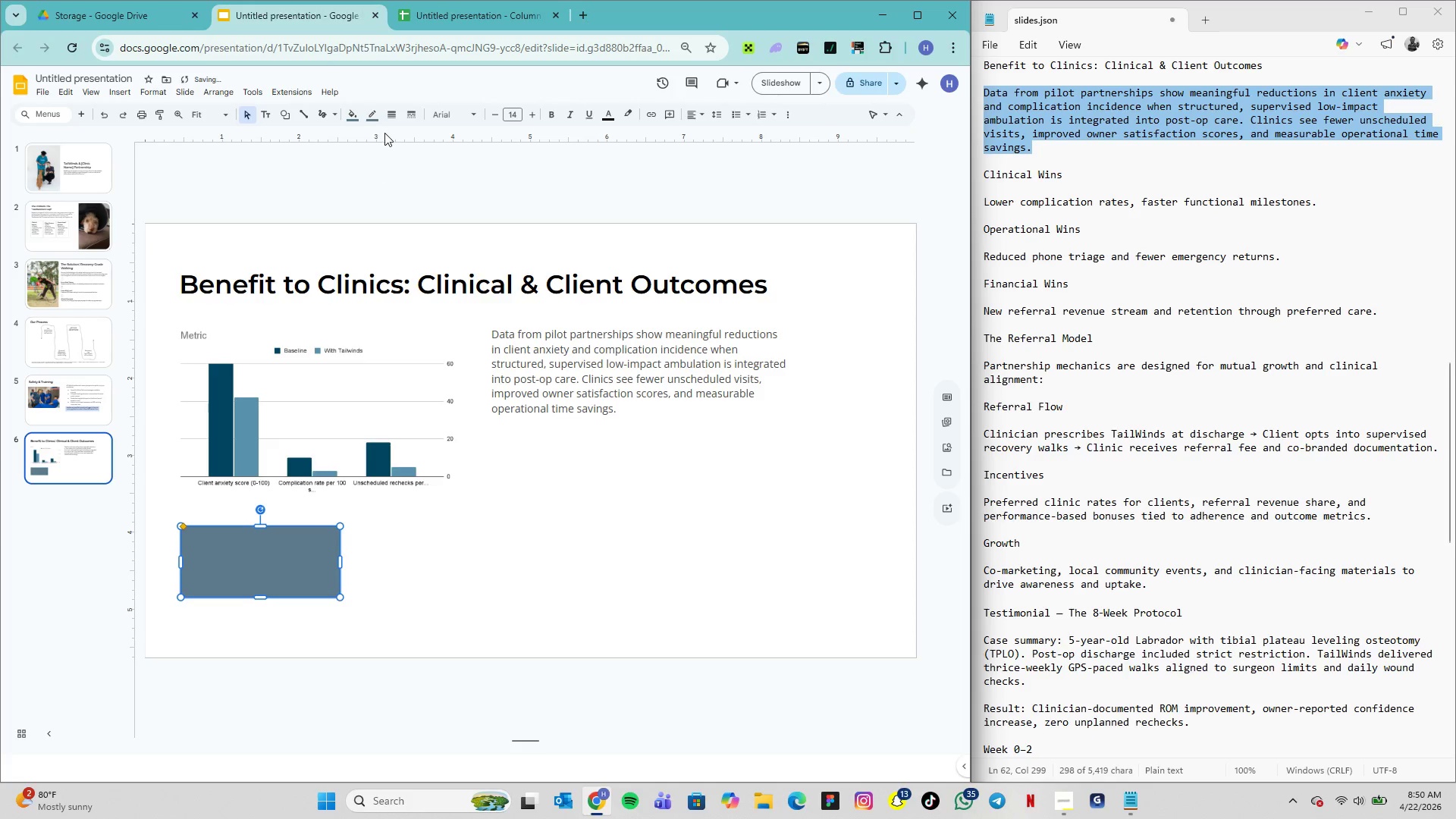 
left_click([347, 118])
 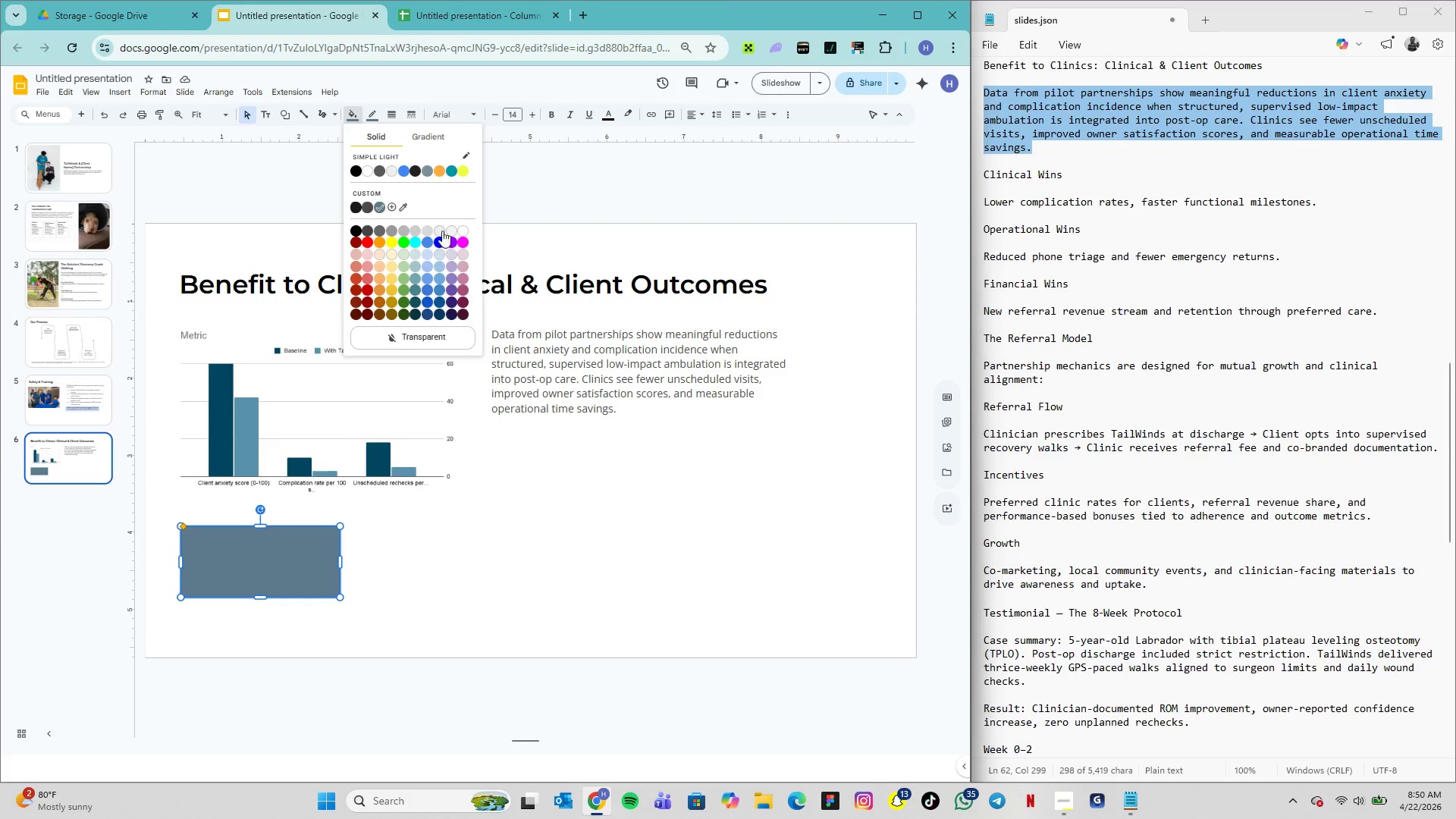 
wait(6.77)
 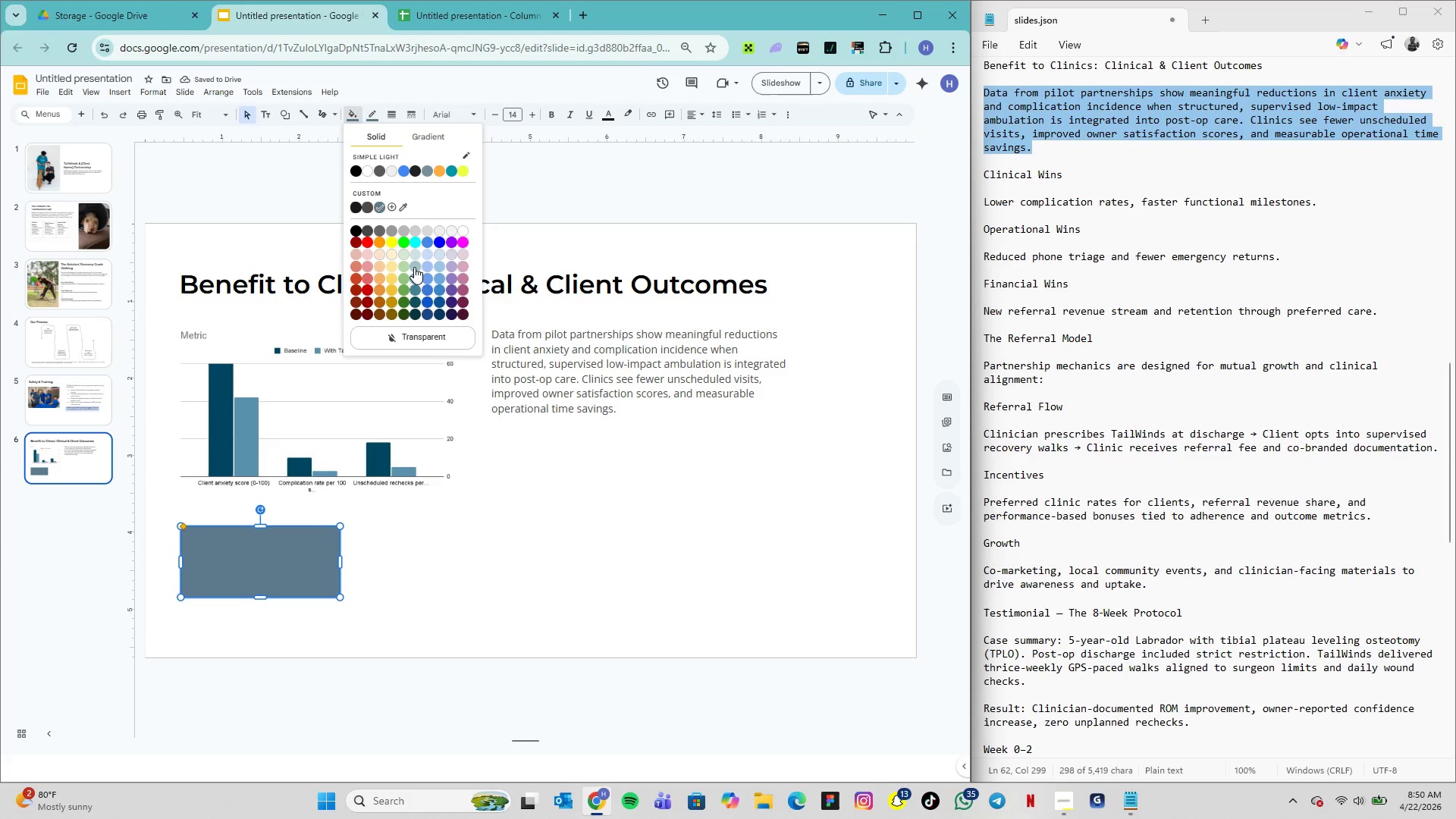 
mouse_move([424, 284])
 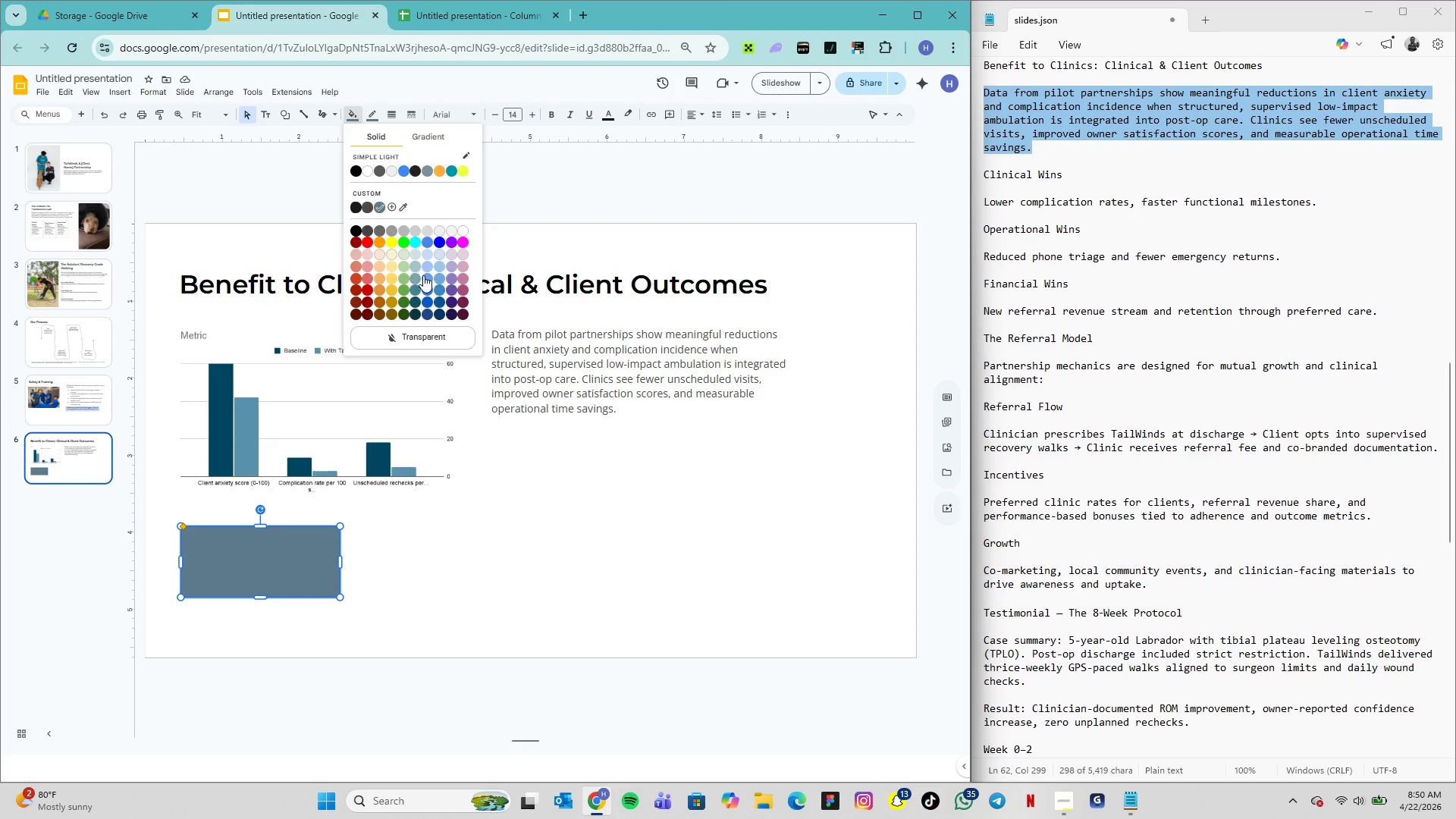 
left_click([441, 288])
 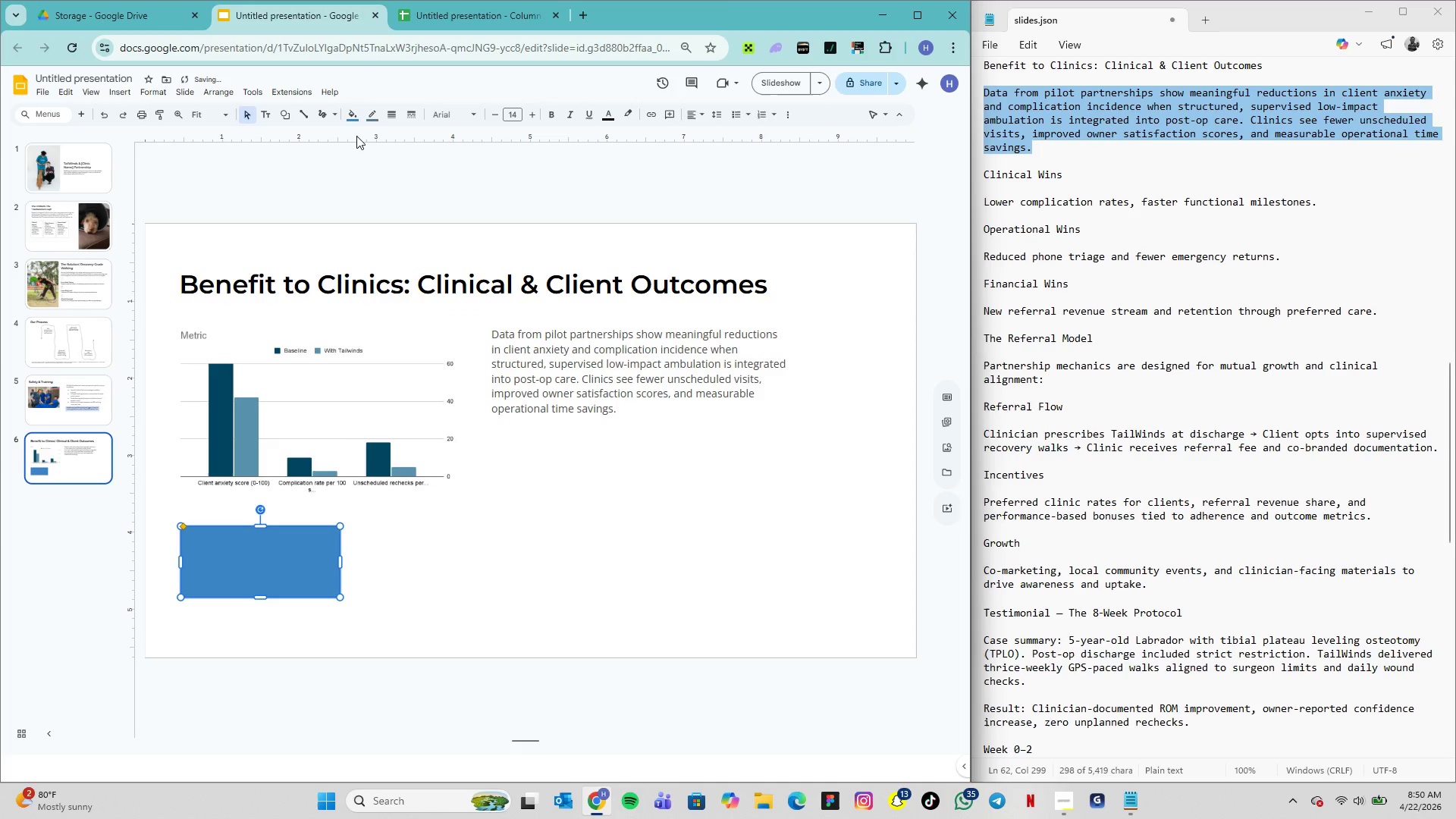 
left_click([349, 114])
 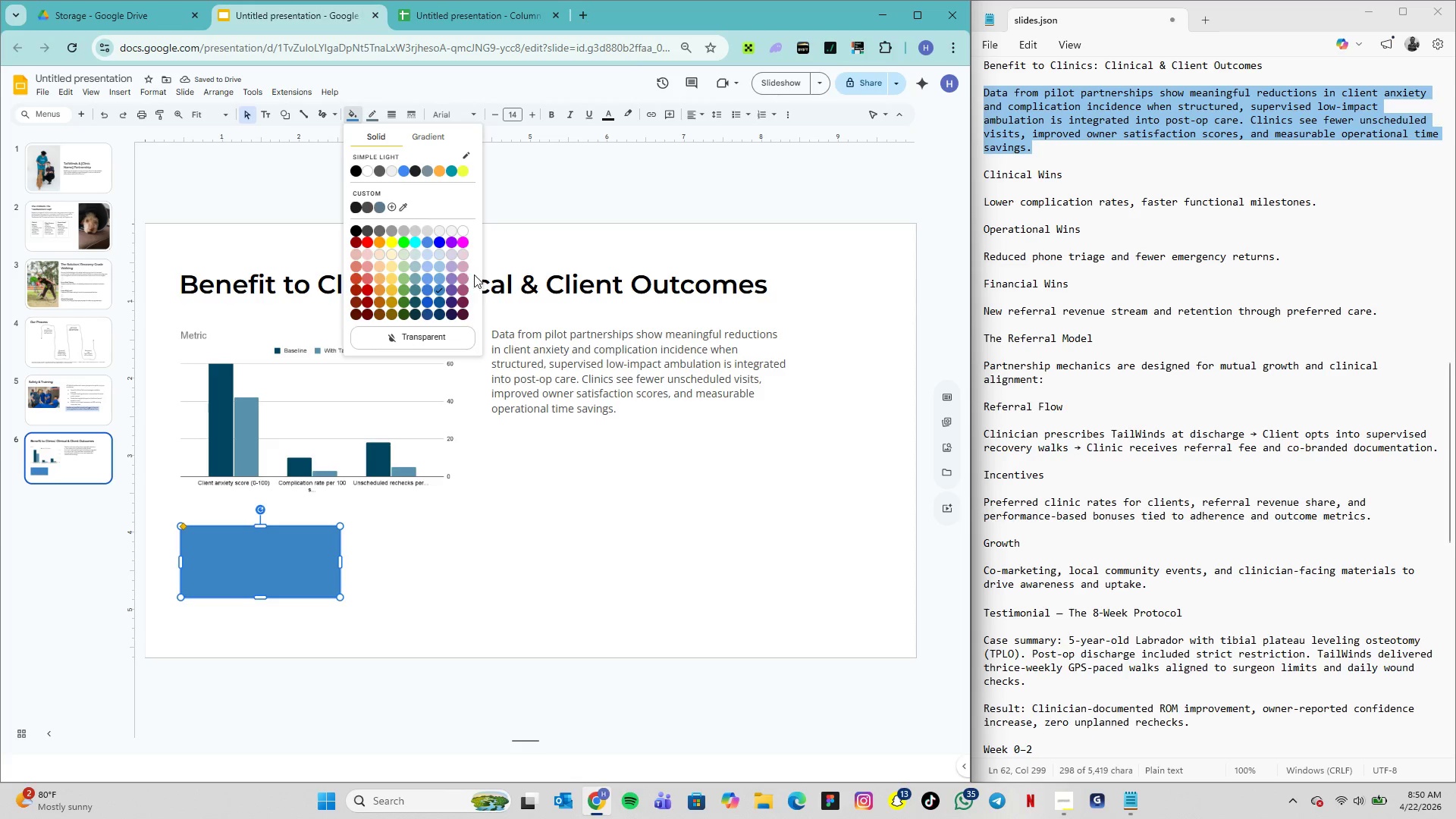 
left_click([438, 249])
 